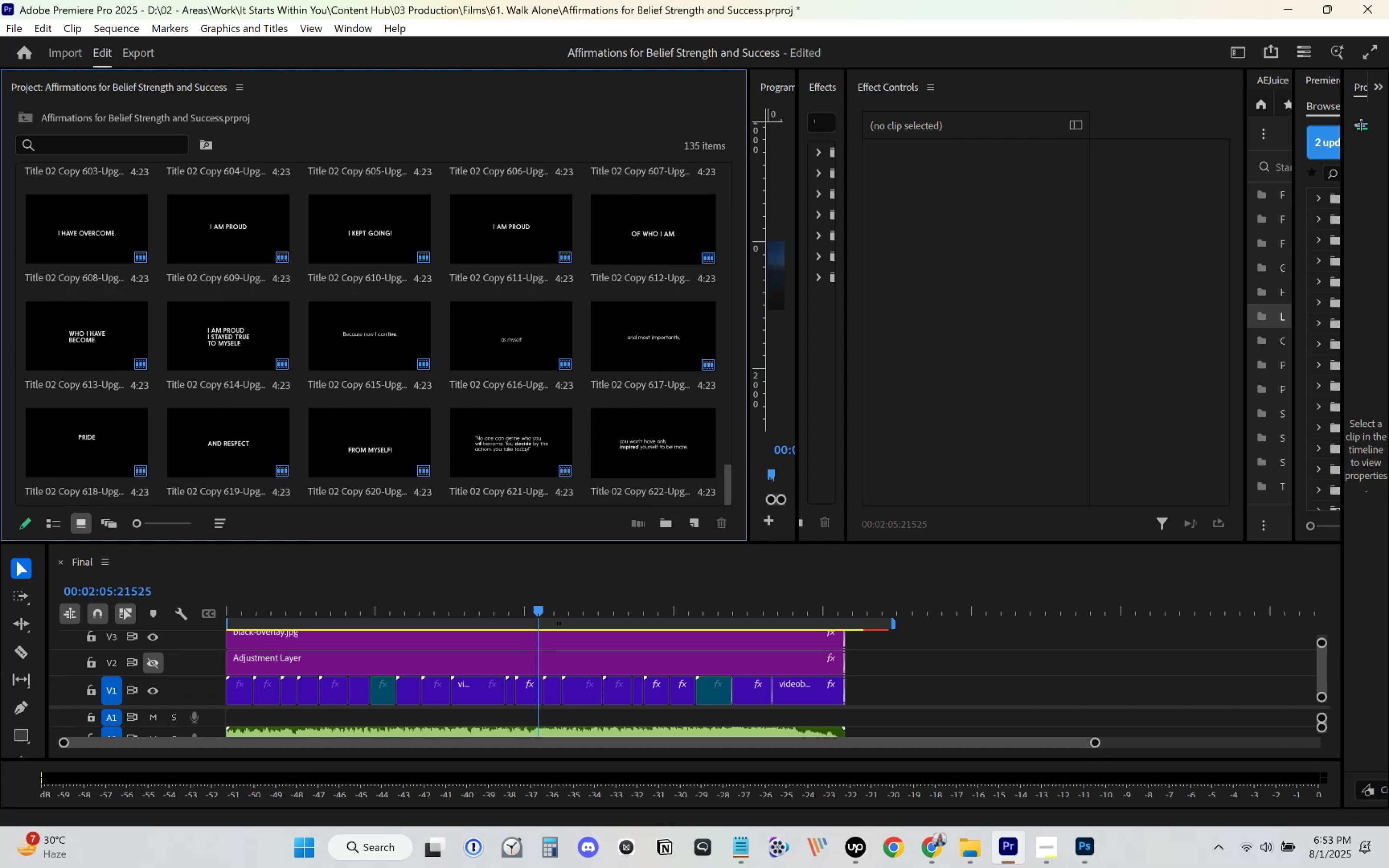 
key(Space)
 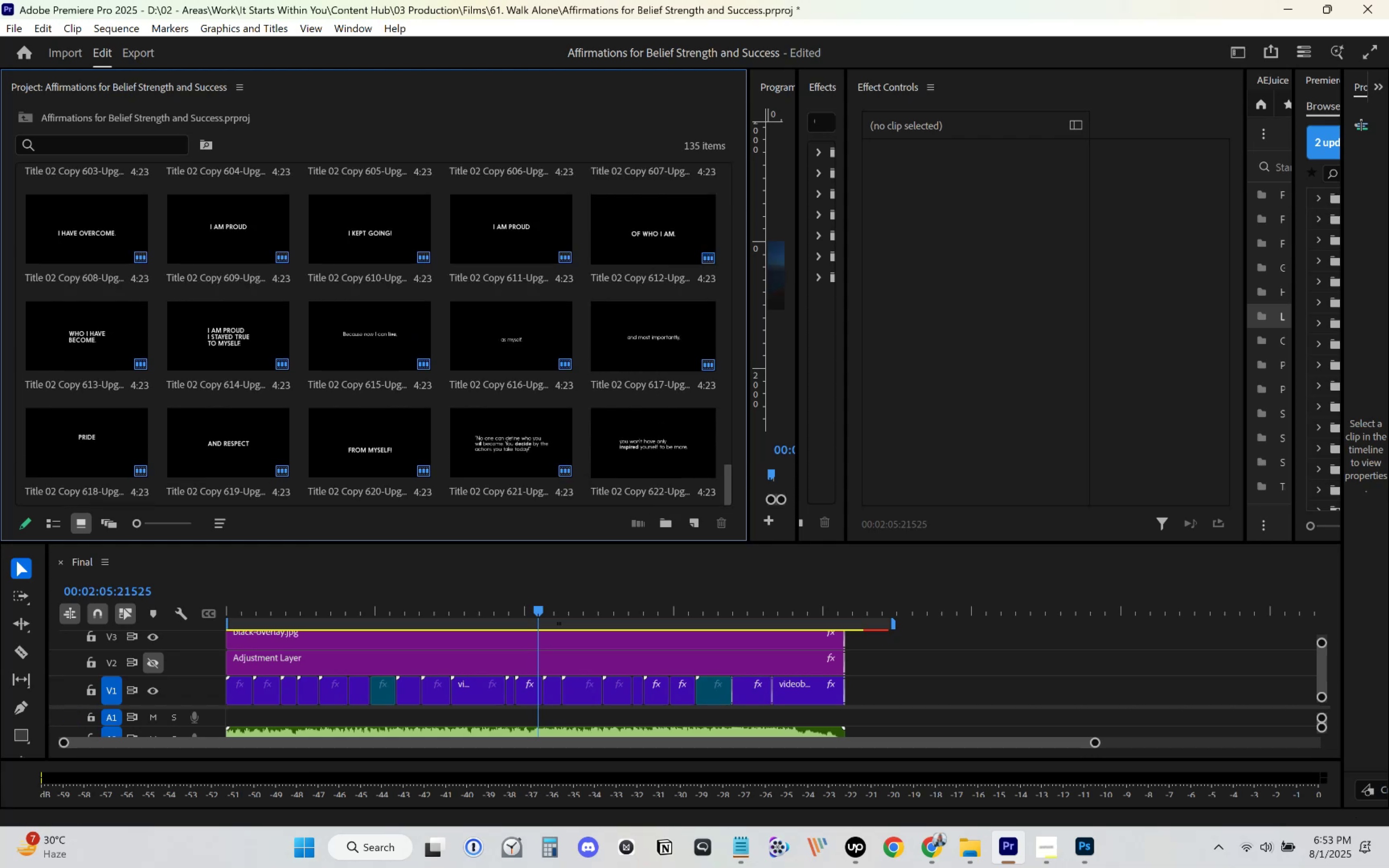 
key(Control+ControlLeft)
 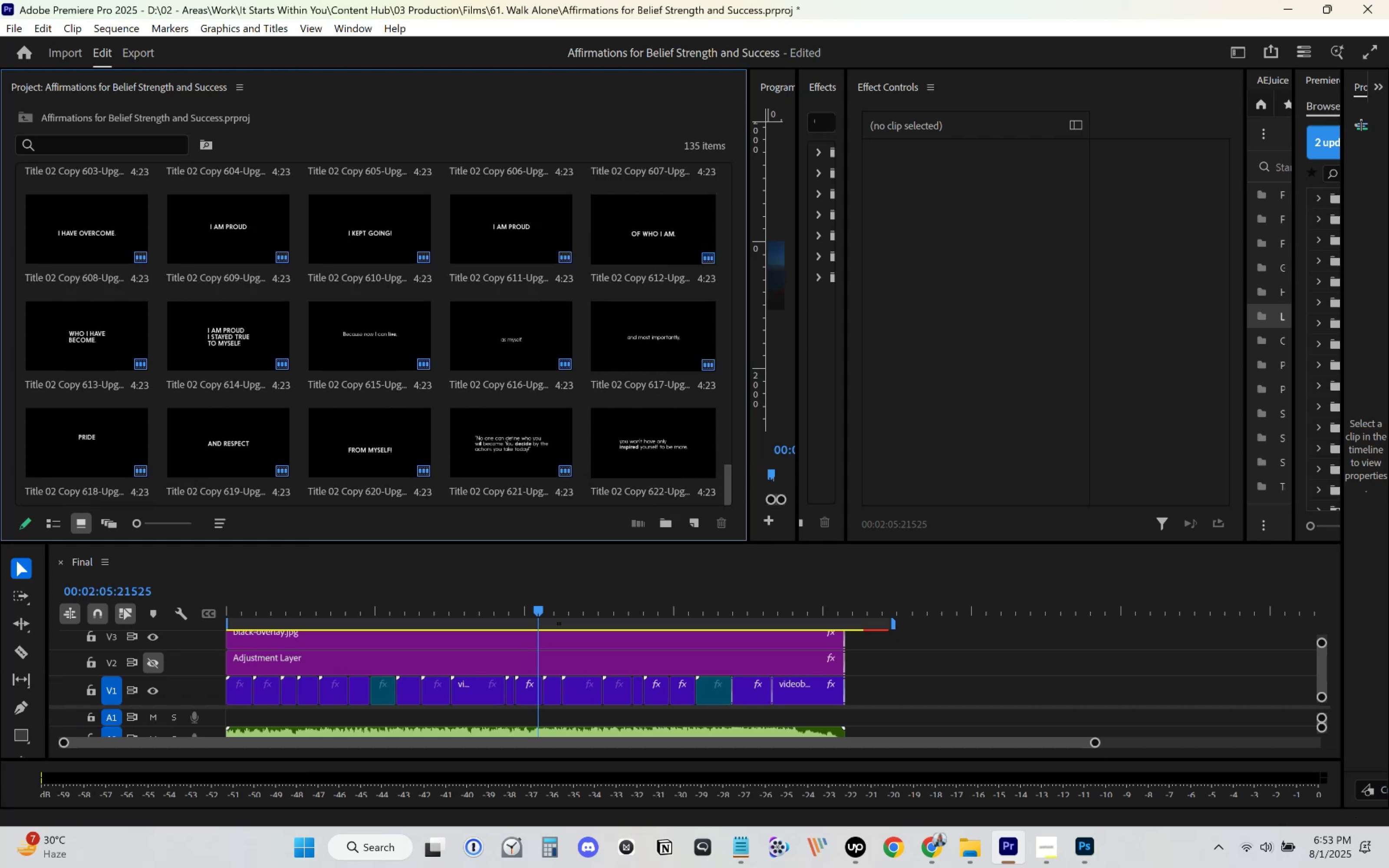 
key(Control+A)
 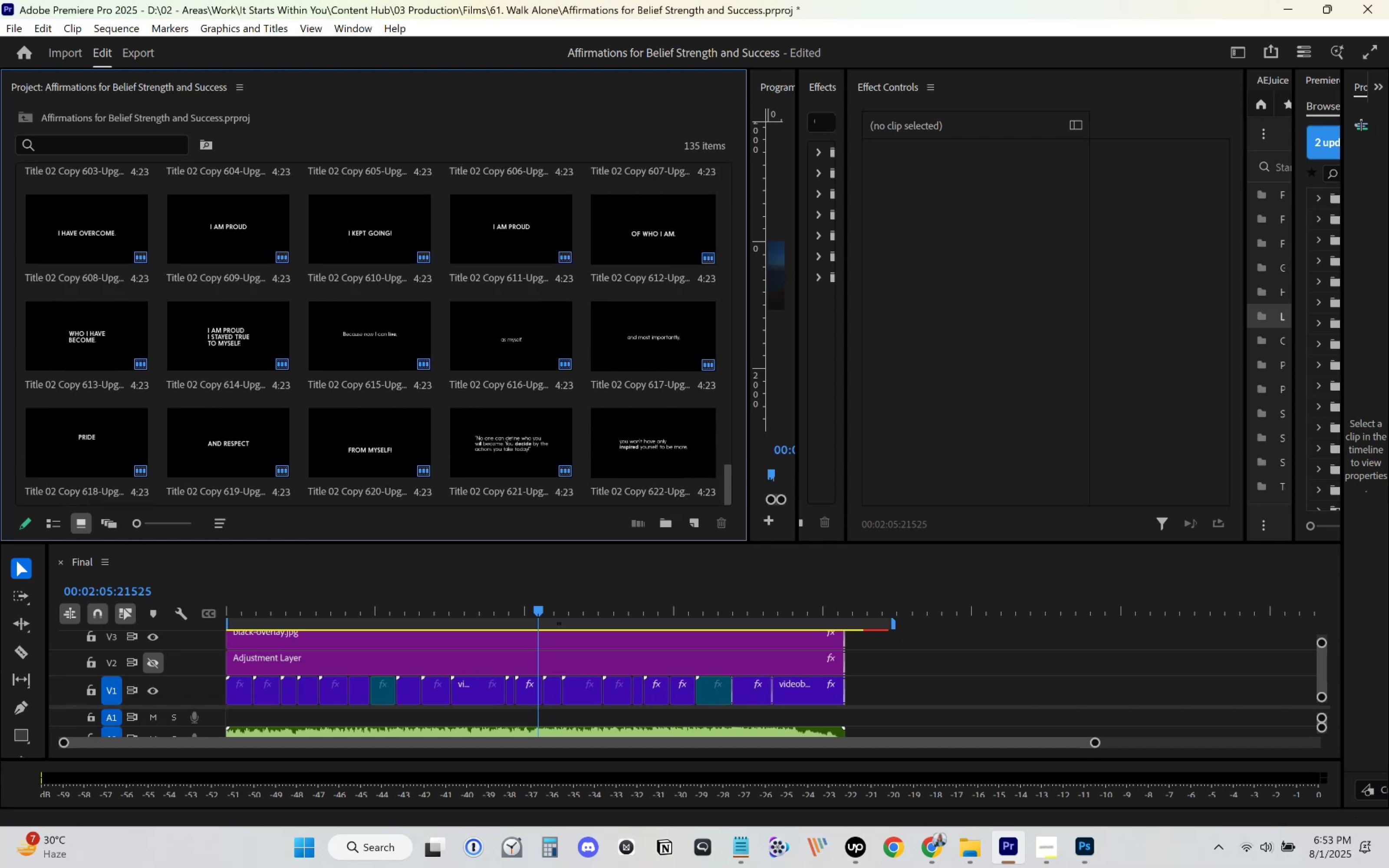 
type(04 Texts)
 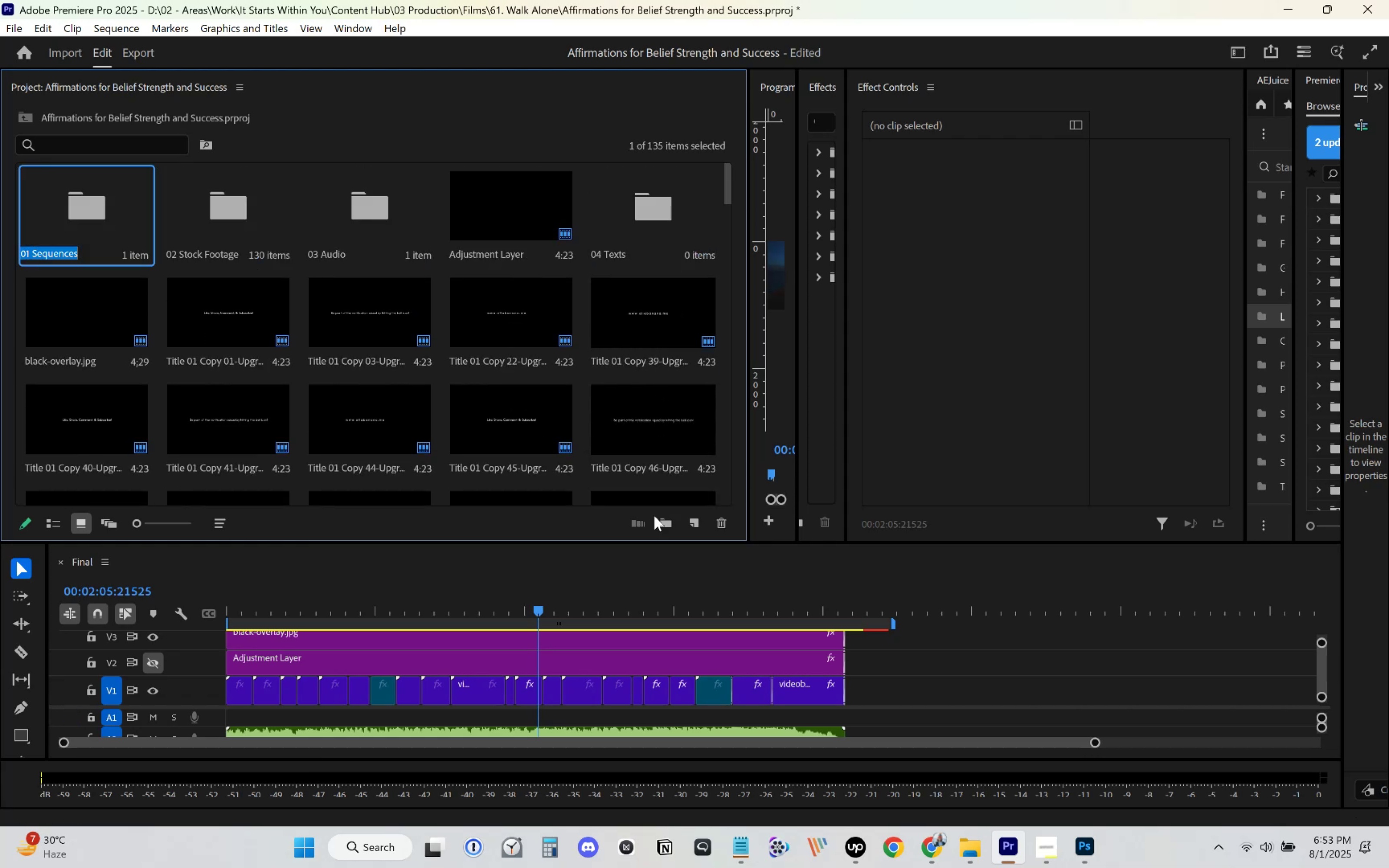 
 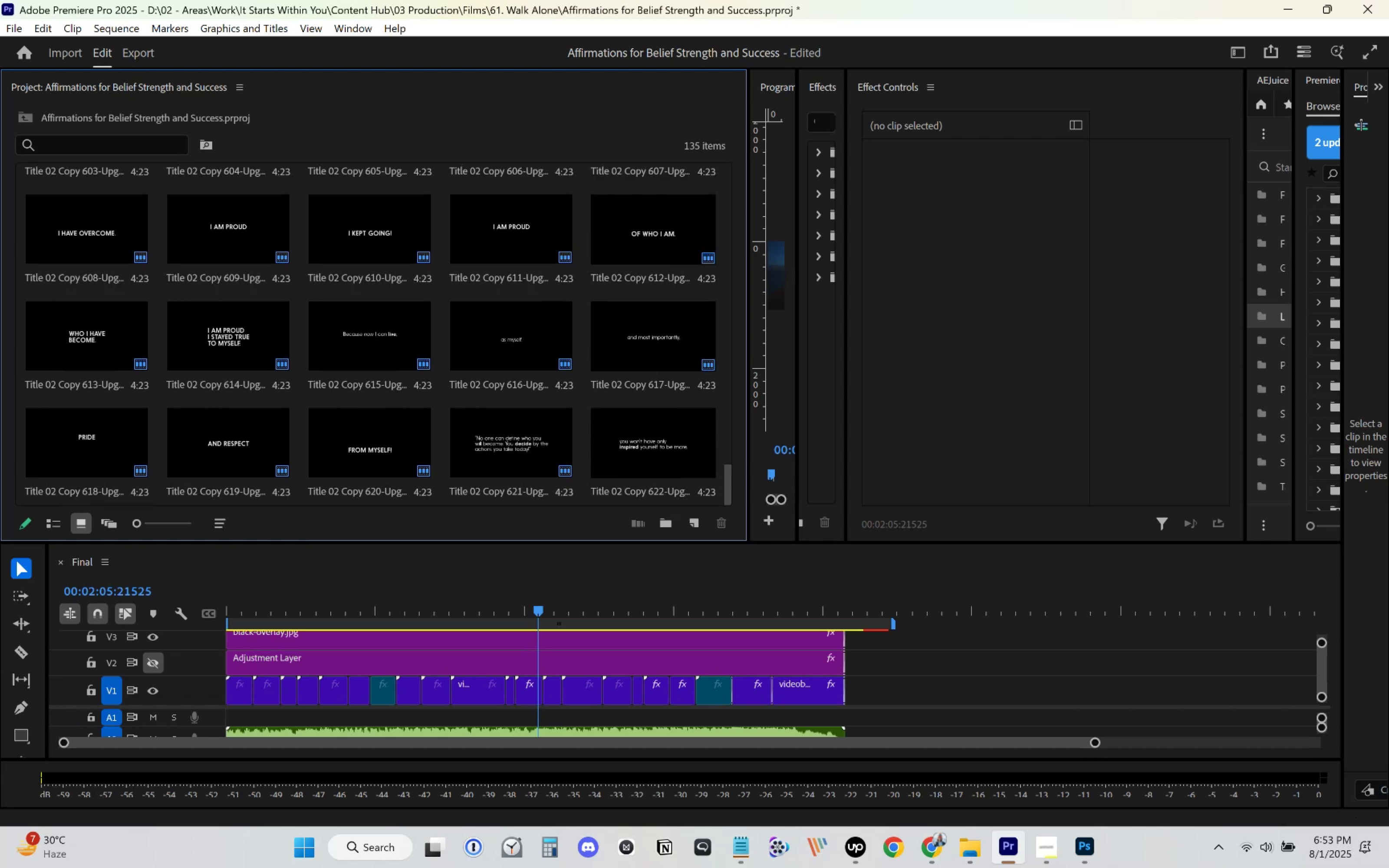 
key(Enter)
 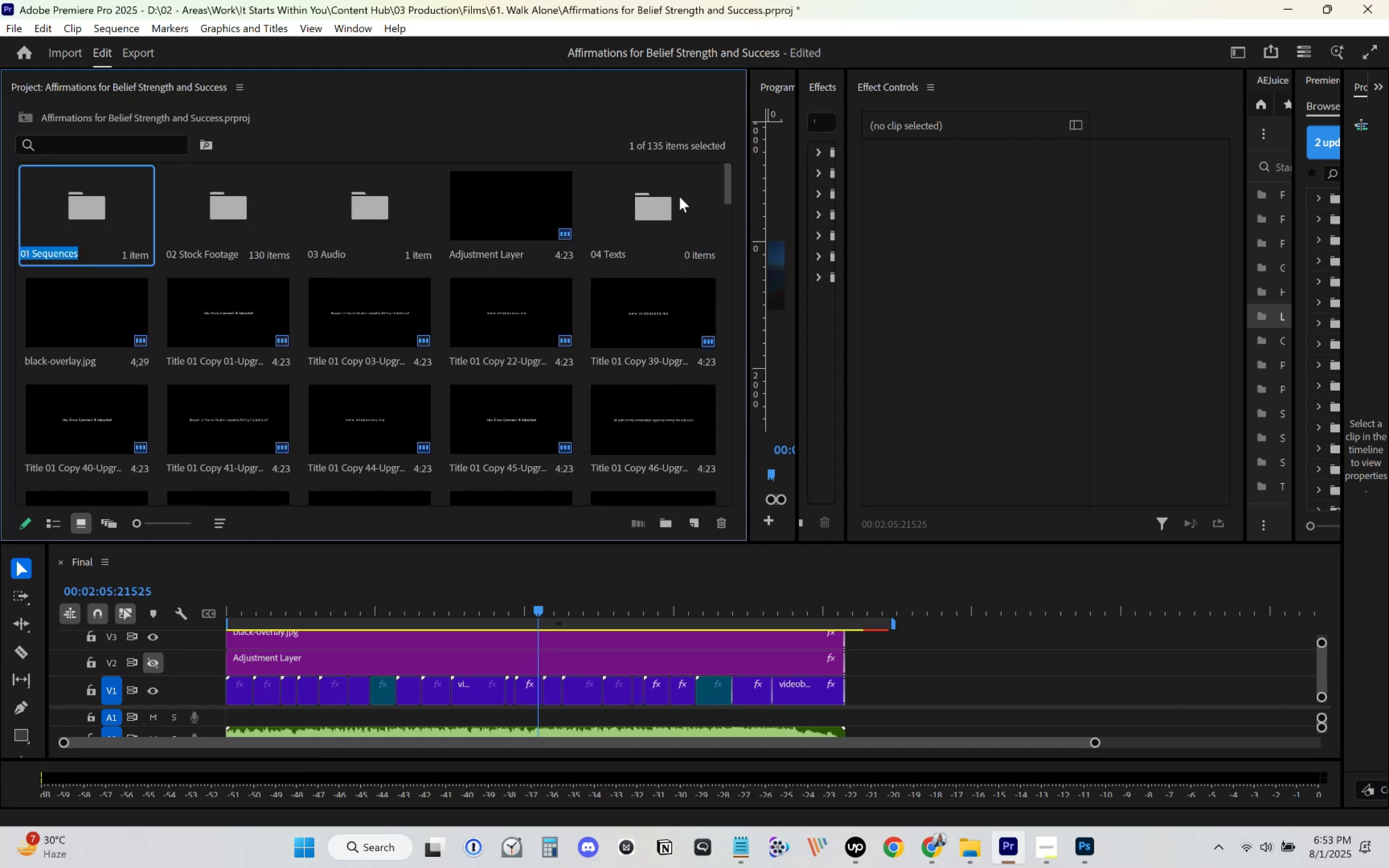 
left_click([520, 432])
 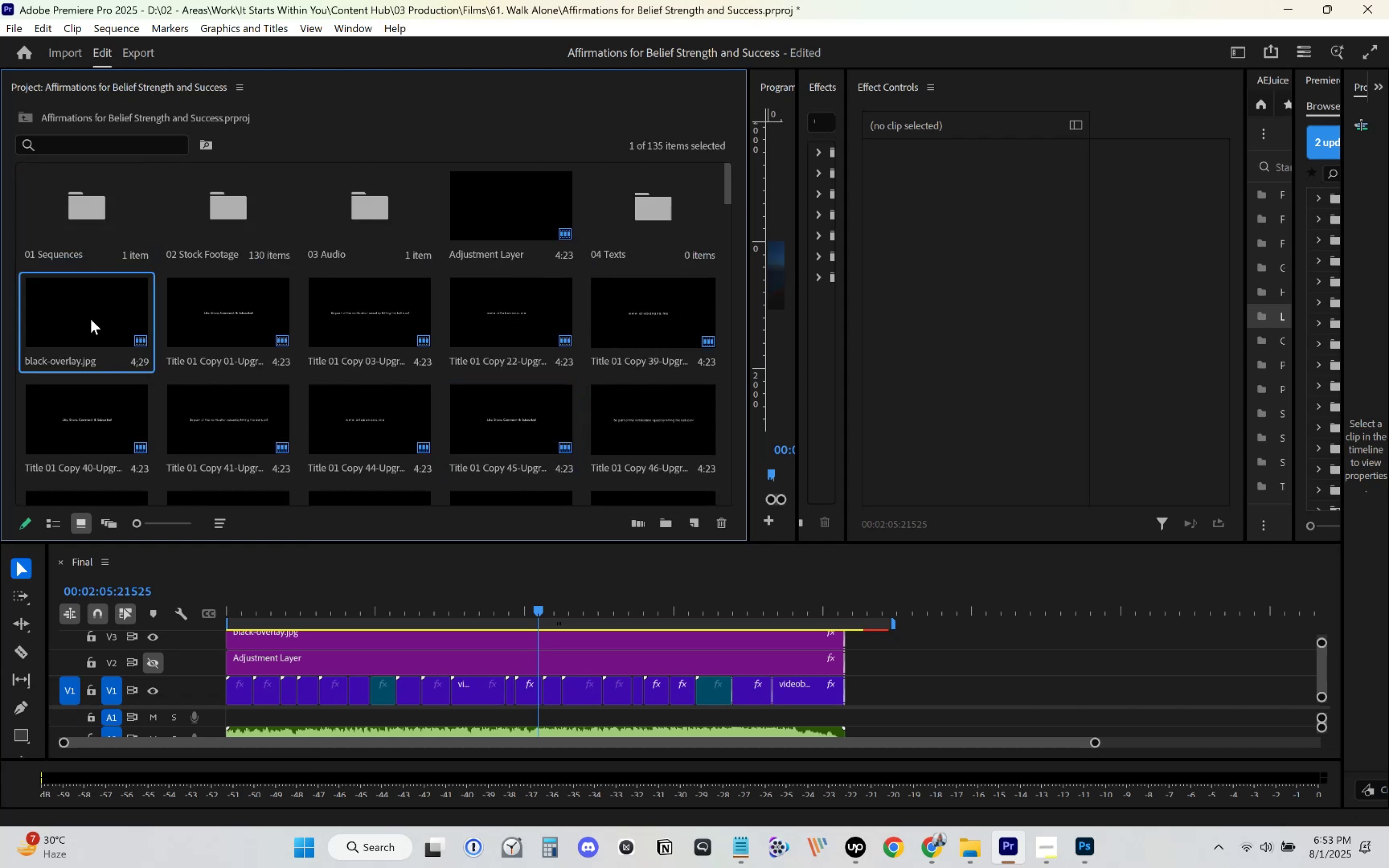 
double_click([235, 329])
 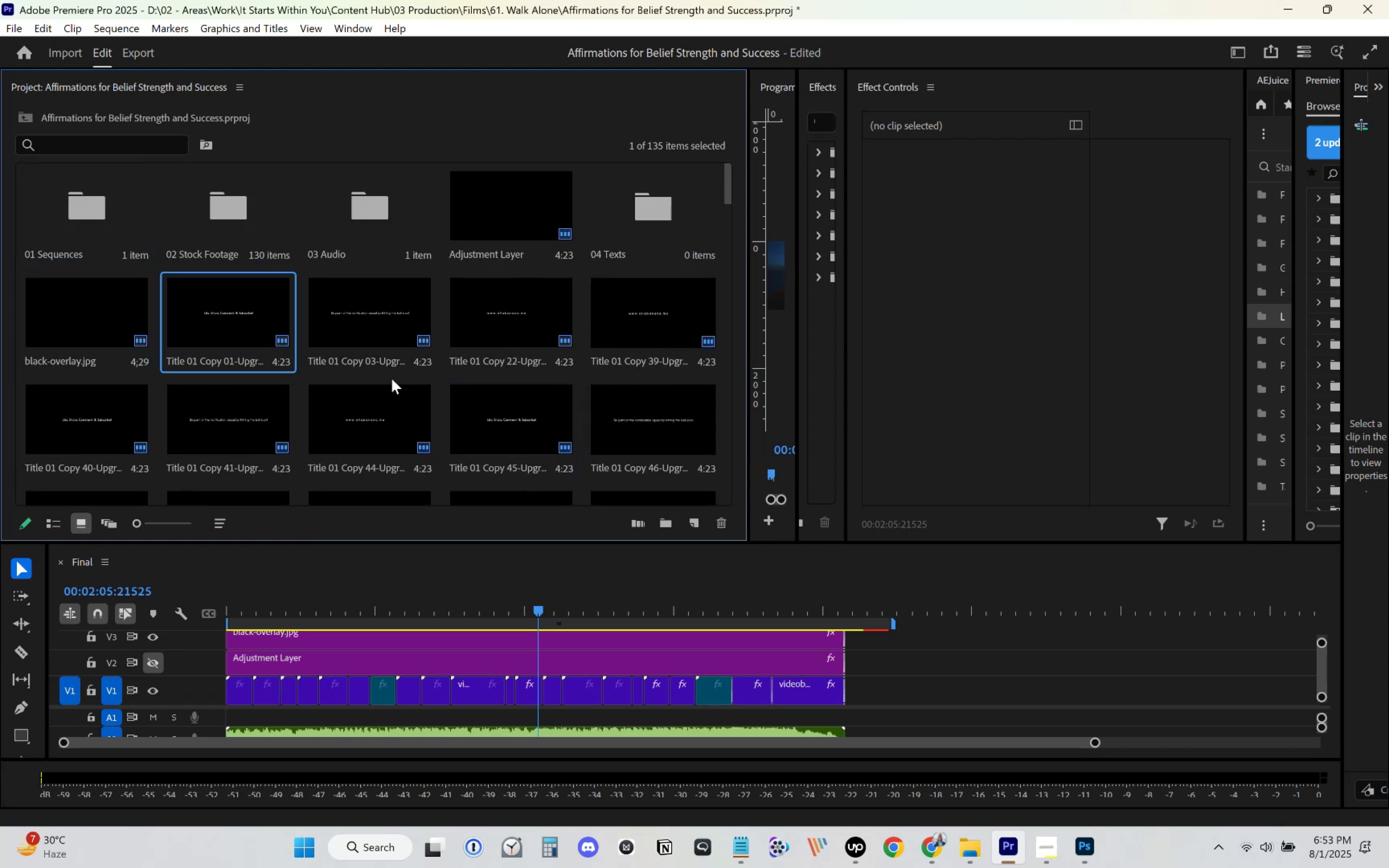 
scroll: coordinate [454, 421], scroll_direction: down, amount: 103.0
 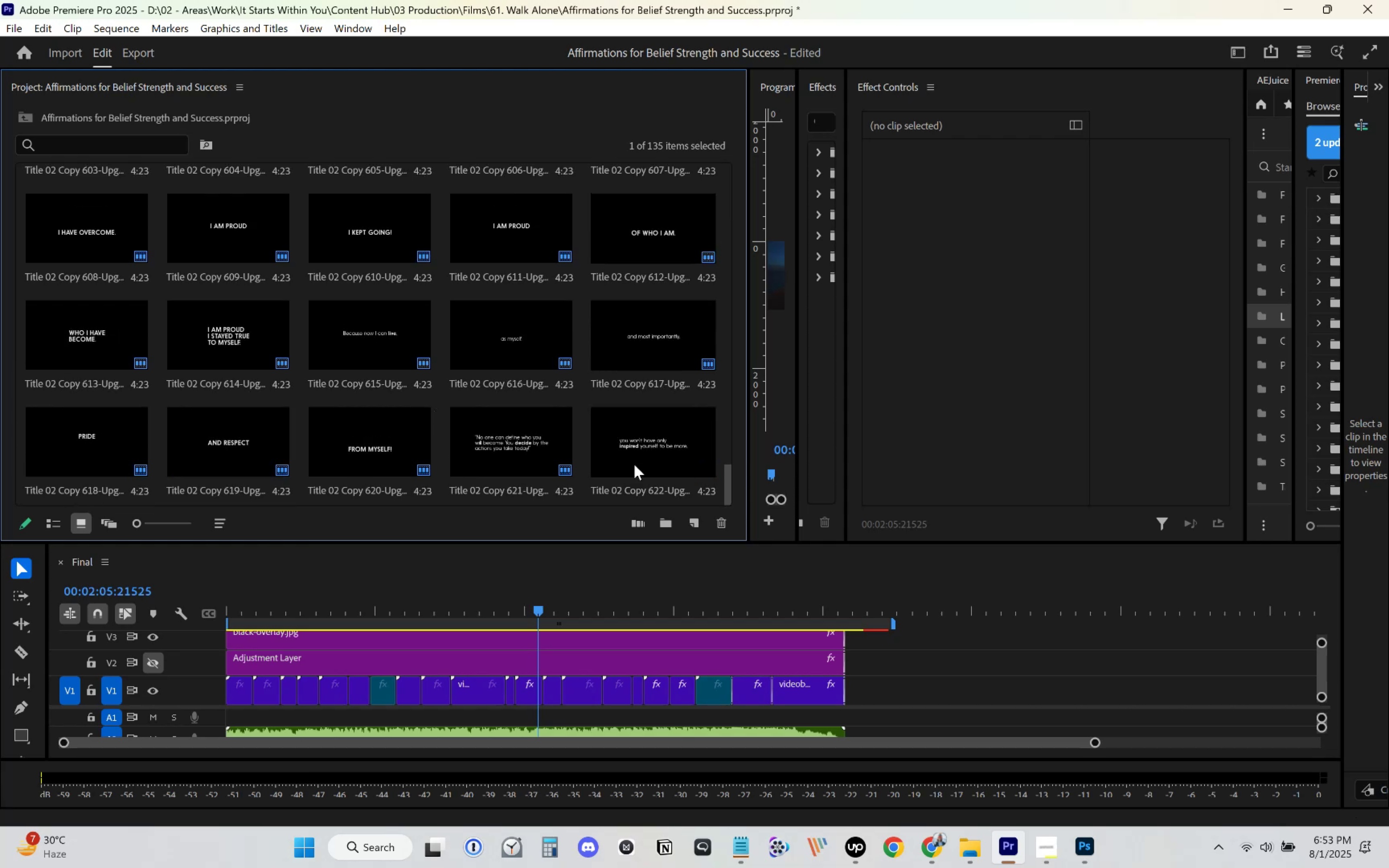 
key(Shift+ShiftLeft)
 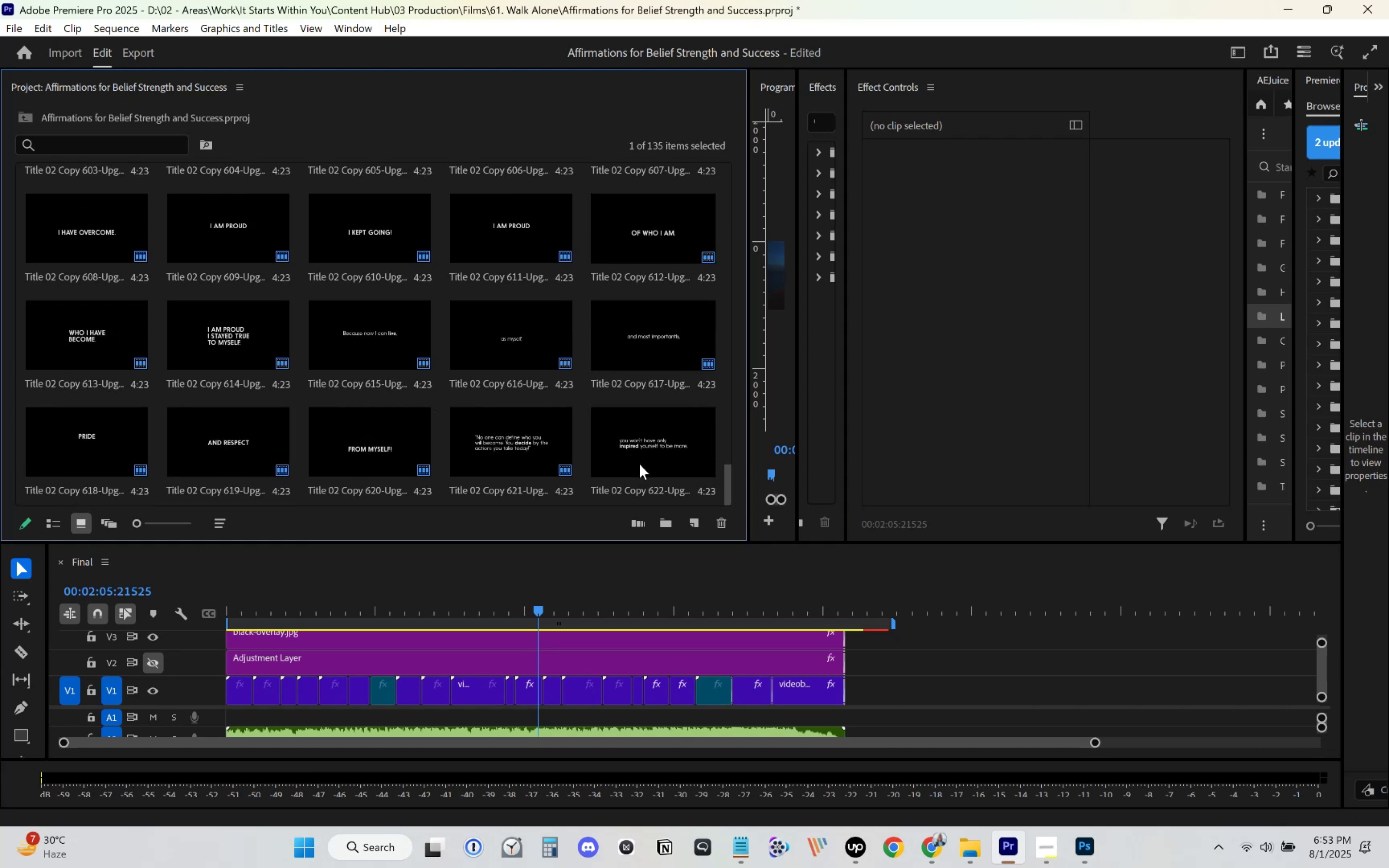 
left_click([639, 464])
 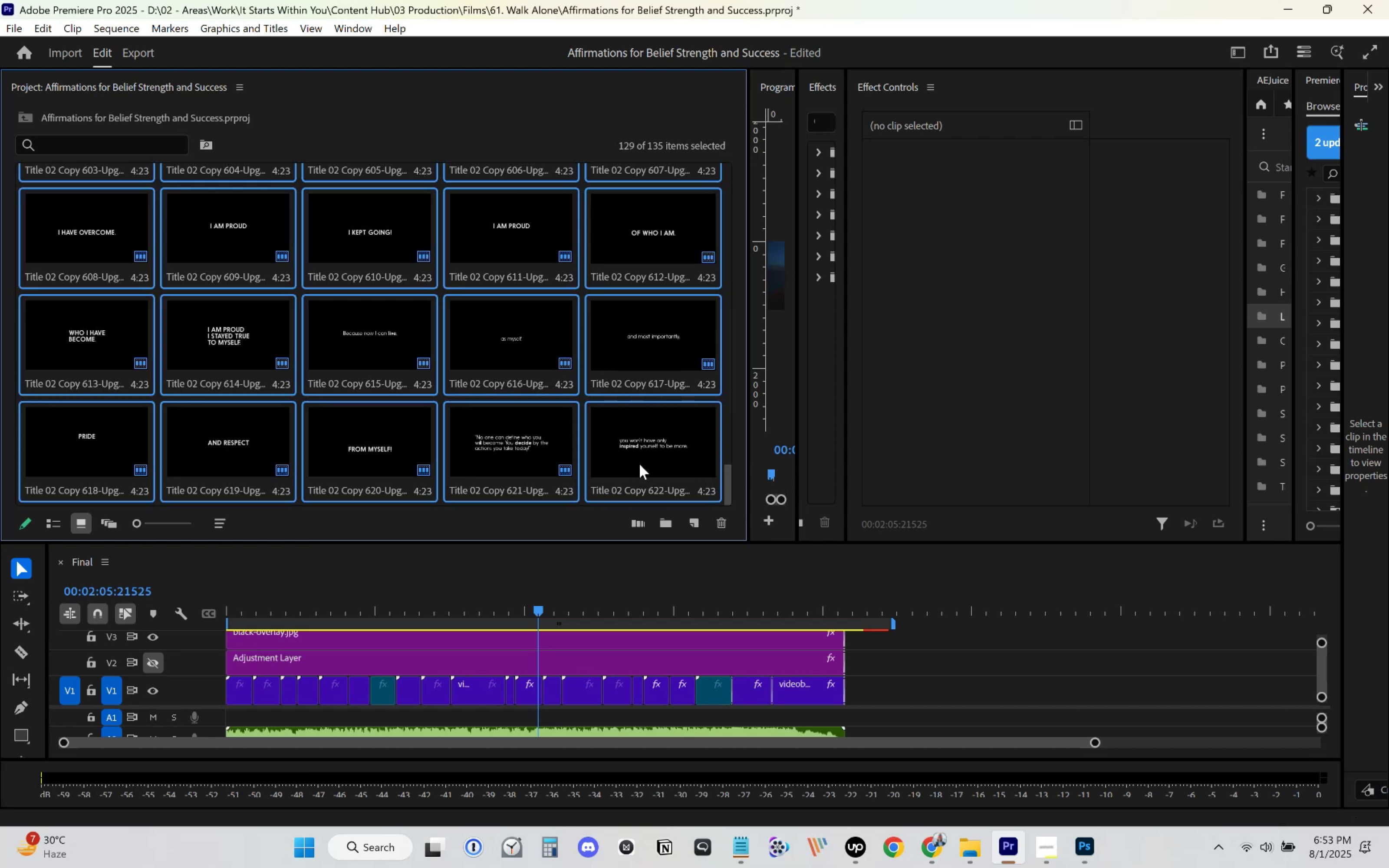 
scroll: coordinate [613, 301], scroll_direction: up, amount: 229.0
 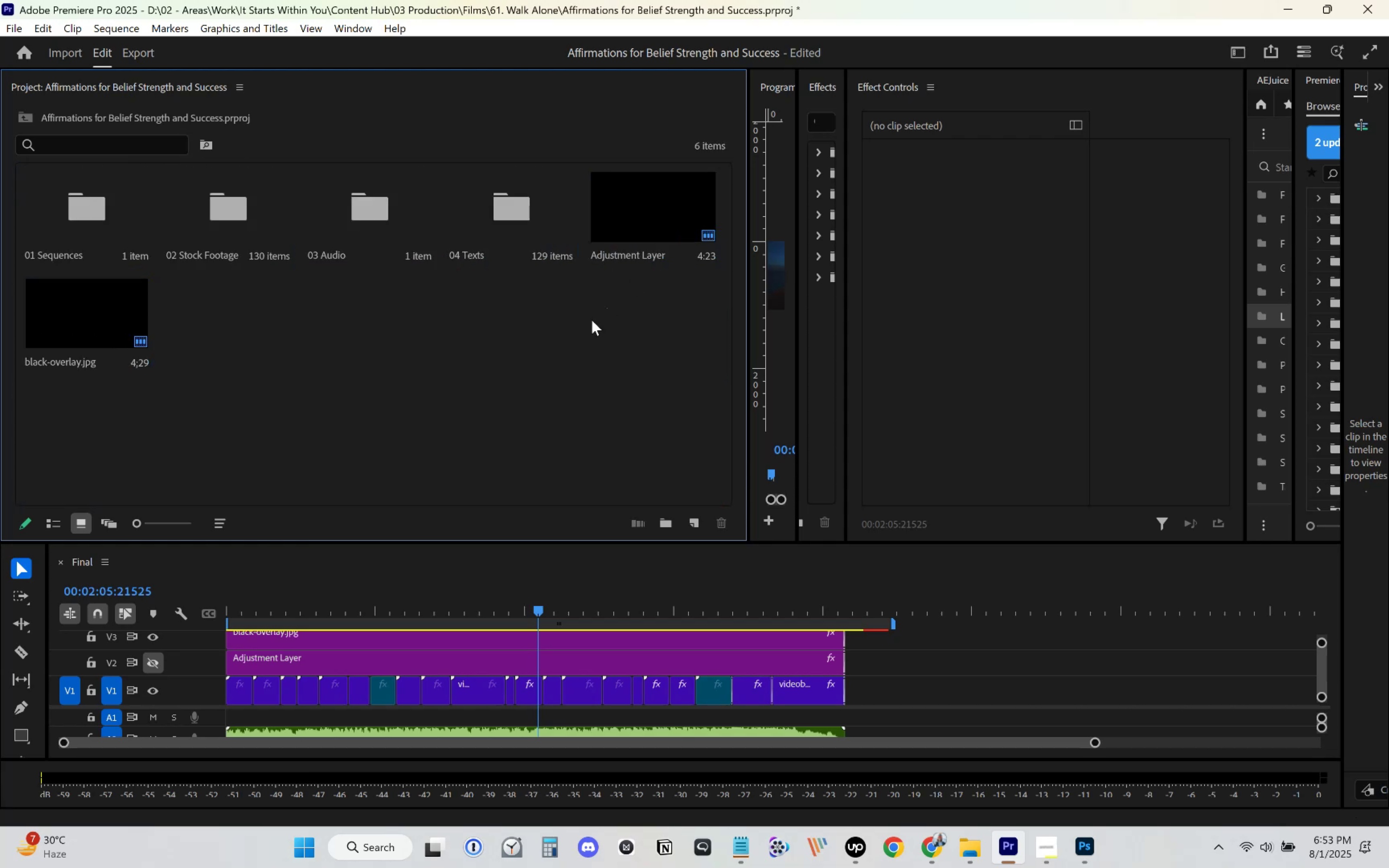 
left_click_drag(start_coordinate=[644, 326], to_coordinate=[662, 240])
 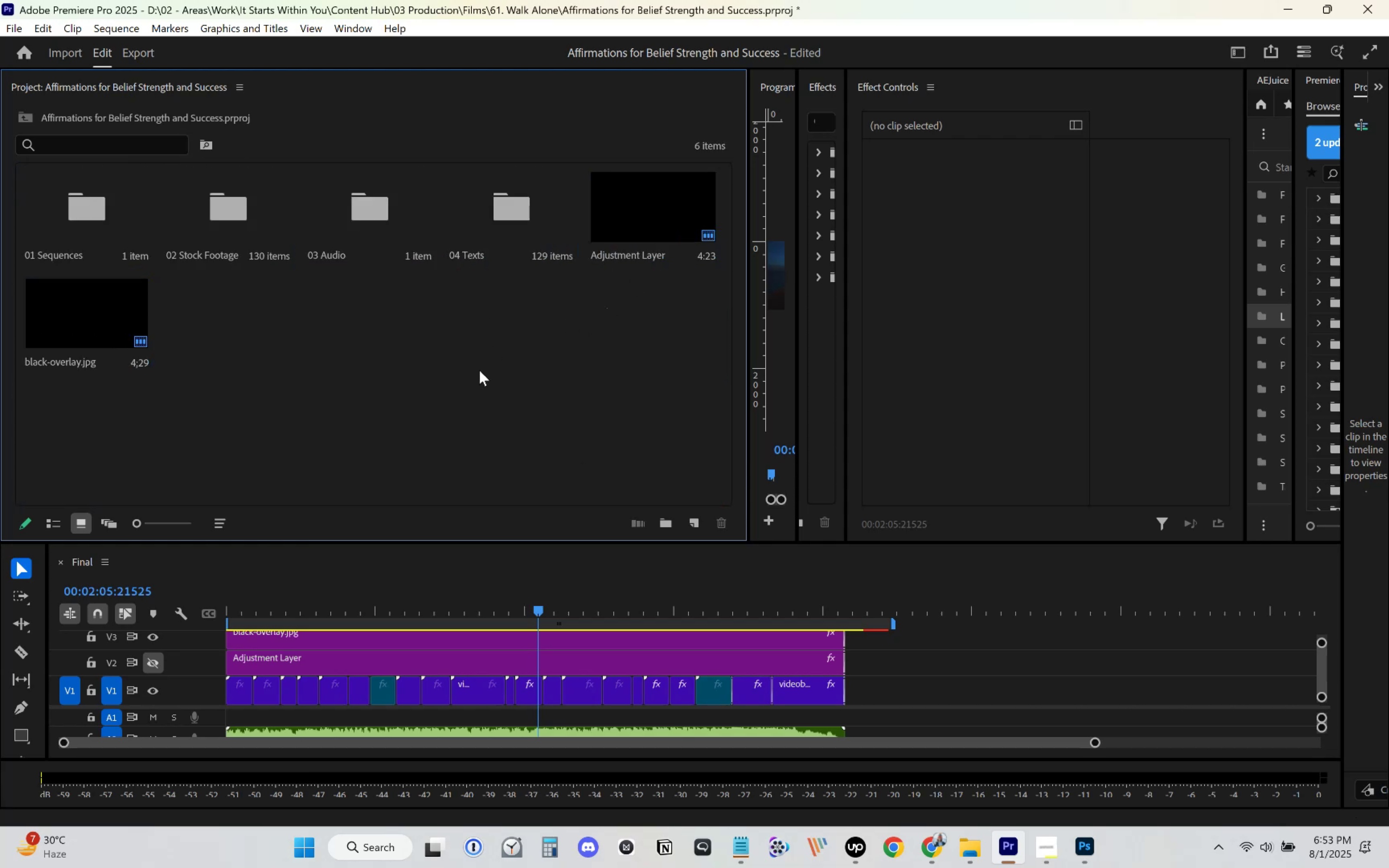 
right_click([431, 330])
 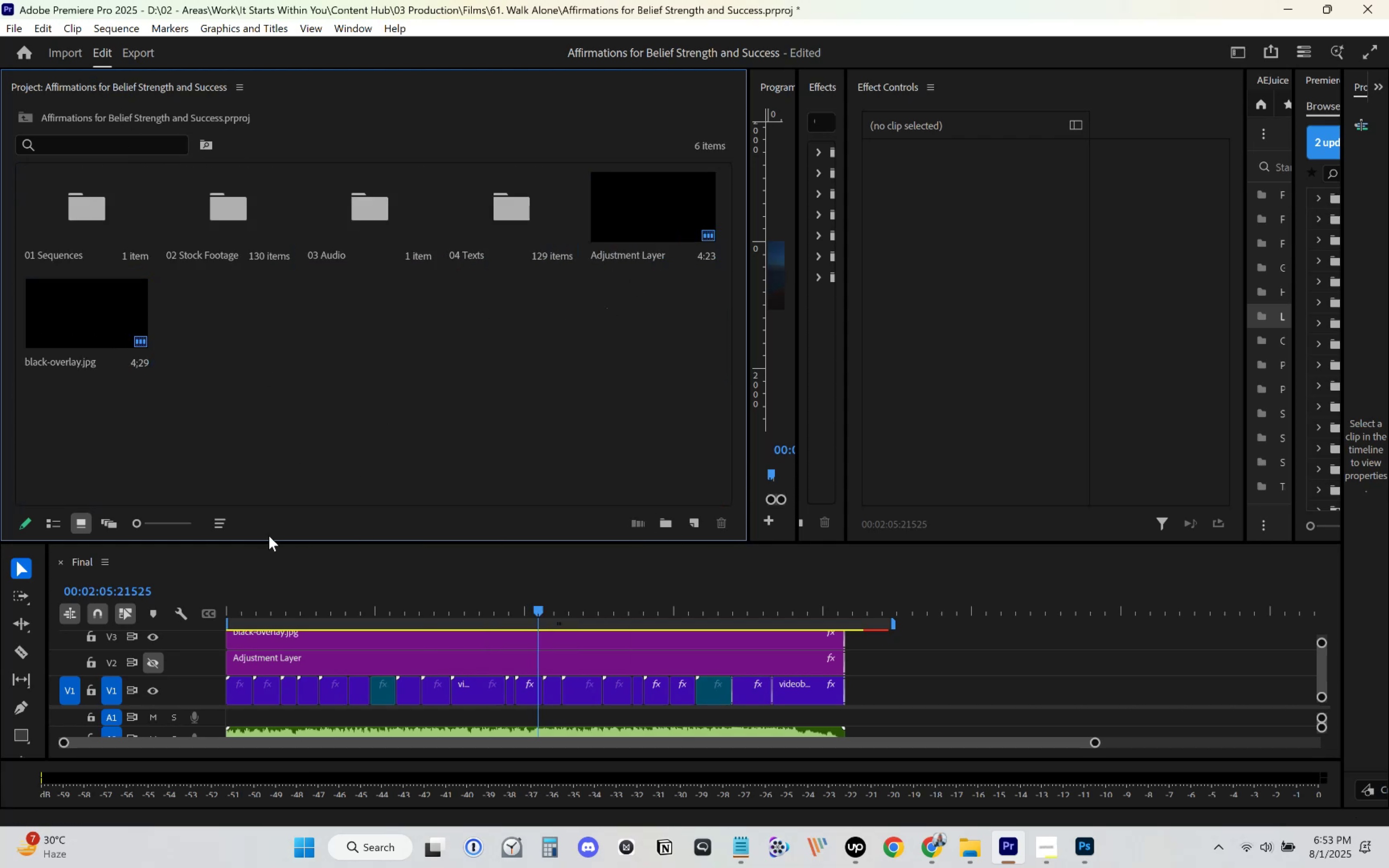 
left_click([224, 531])
 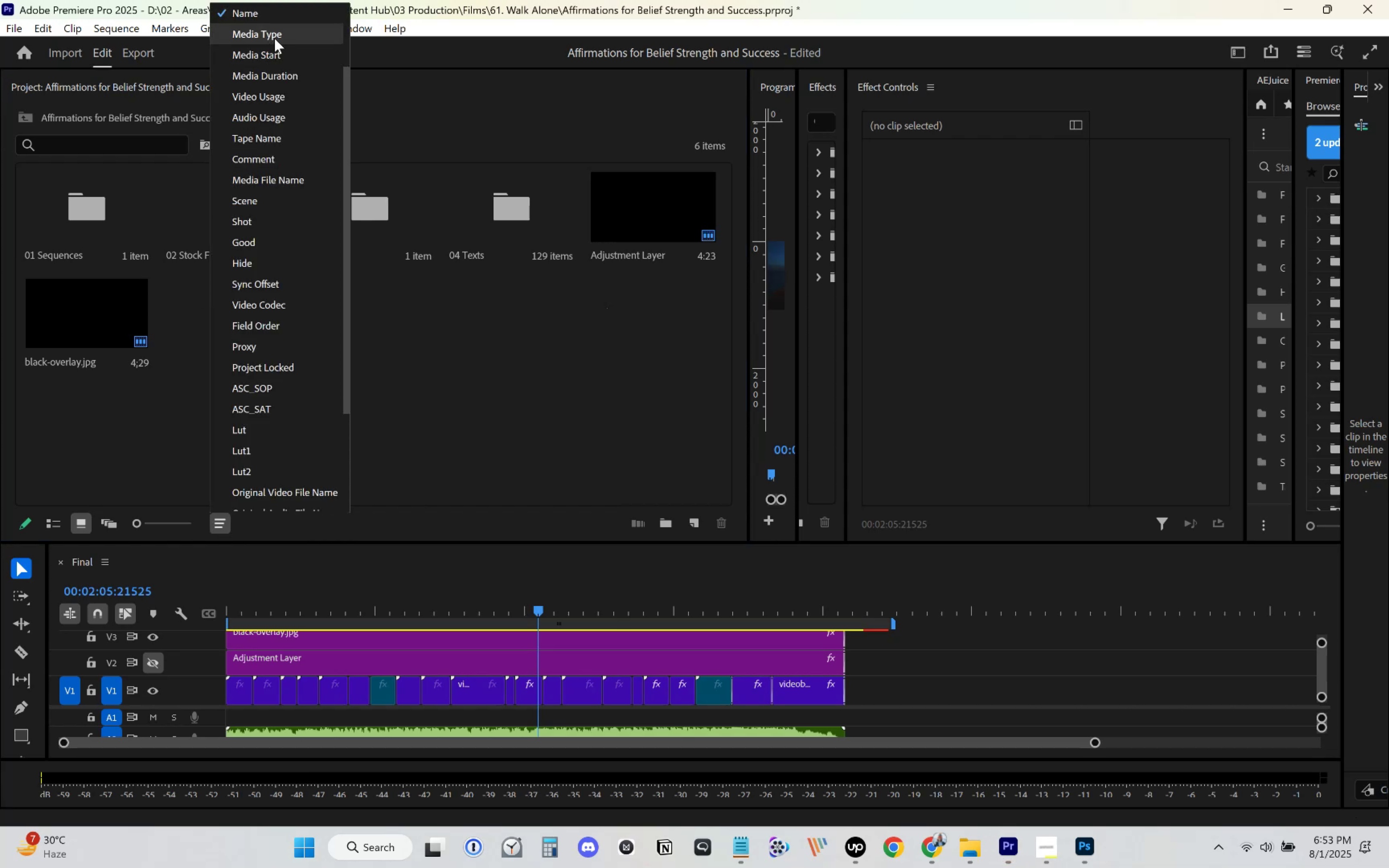 
left_click([303, 10])
 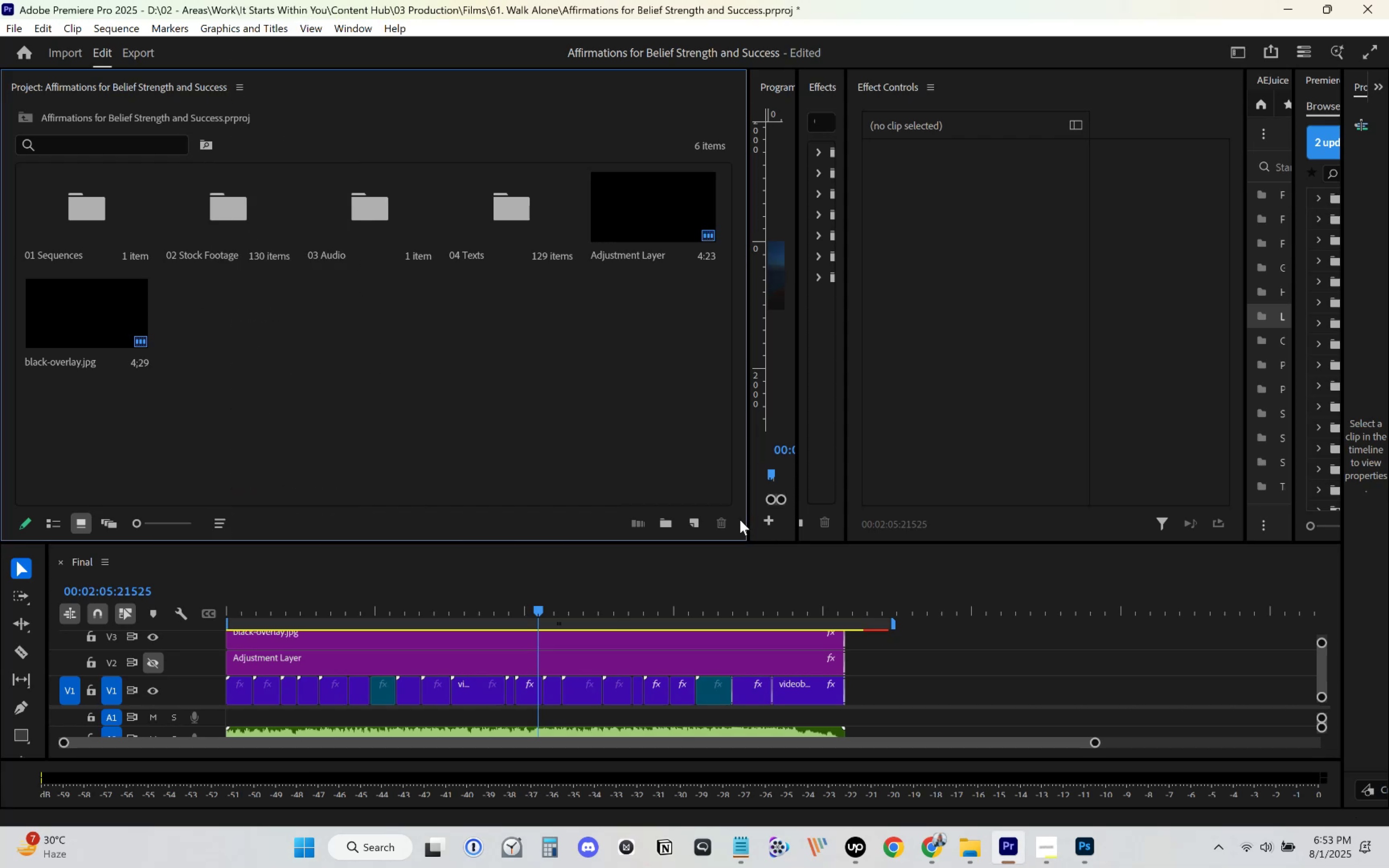 
left_click([671, 522])
 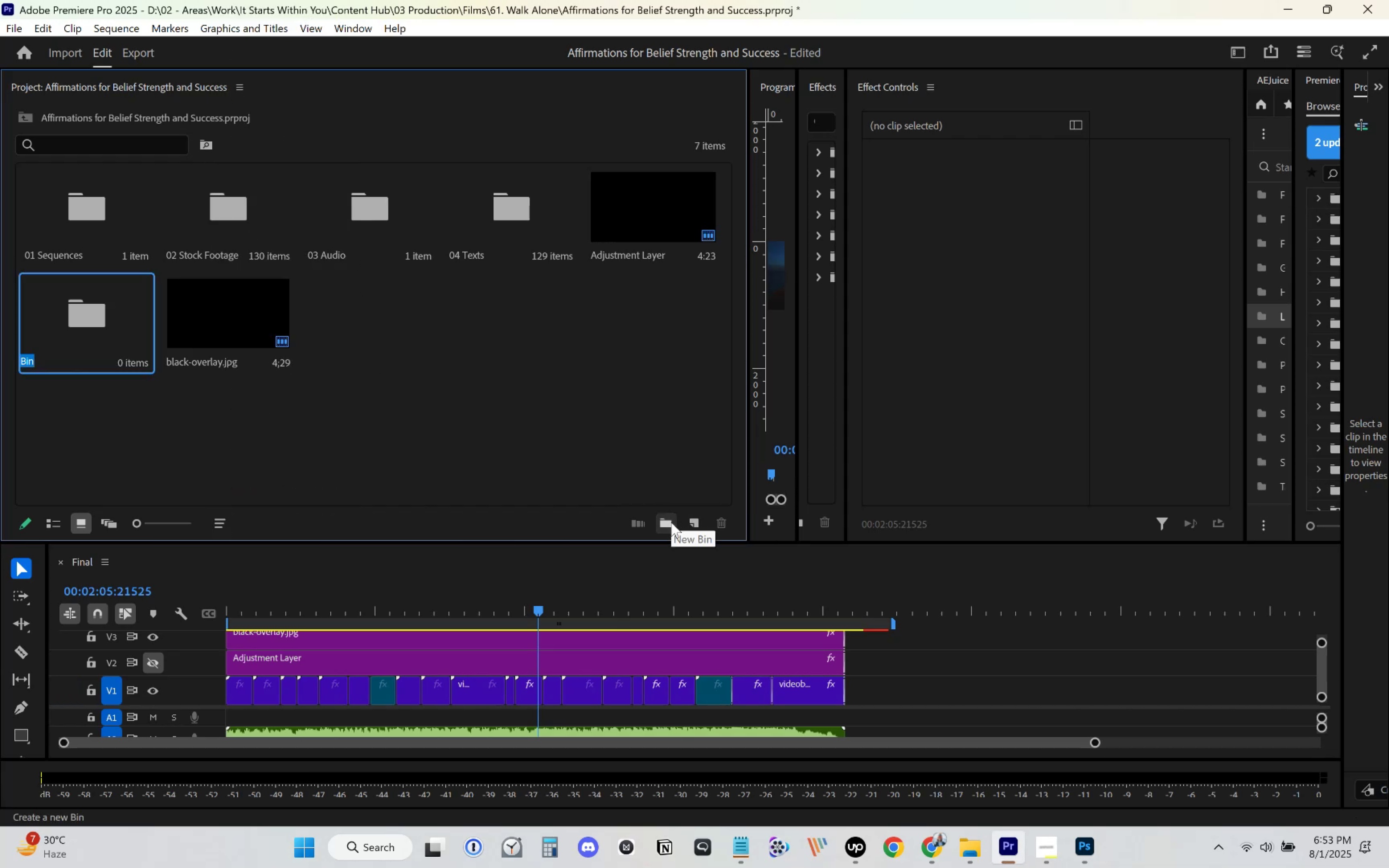 
type(04 Graphics)
 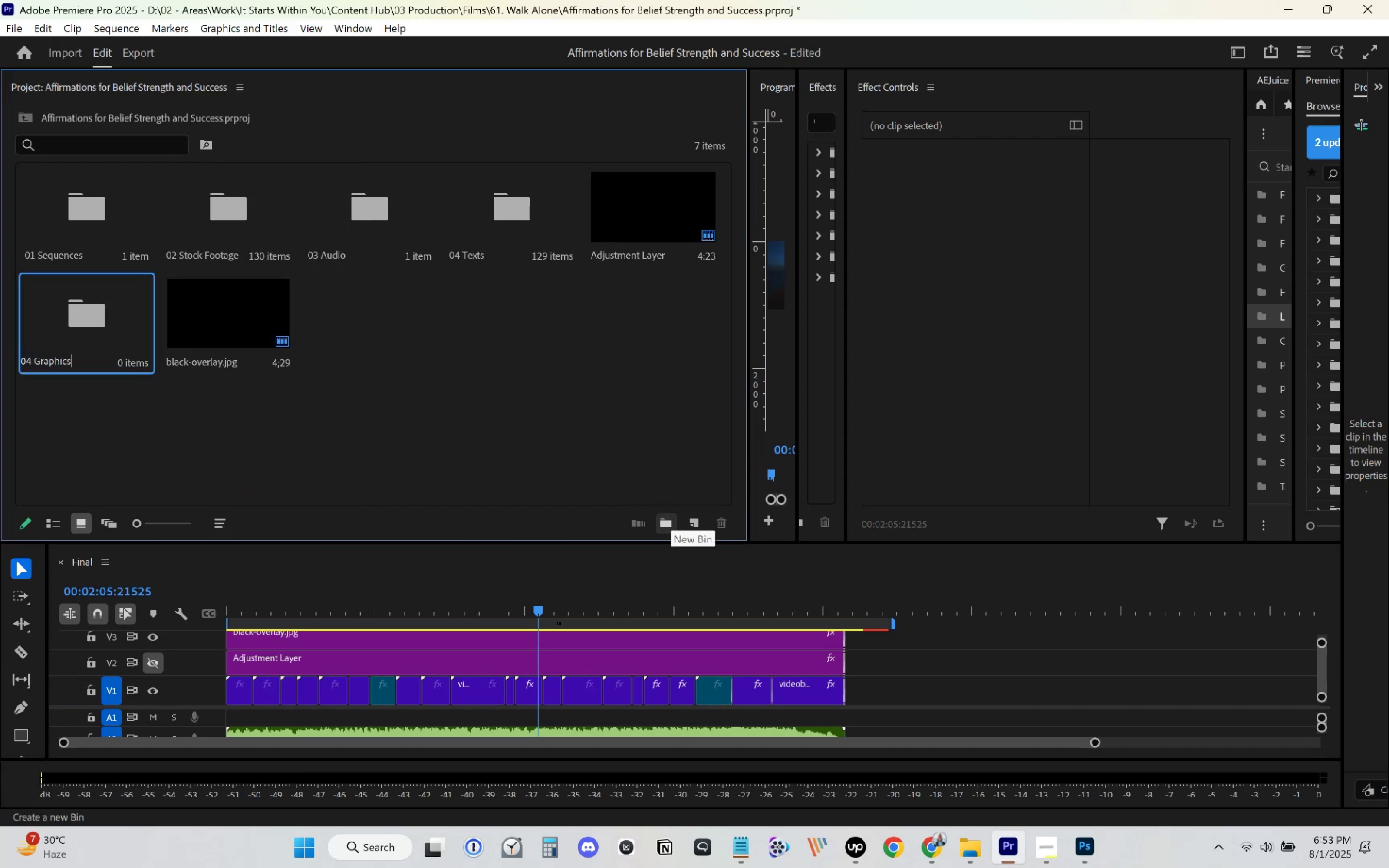 
key(Enter)
 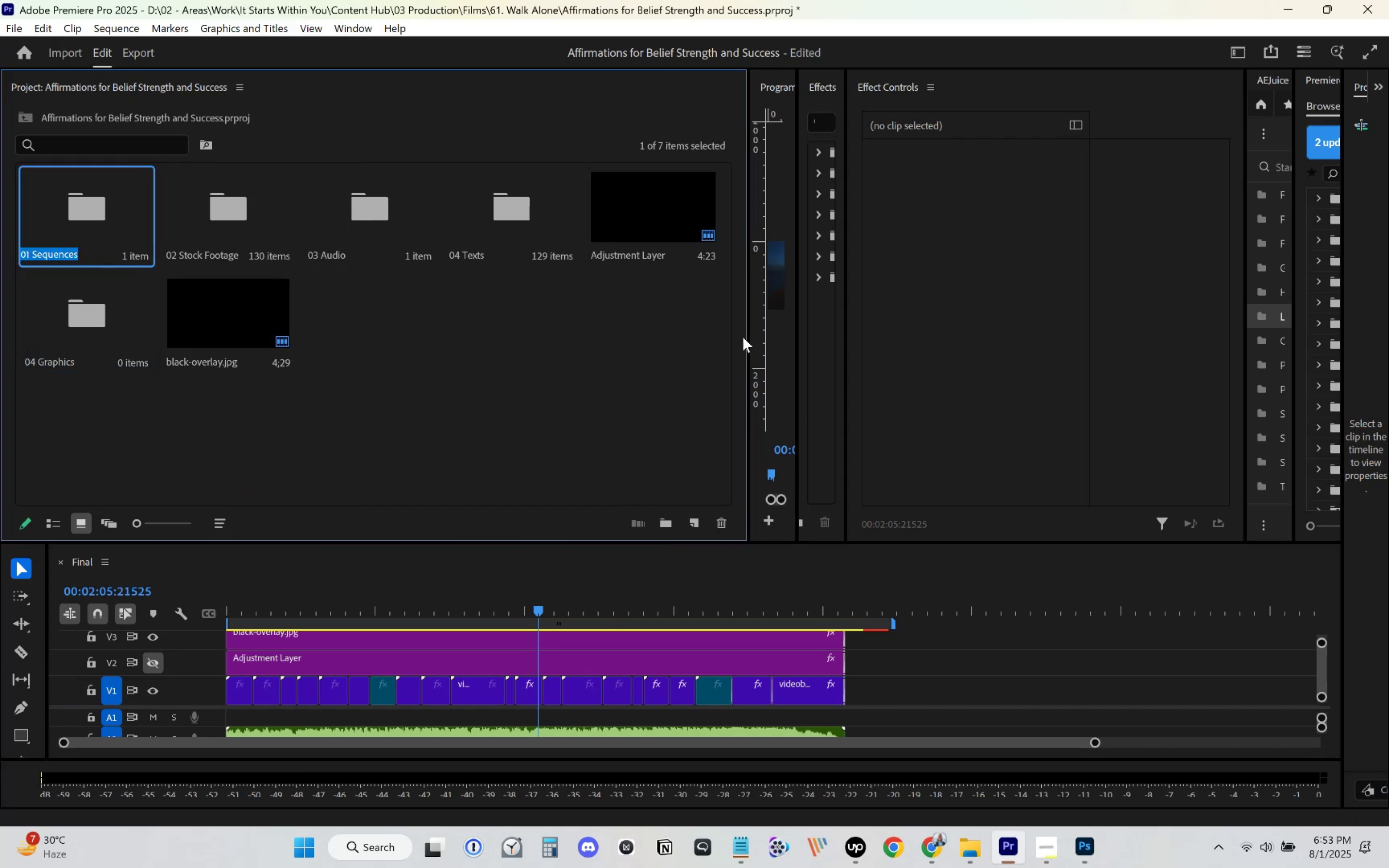 
left_click([688, 209])
 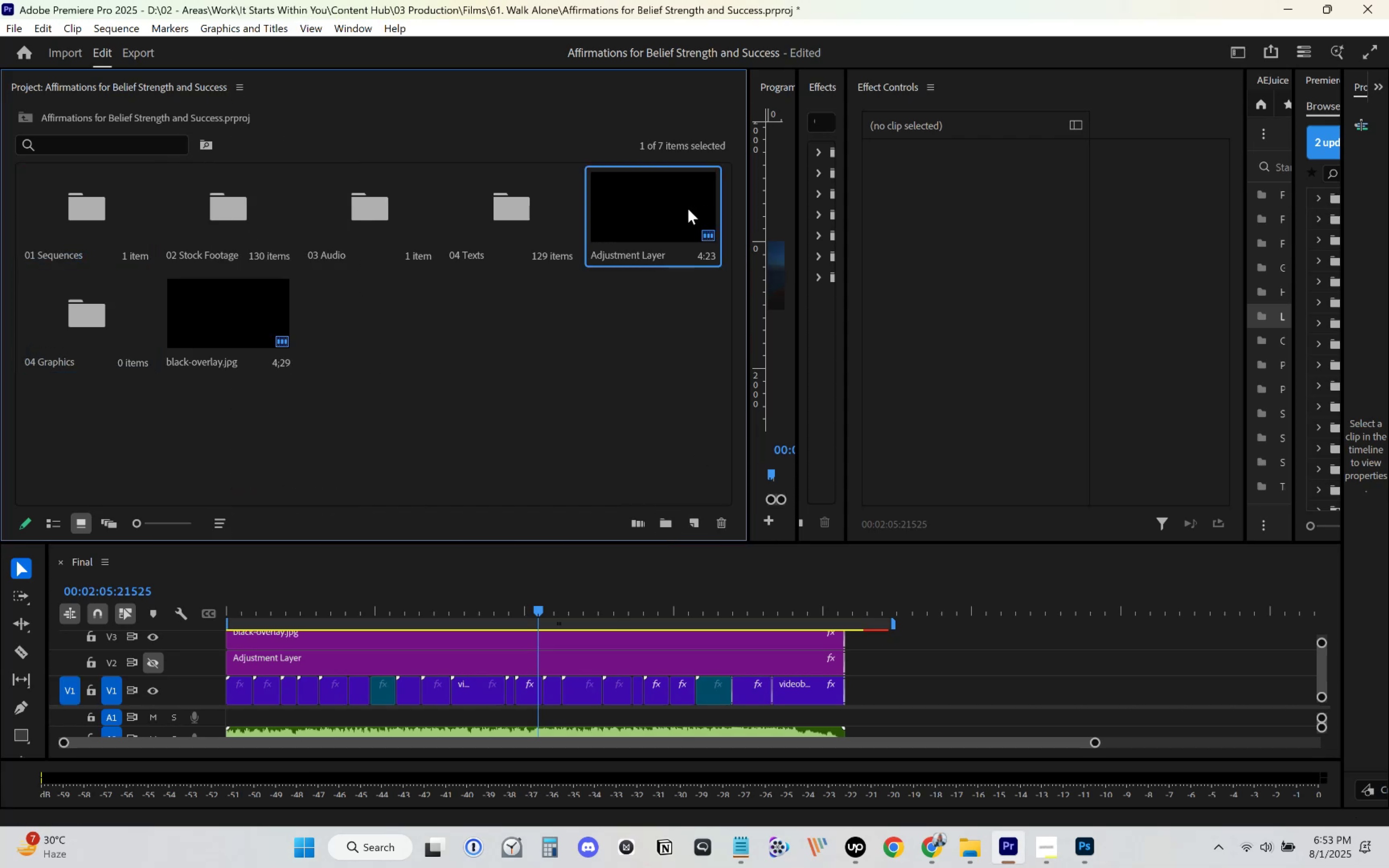 
hold_key(key=ControlLeft, duration=0.58)
left_click([217, 324])
 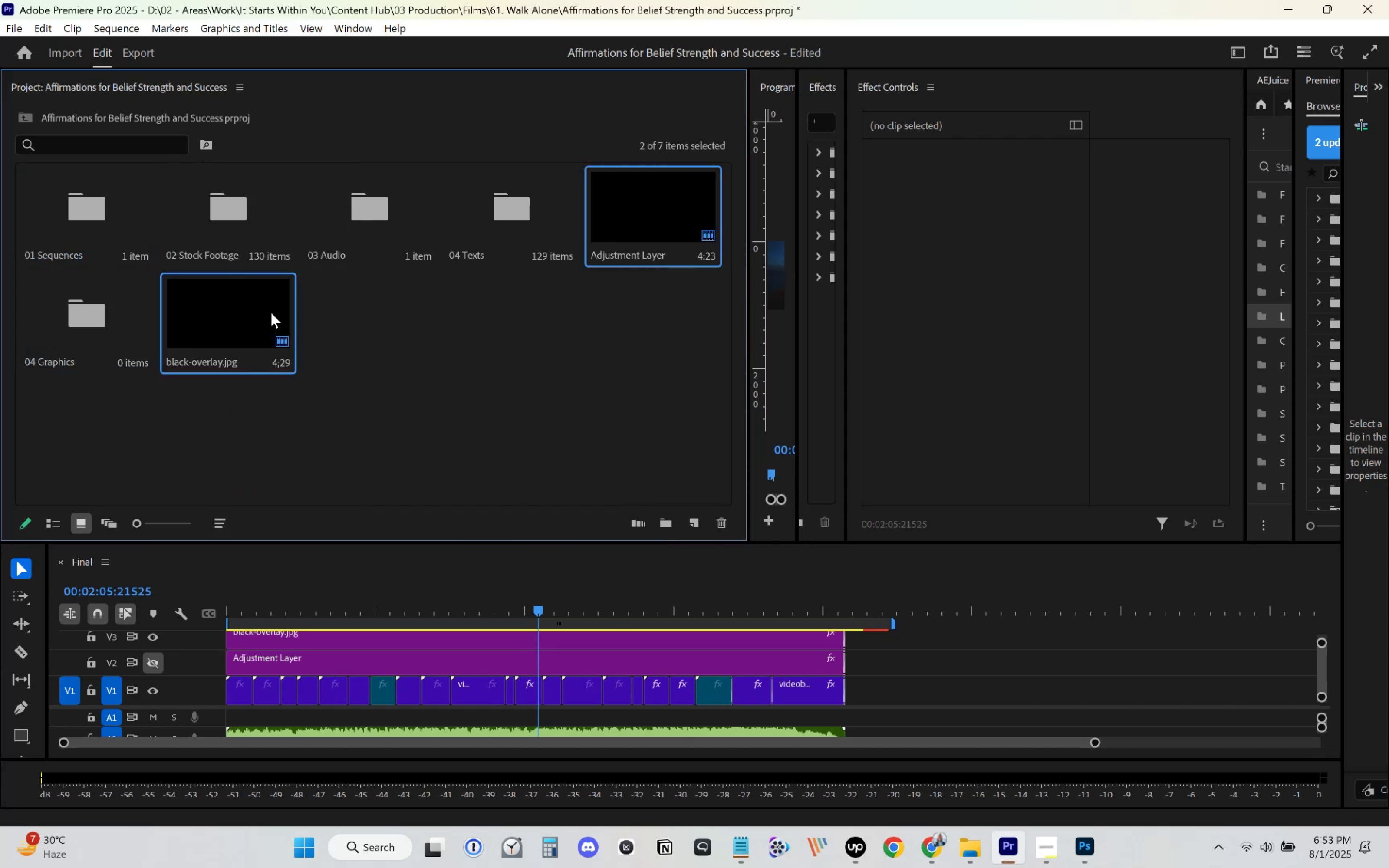 
left_click_drag(start_coordinate=[211, 317], to_coordinate=[92, 309])
 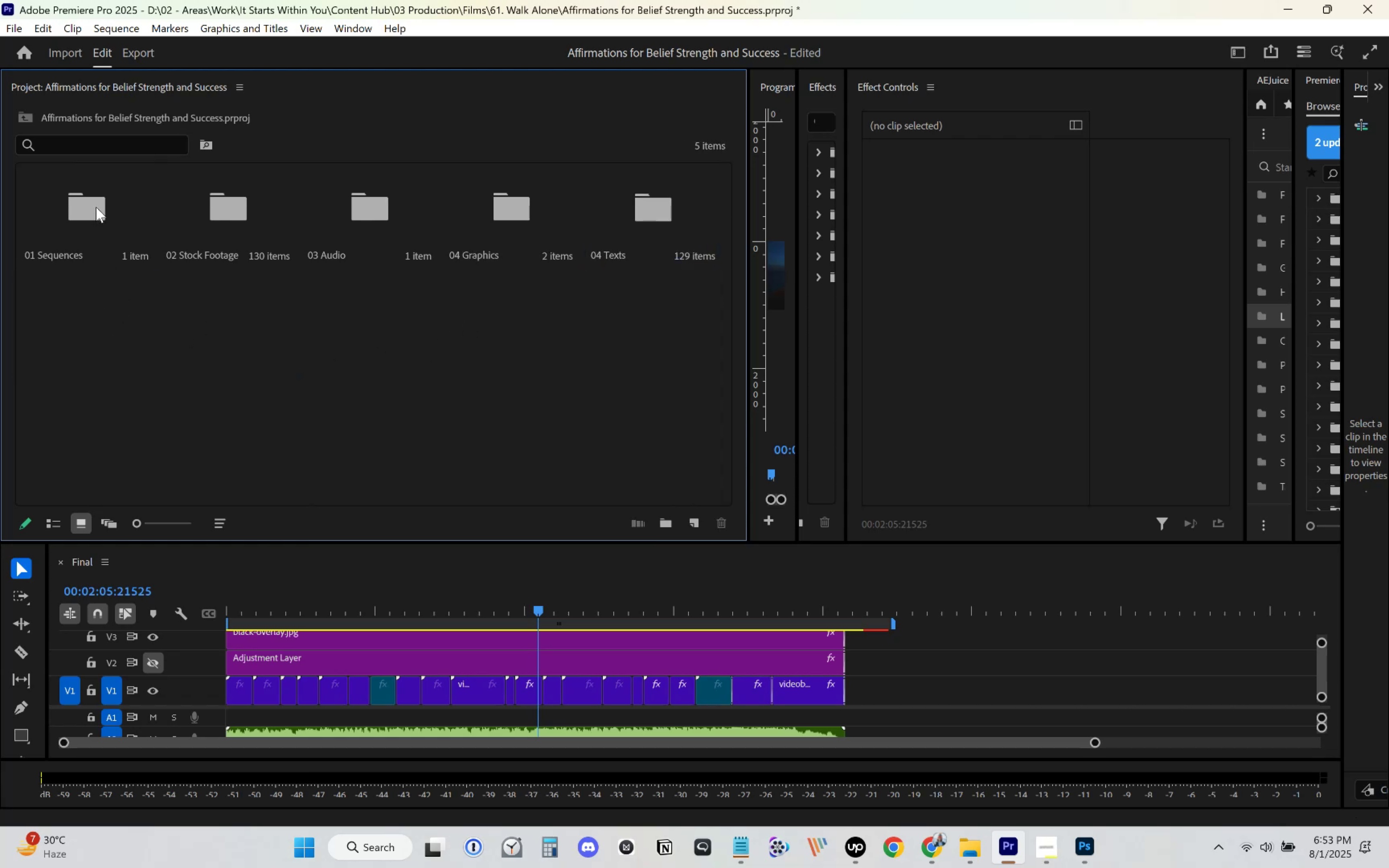 
double_click([96, 207])
 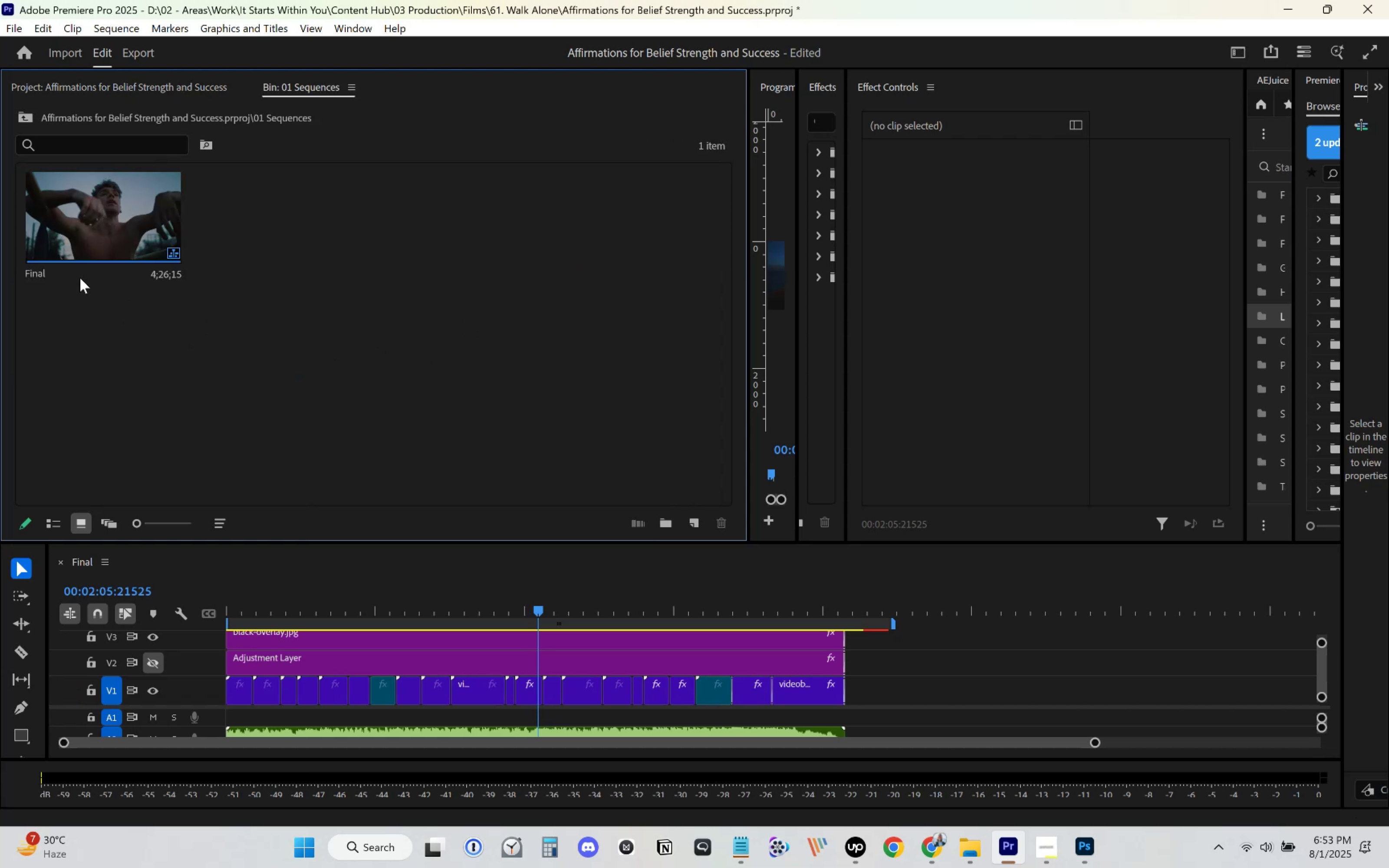 
hold_key(key=AltLeft, duration=0.56)
left_click([45, 276])
 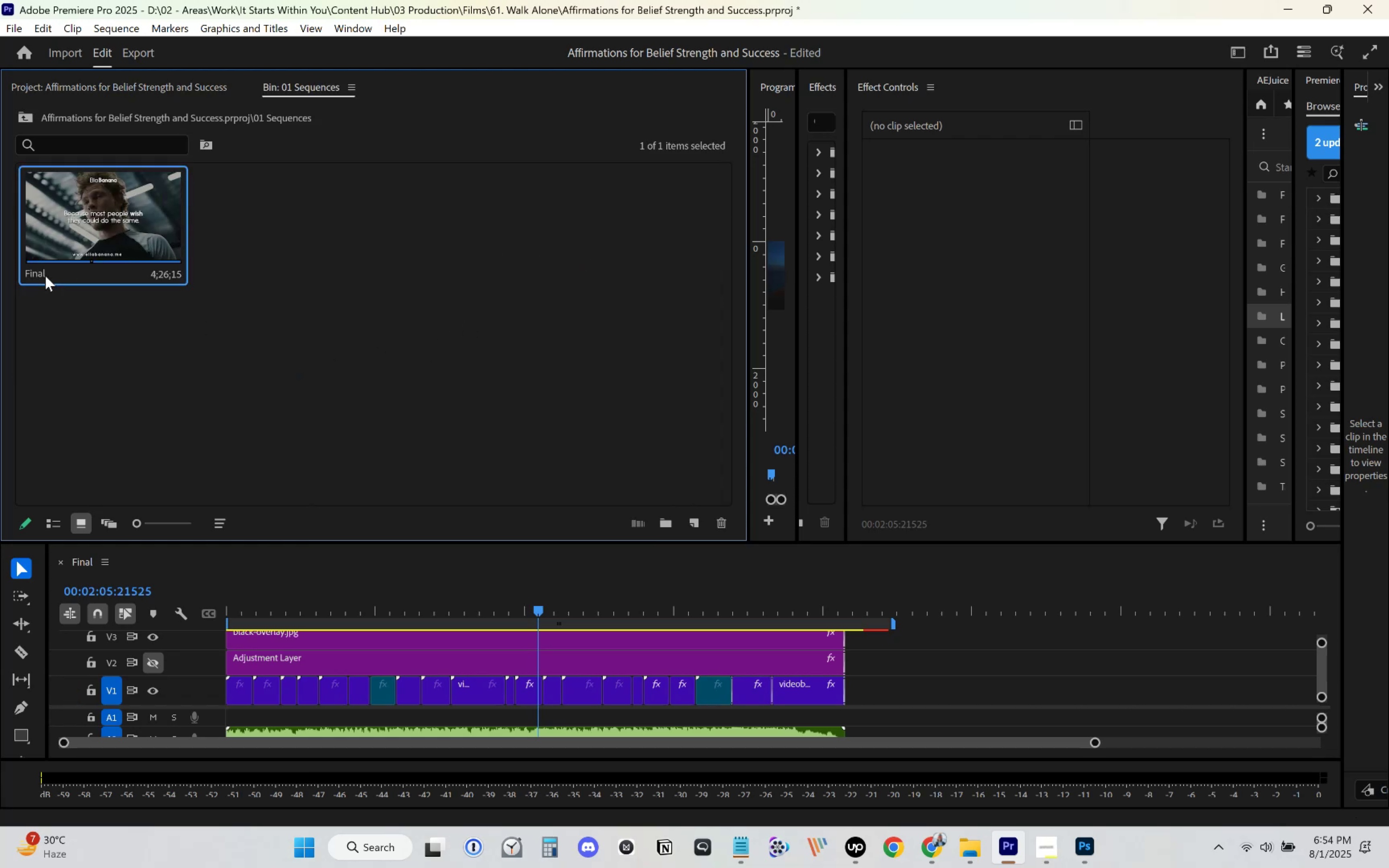 
key(Alt+AltLeft)
 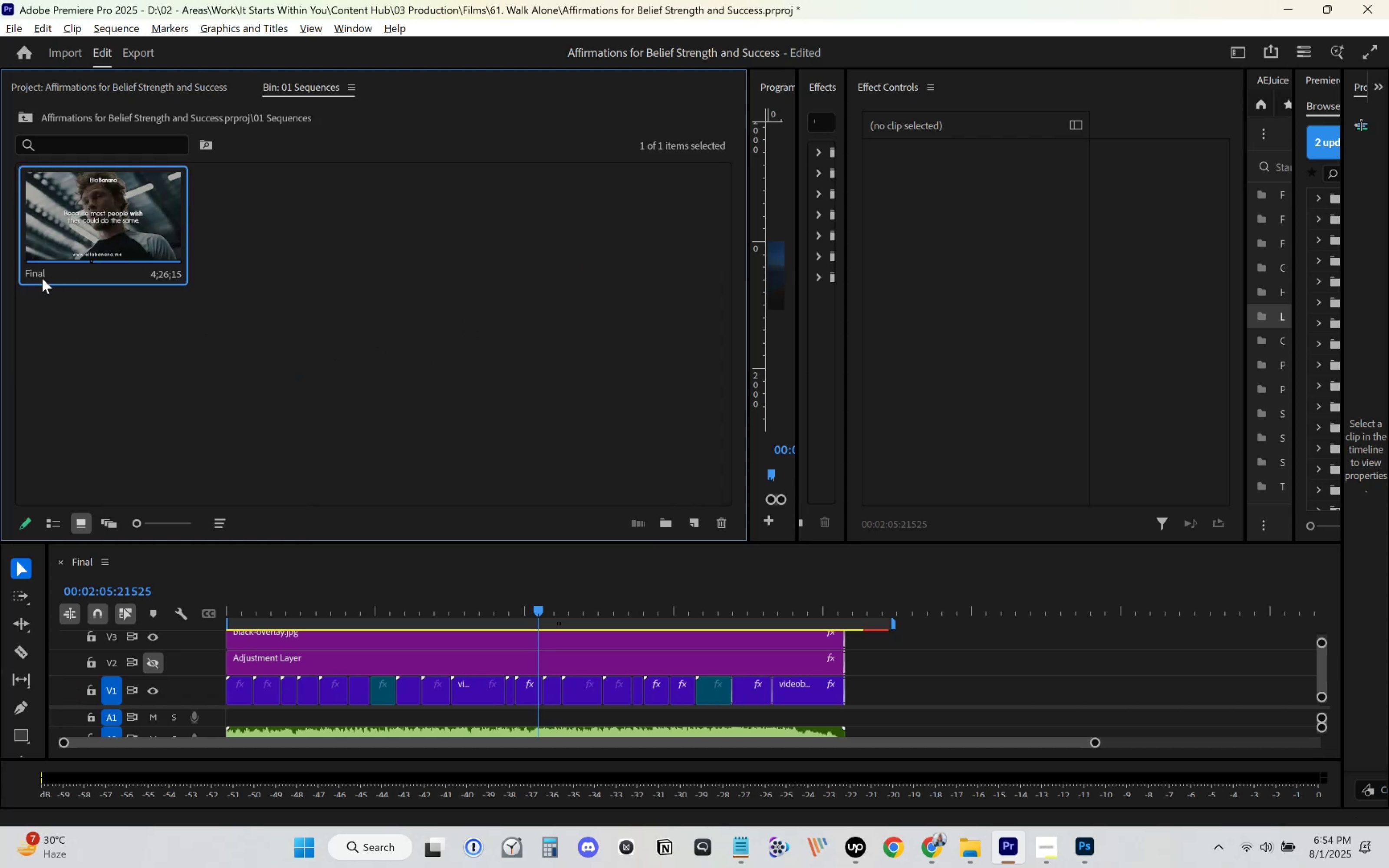 
left_click([42, 278])
 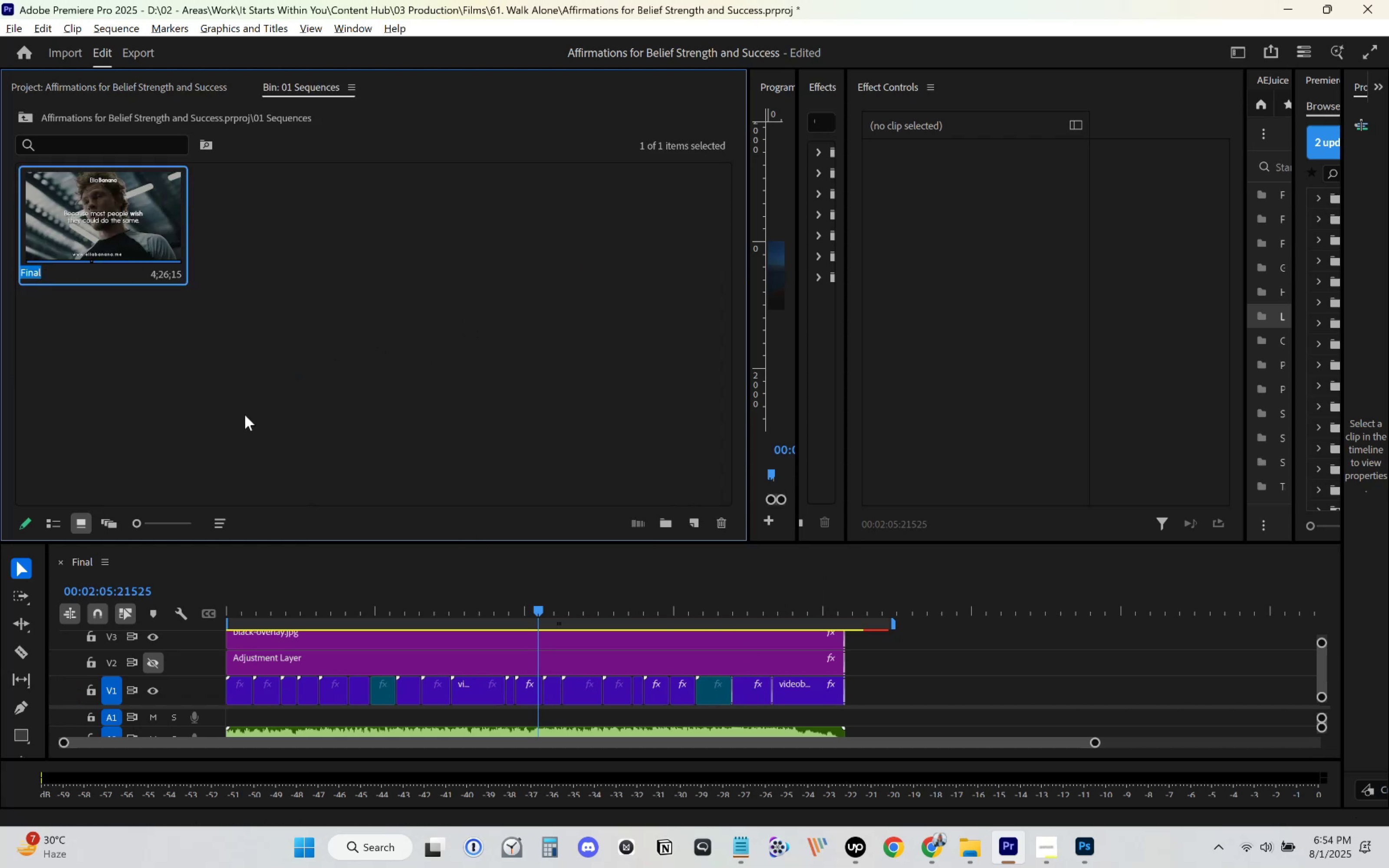 
type(61. Walk Alone)
 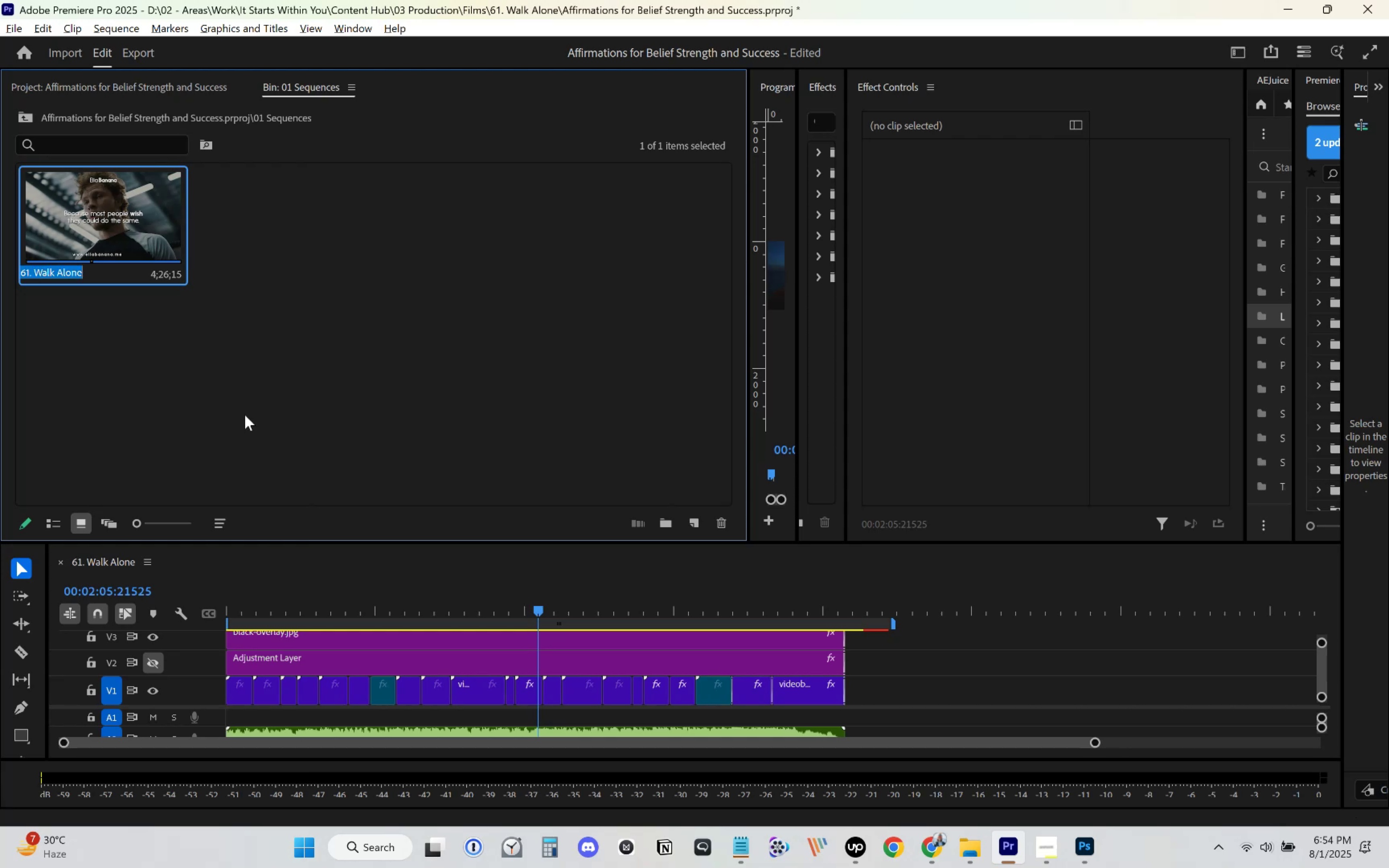 
 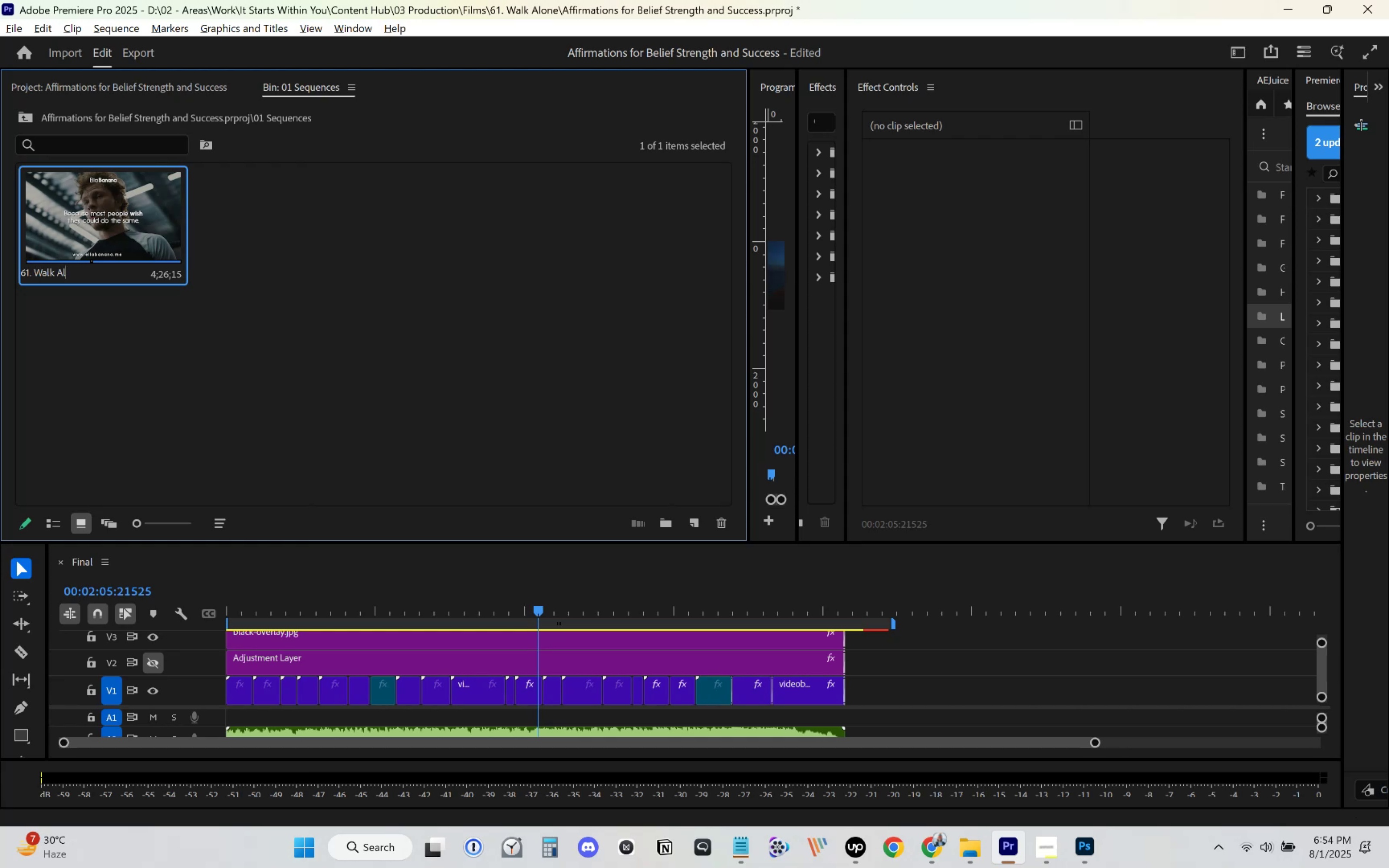 
key(Enter)
 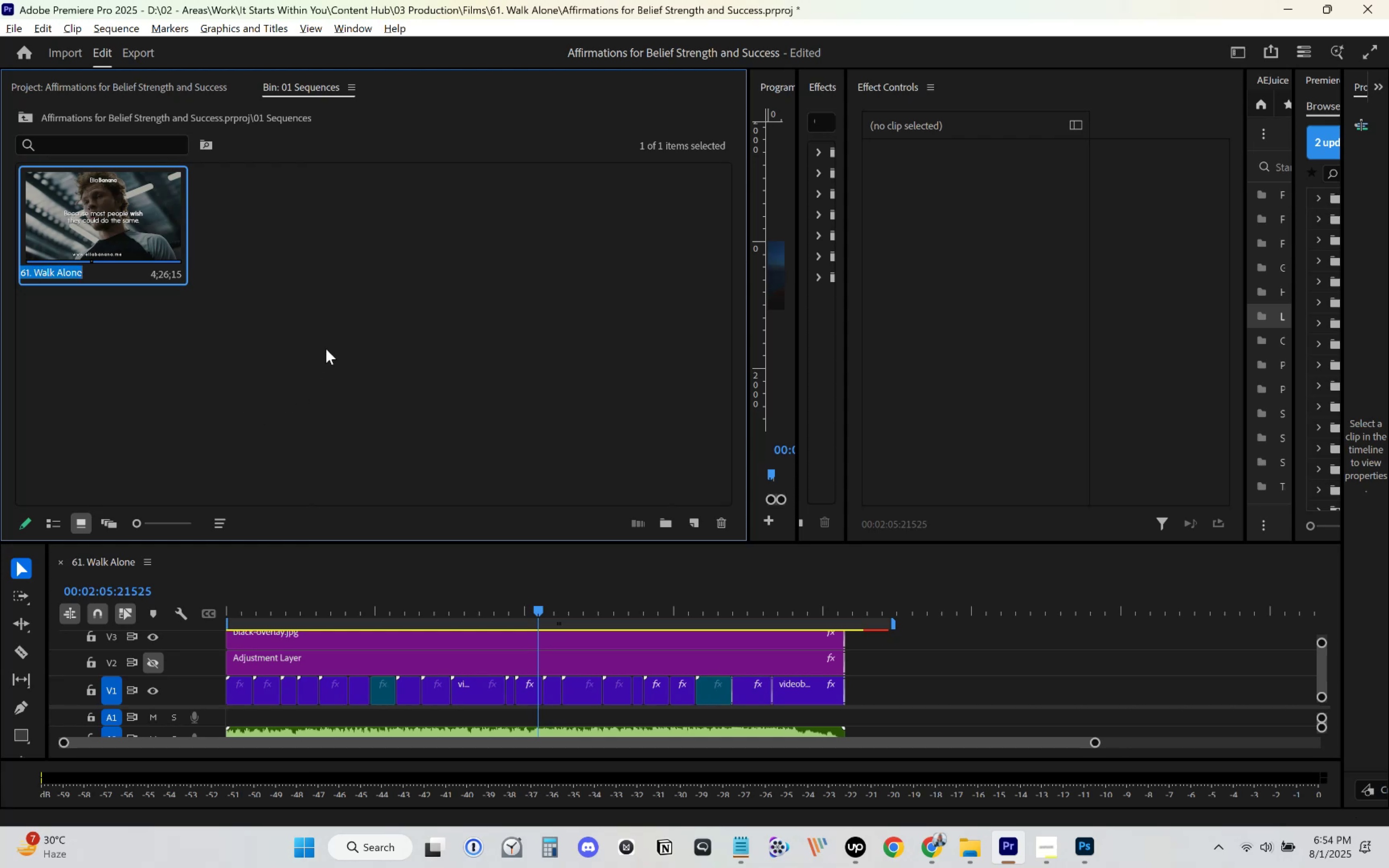 
key(Control+C)
 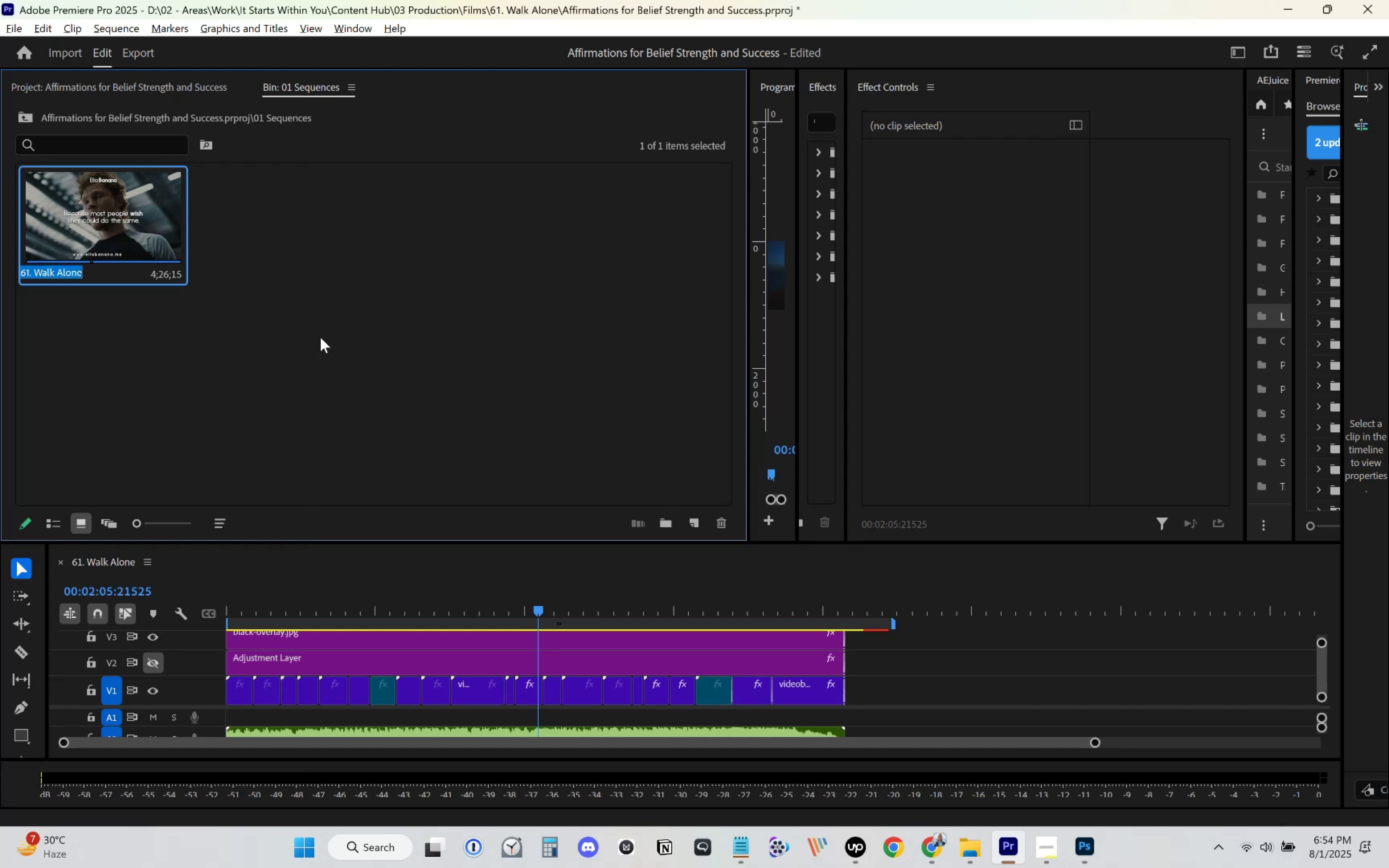 
left_click([316, 325])
 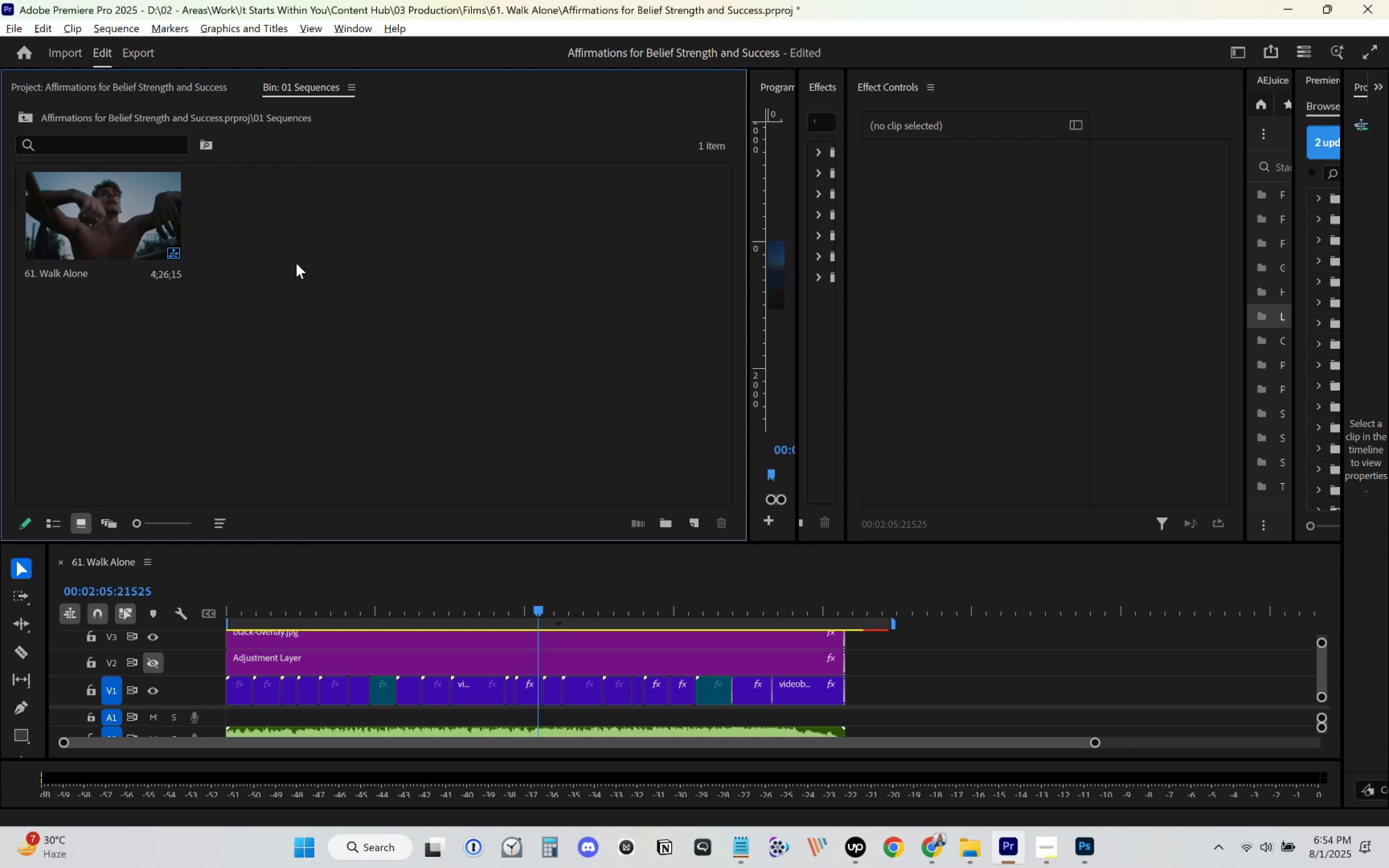 
right_click([296, 263])
 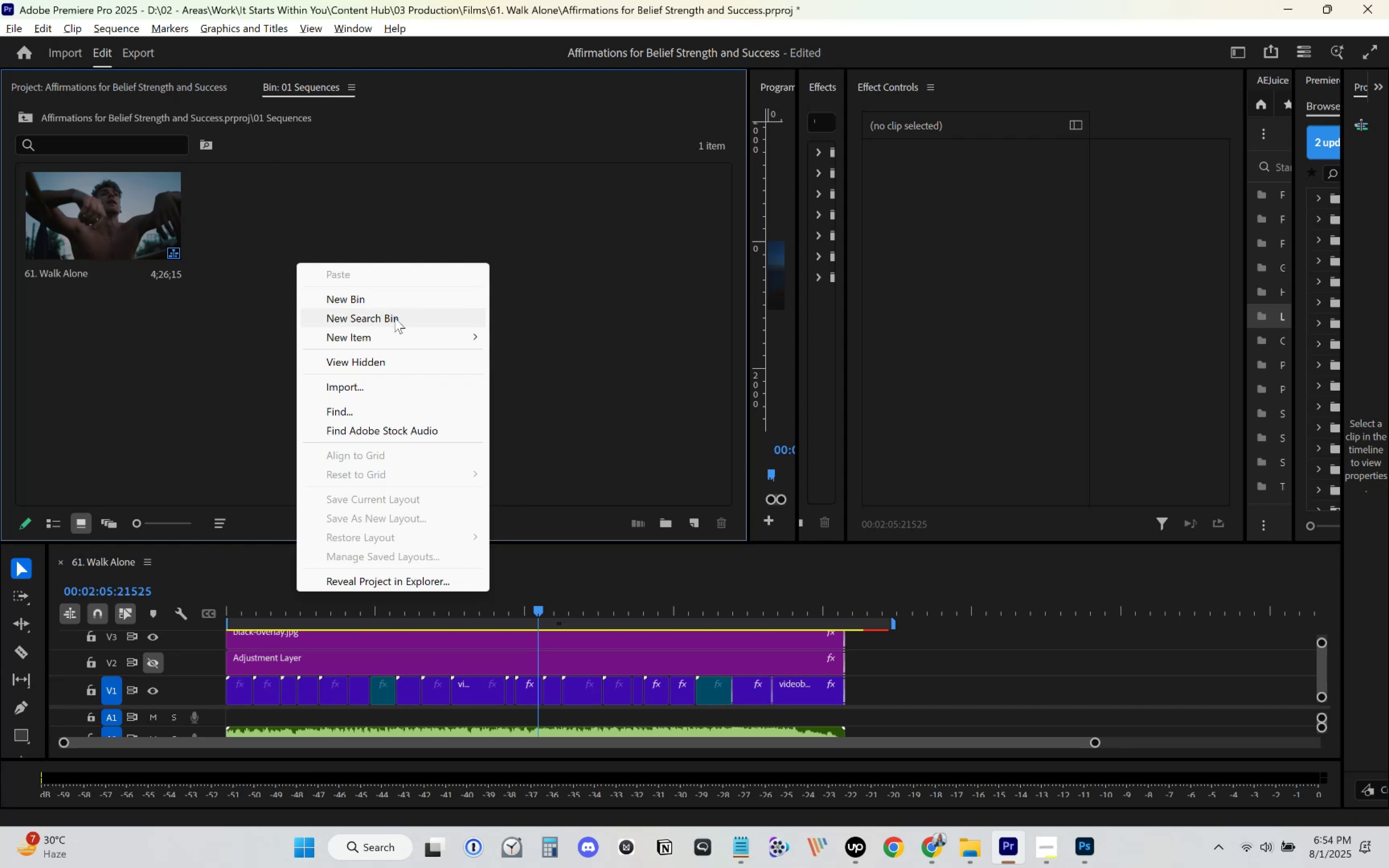 
left_click([401, 329])
 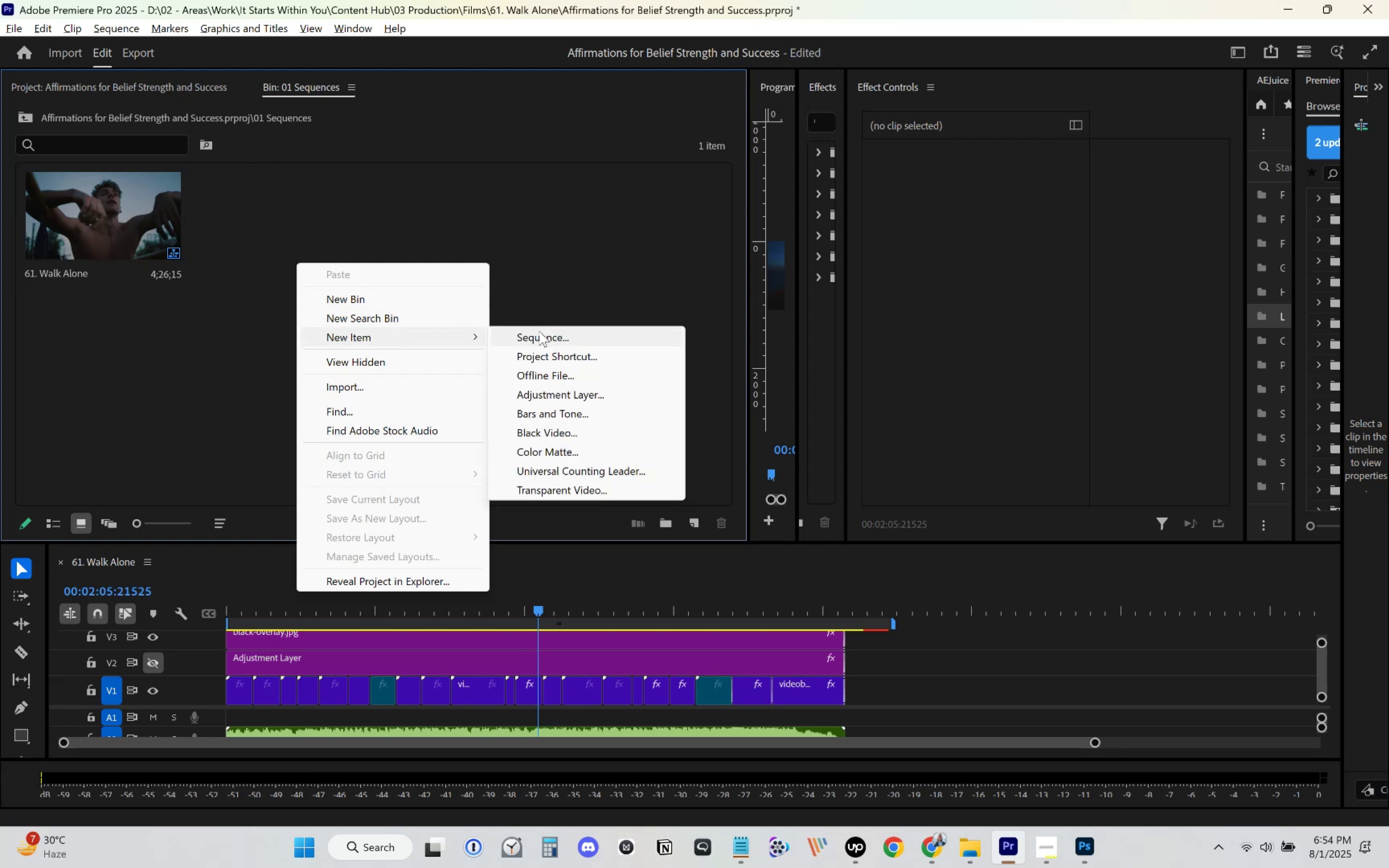 
left_click([539, 331])
 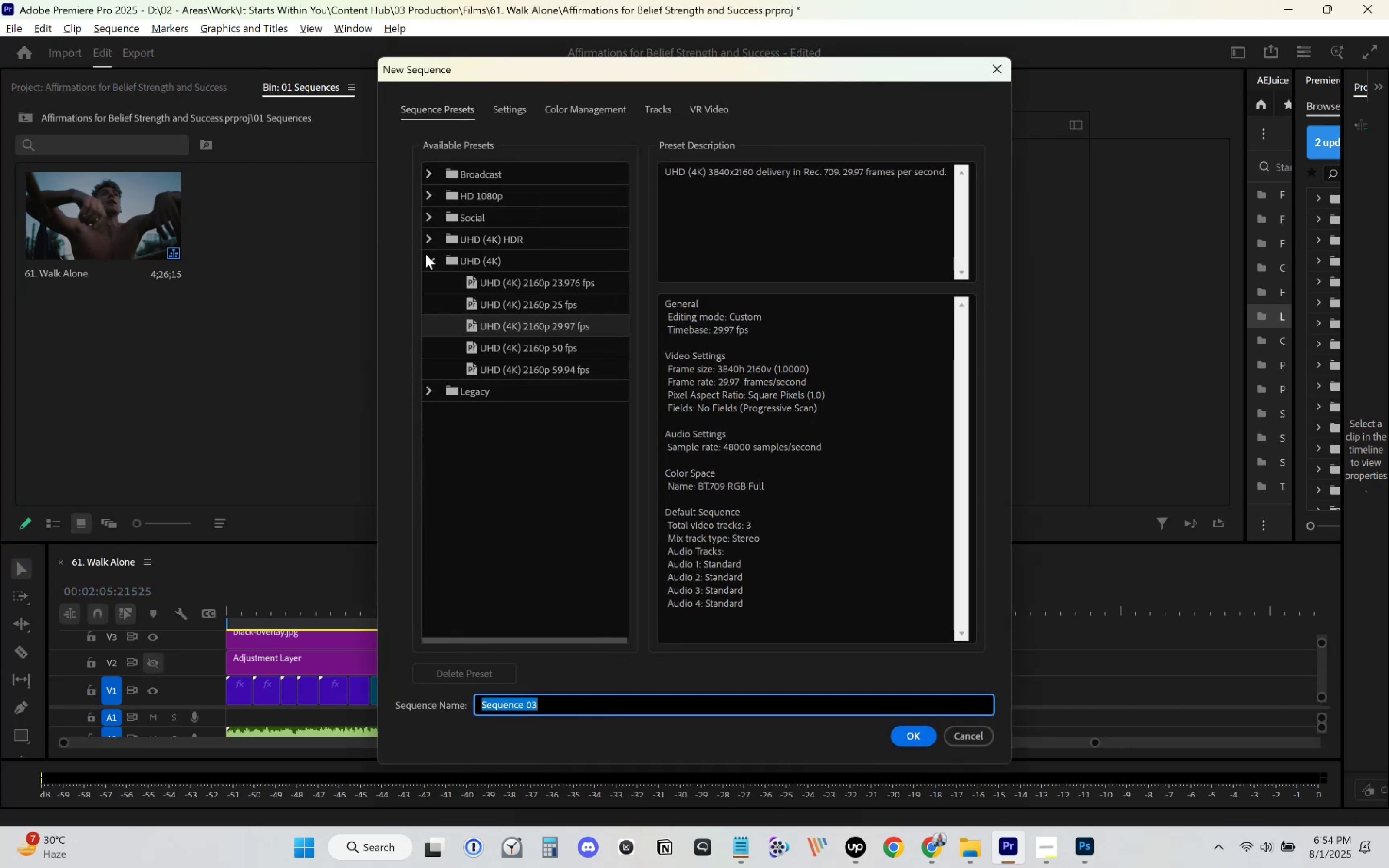 
double_click([418, 212])
 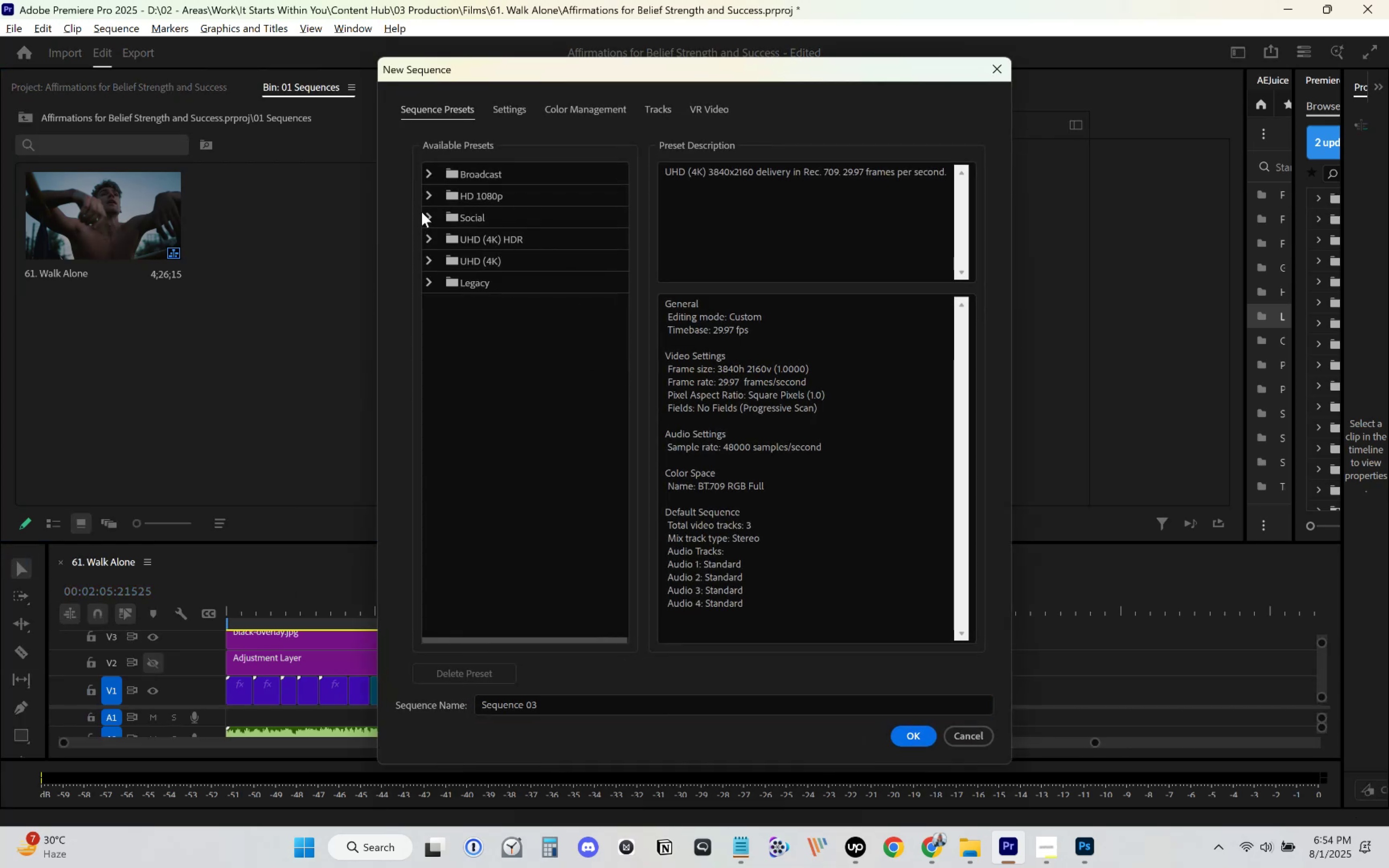 
left_click([424, 212])
 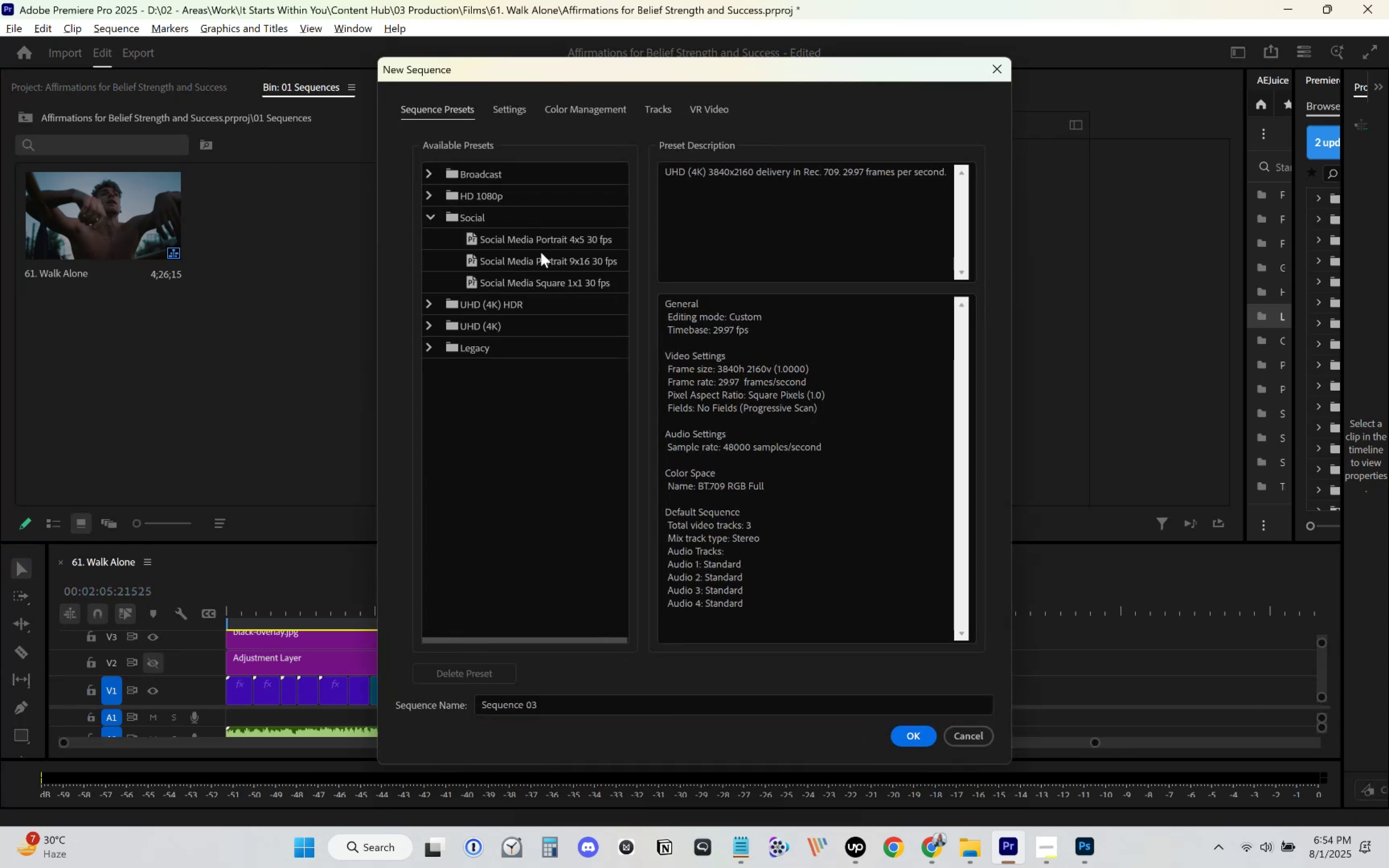 
left_click([538, 263])
 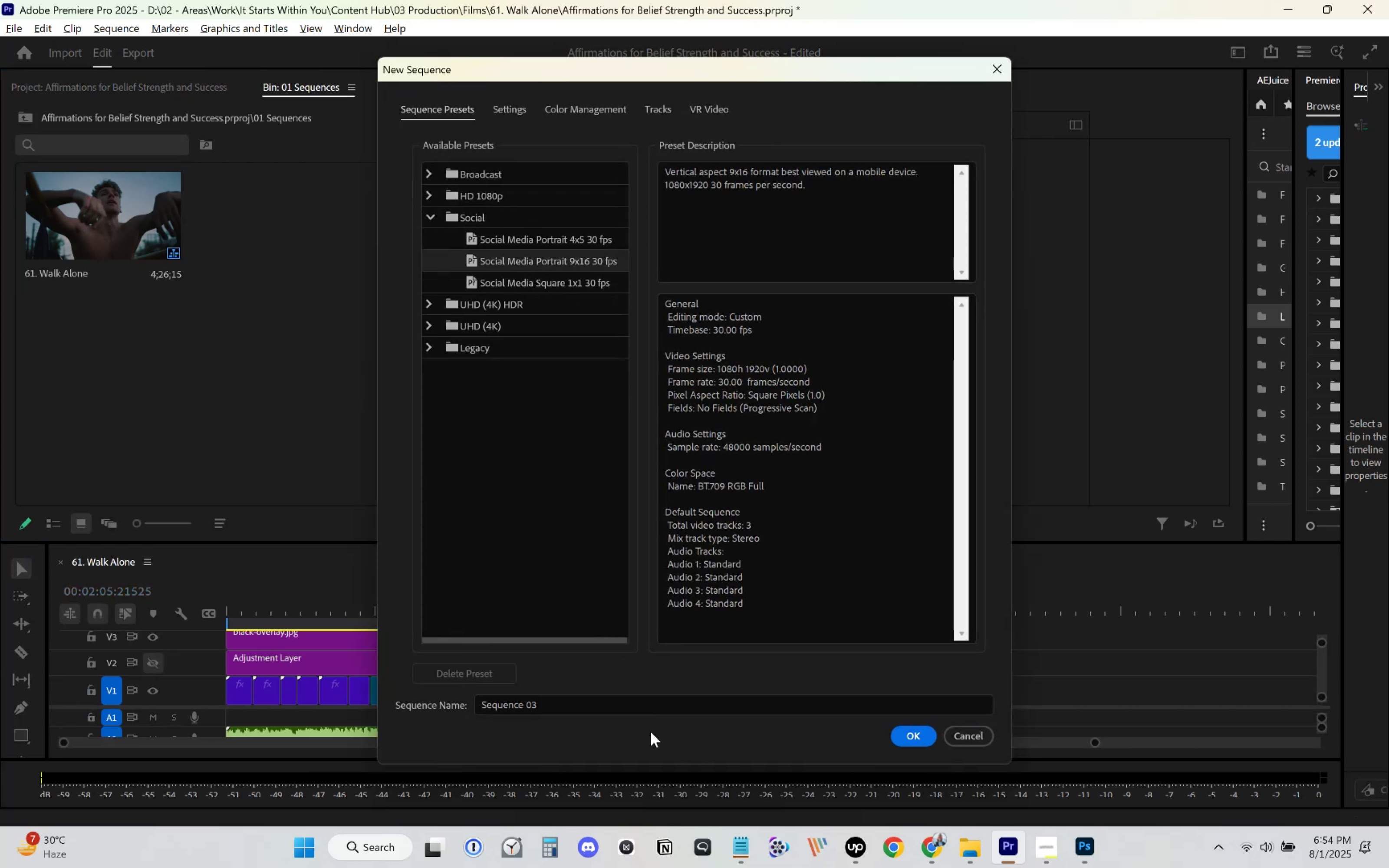 
left_click([644, 710])
 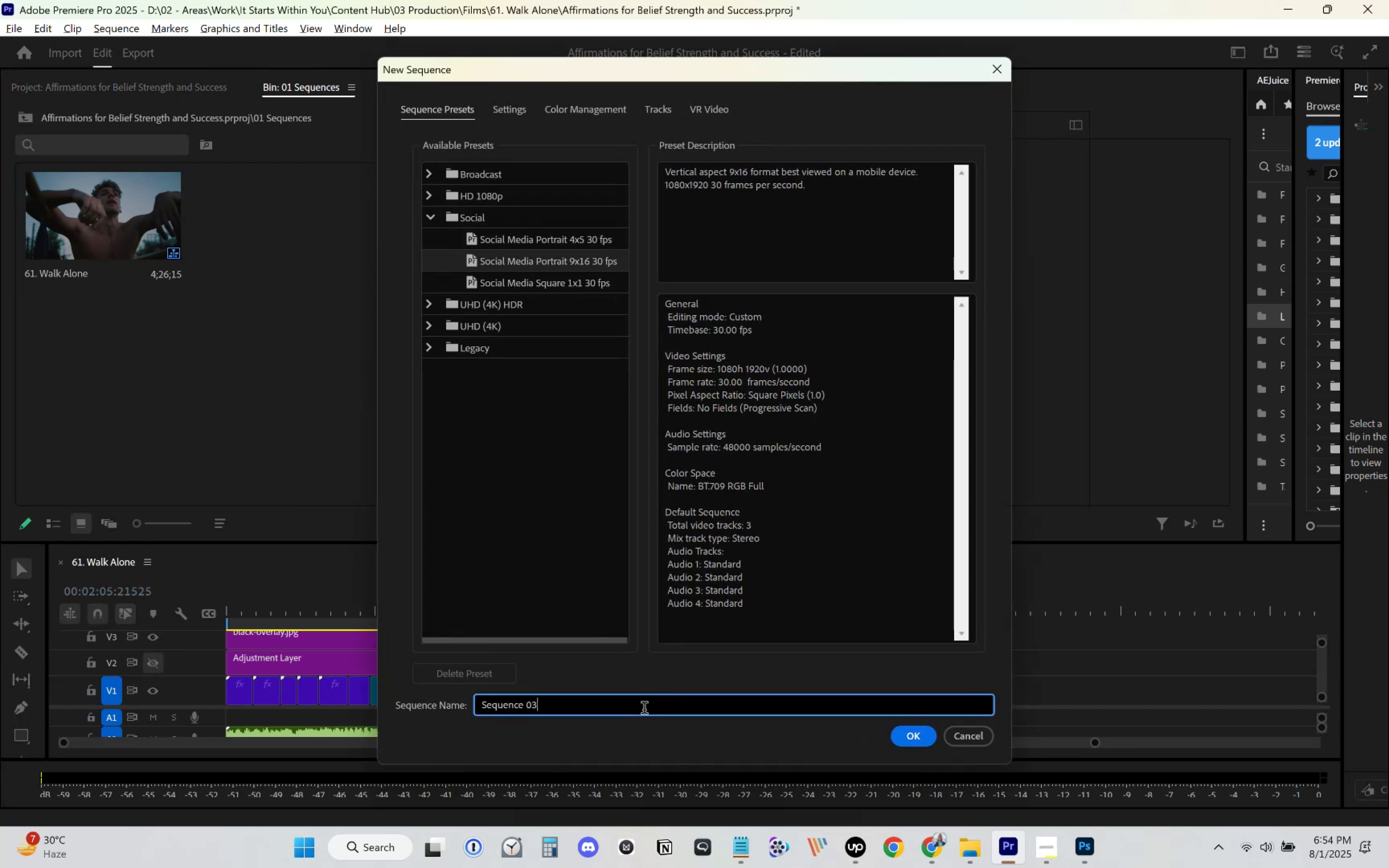 
key(Control+A)
 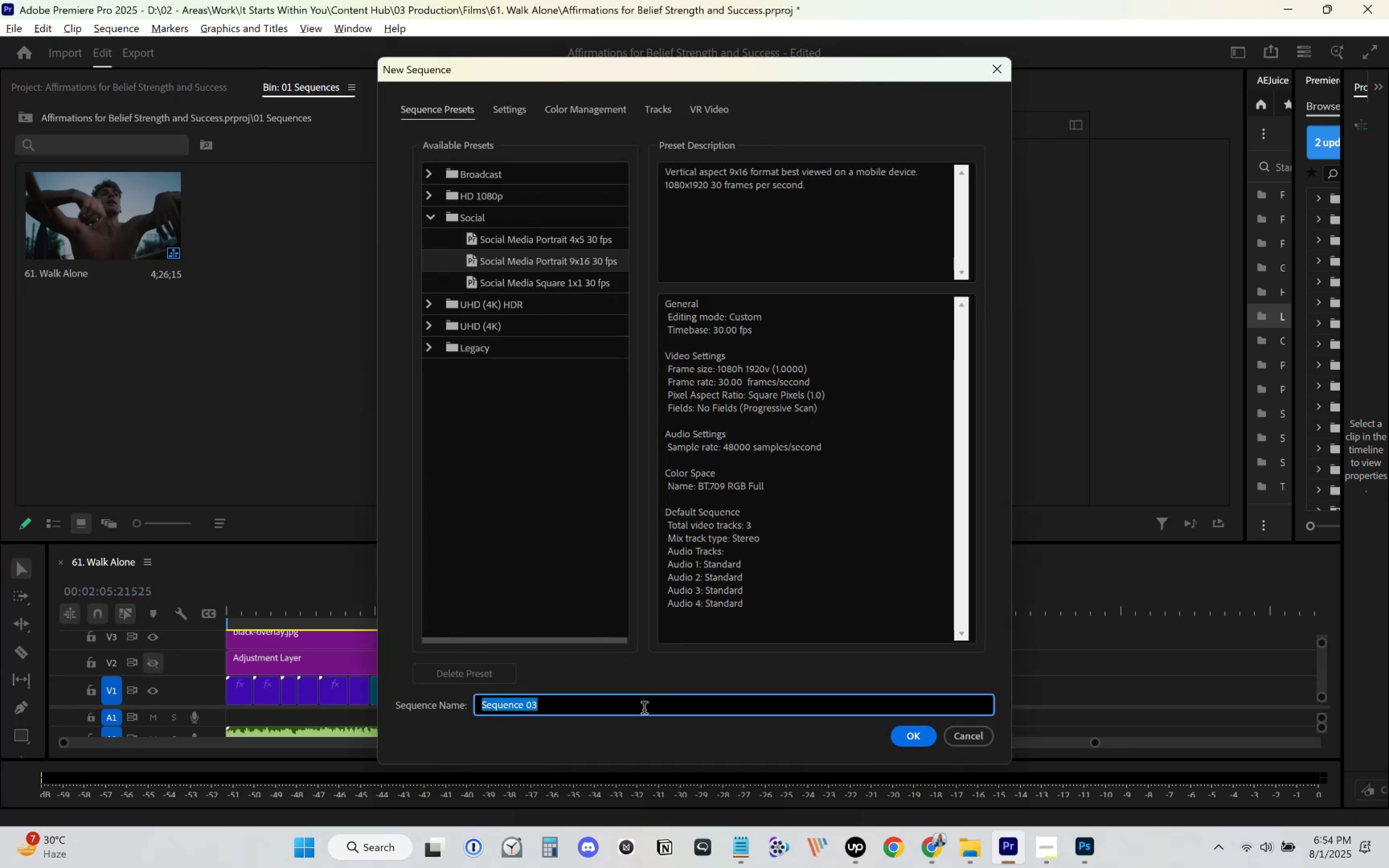 
key(Control+V)
 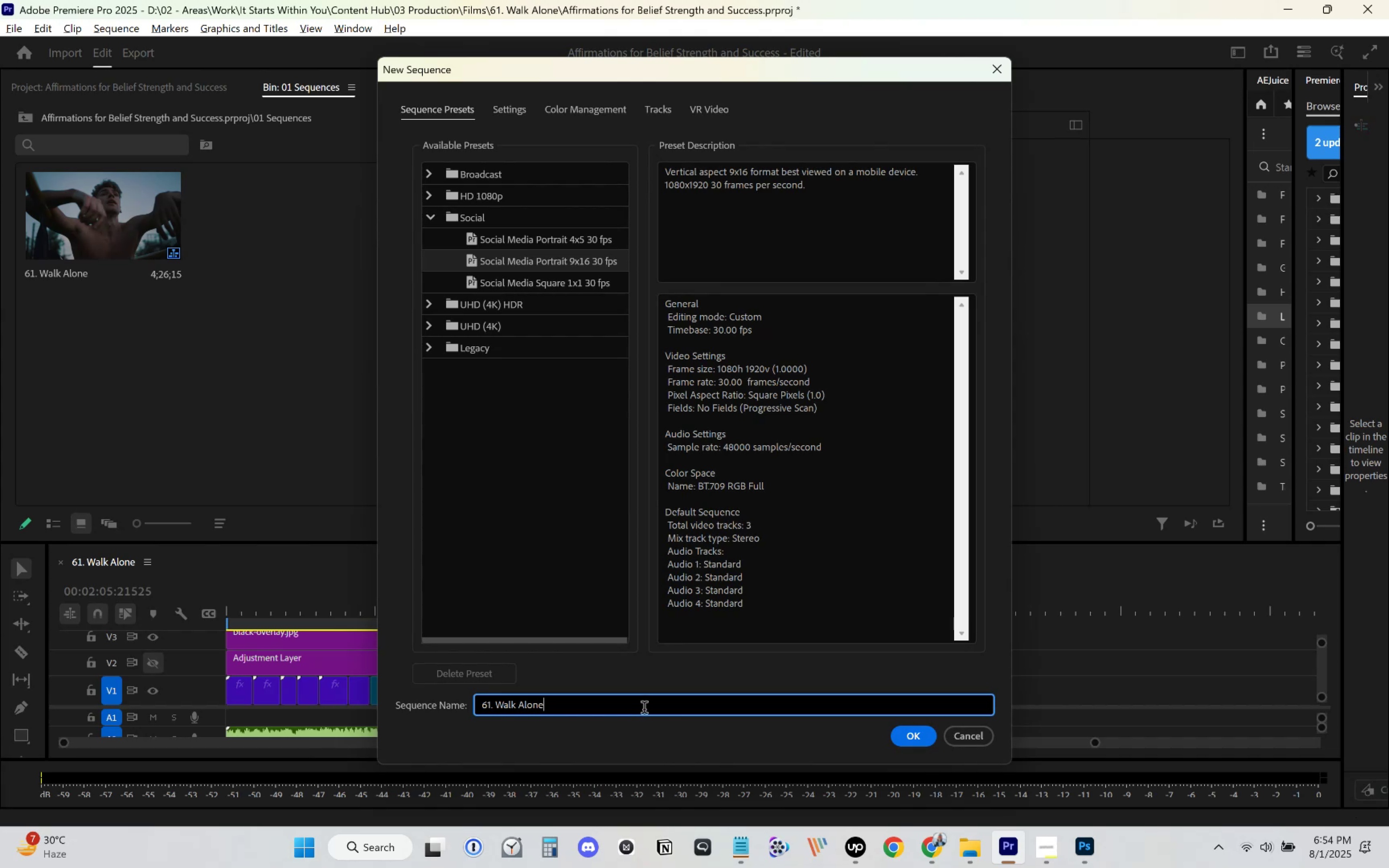 
type(_Reel `1)
key(Backspace)
key(Backspace)
type(1)
 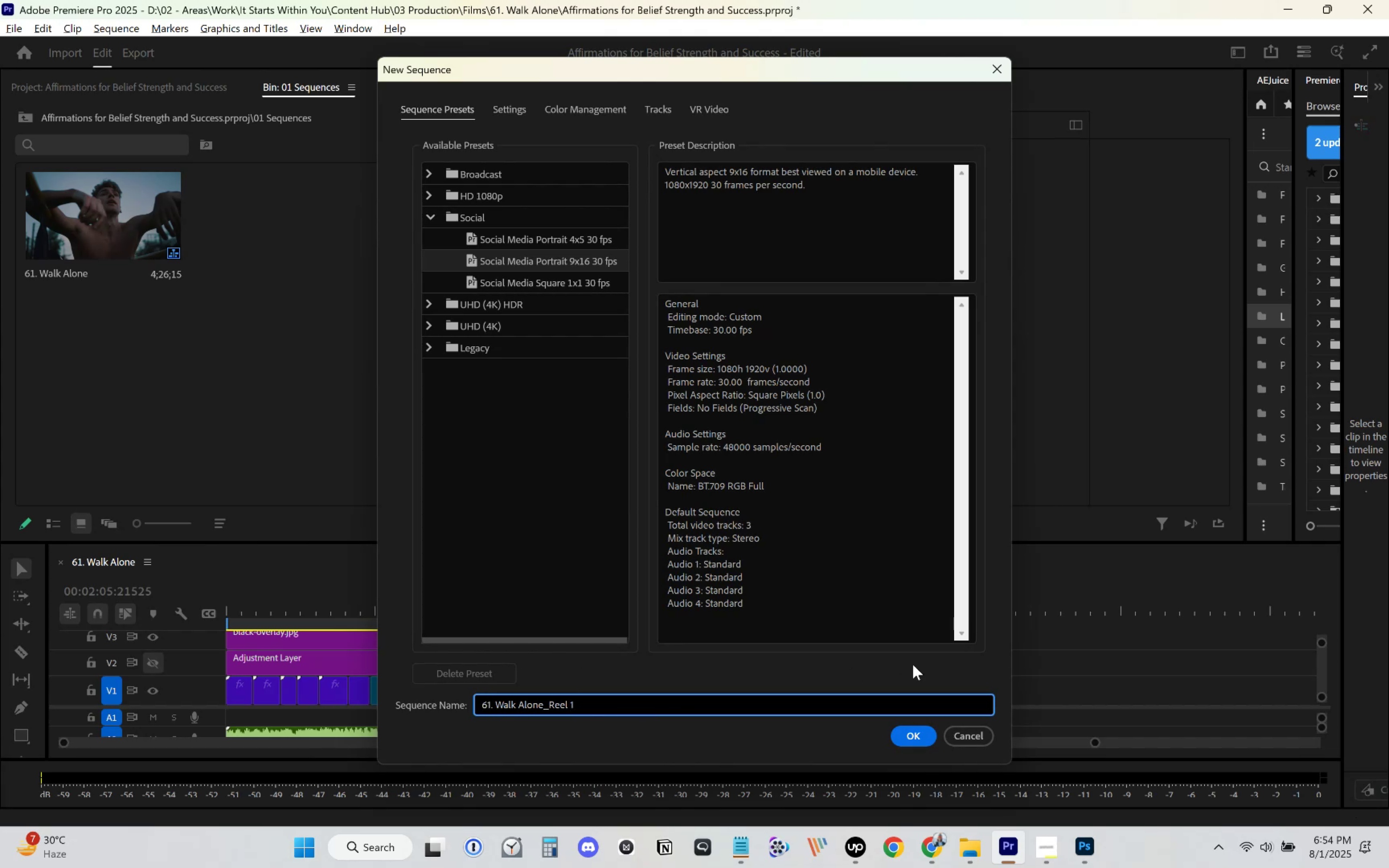 
wait(5.25)
 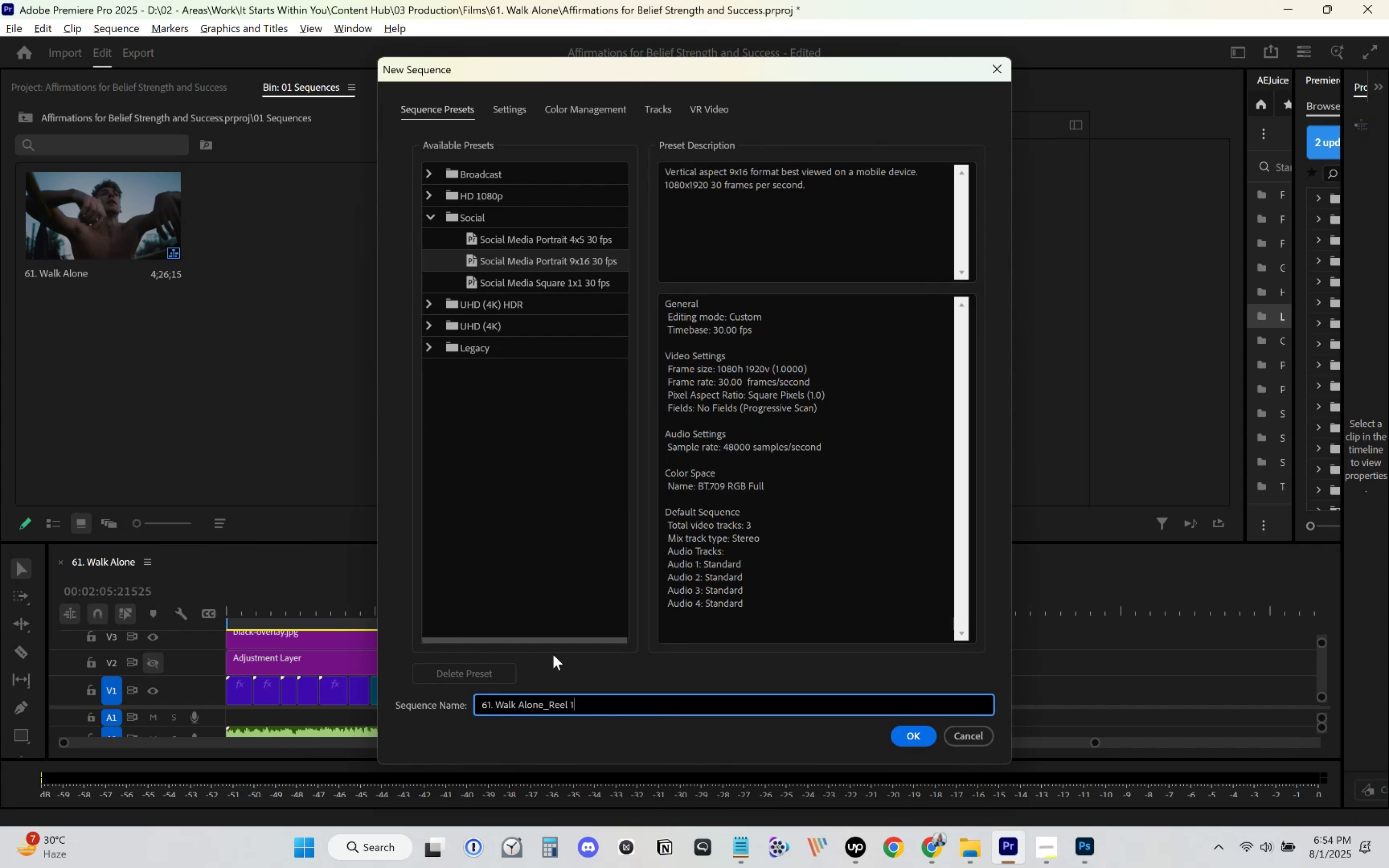 
left_click([921, 740])
 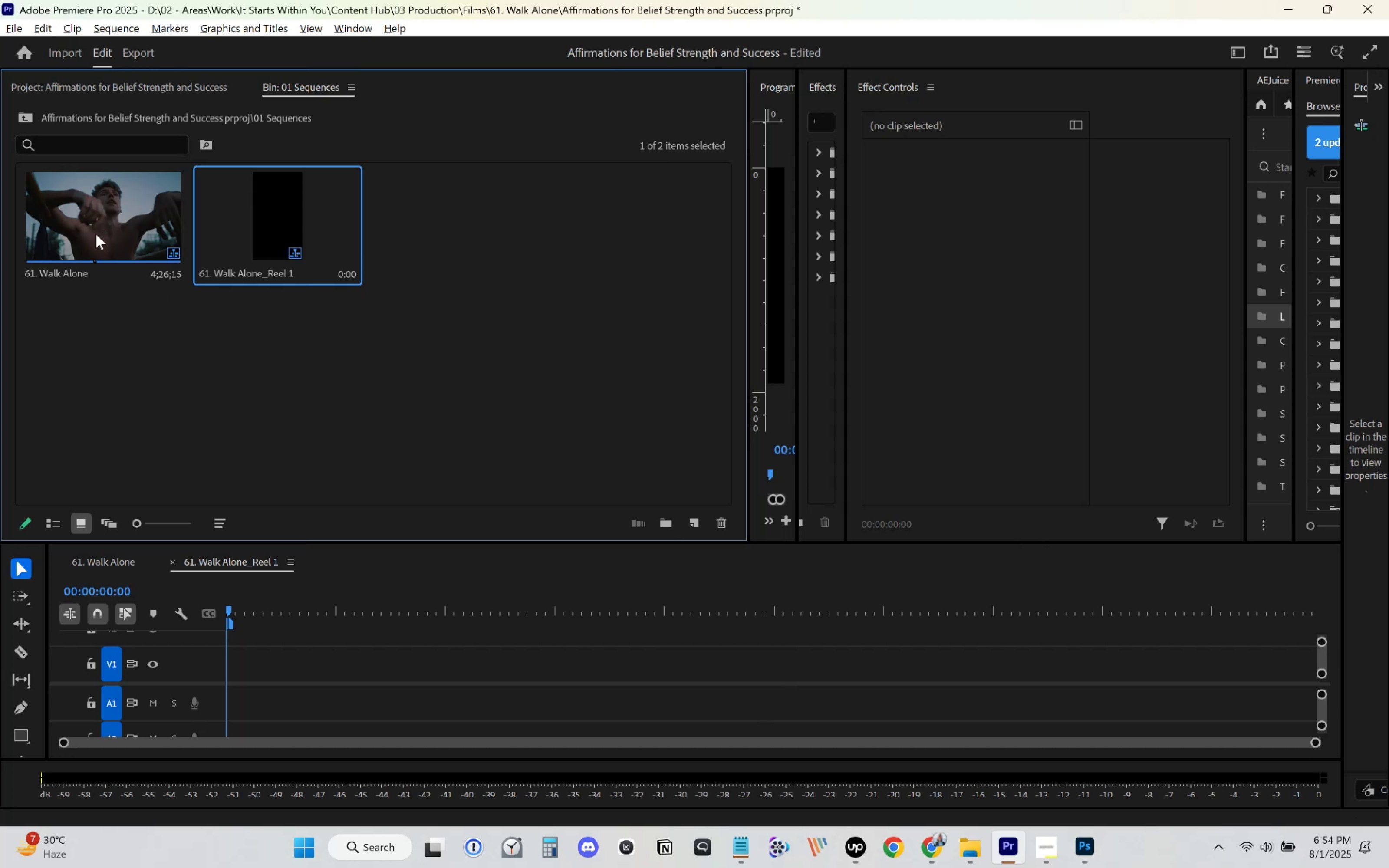 
left_click([112, 559])
 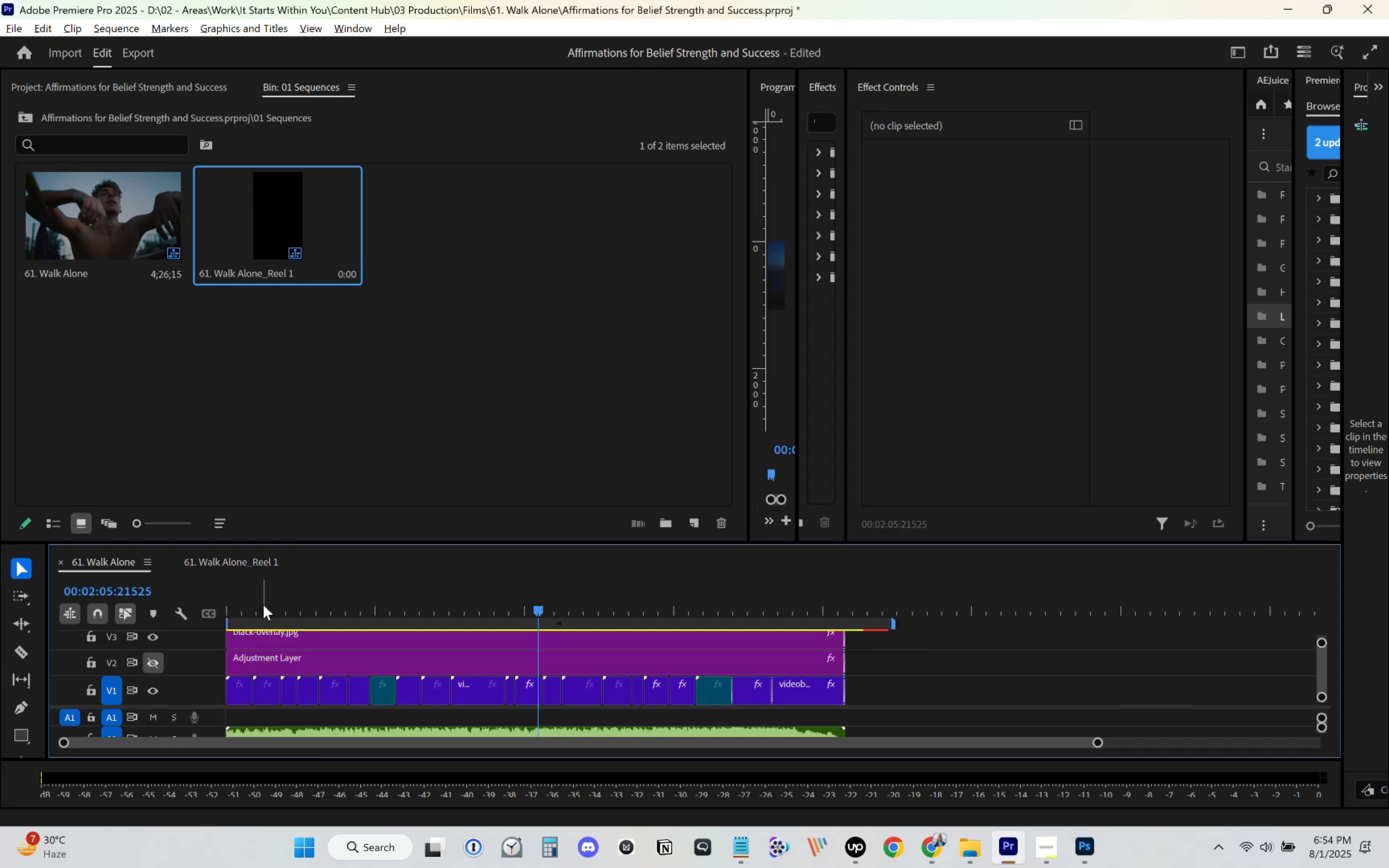 
left_click_drag(start_coordinate=[266, 605], to_coordinate=[121, 619])
 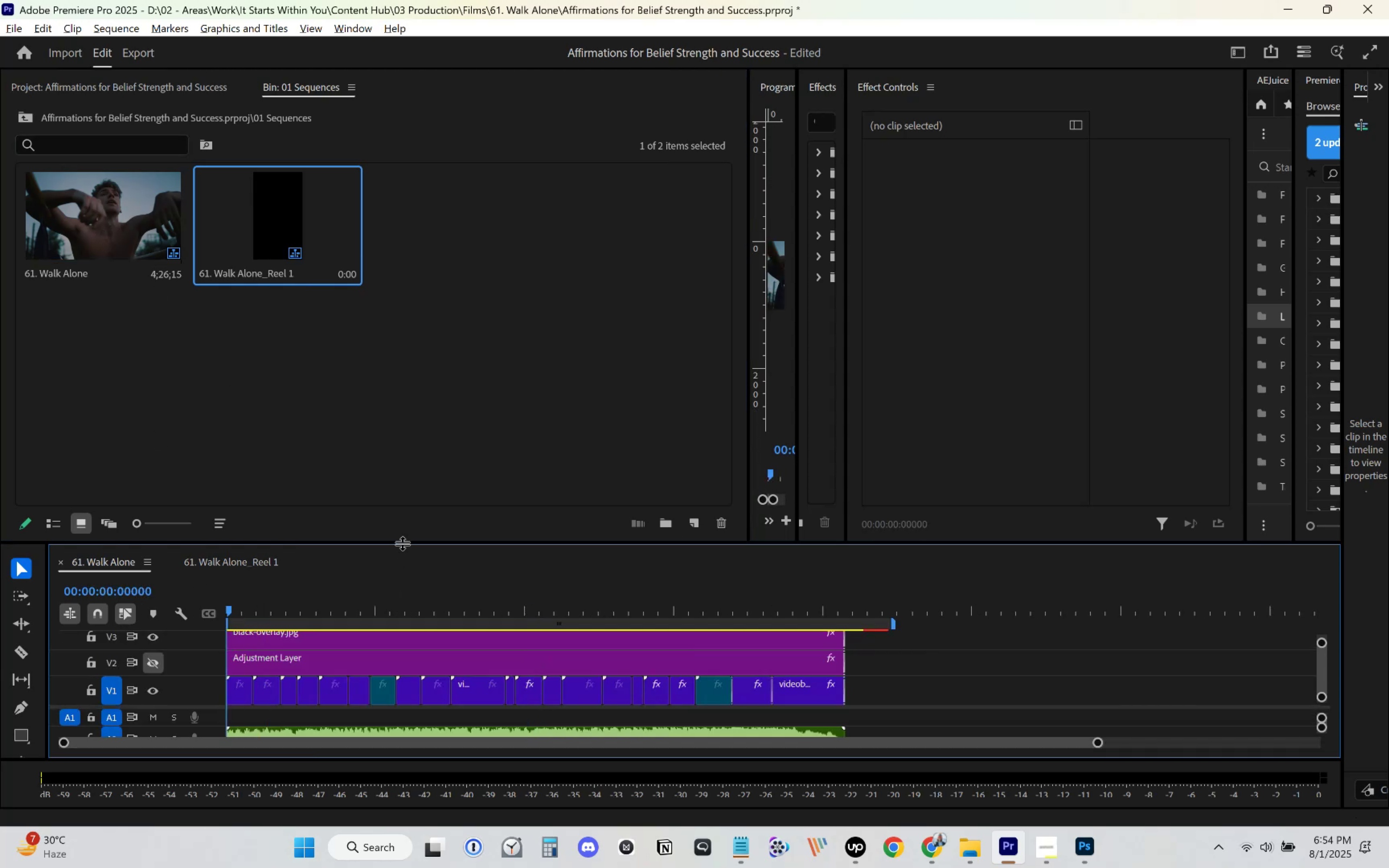 
left_click_drag(start_coordinate=[404, 541], to_coordinate=[428, 350])
 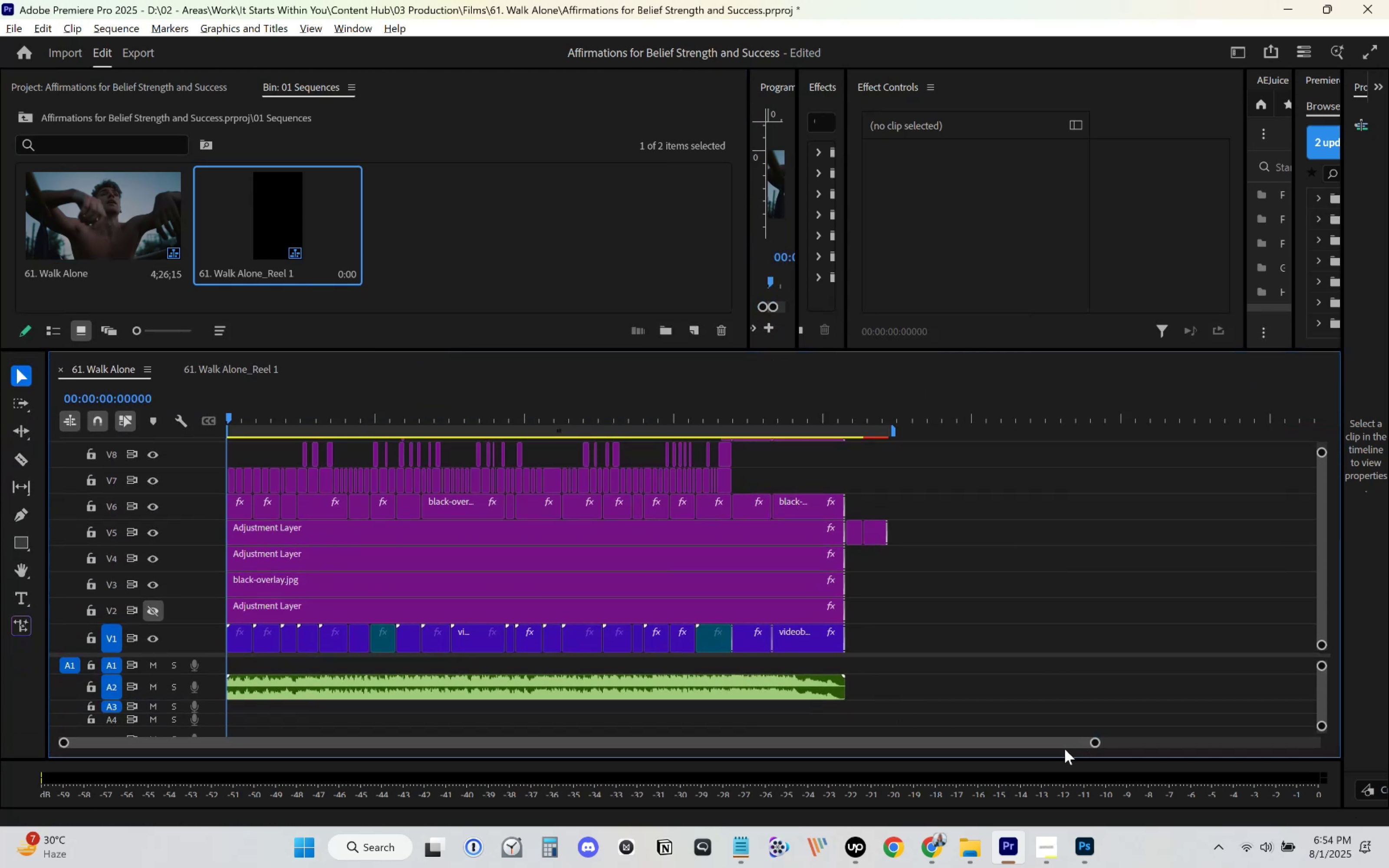 
left_click_drag(start_coordinate=[1089, 744], to_coordinate=[1086, 744])
 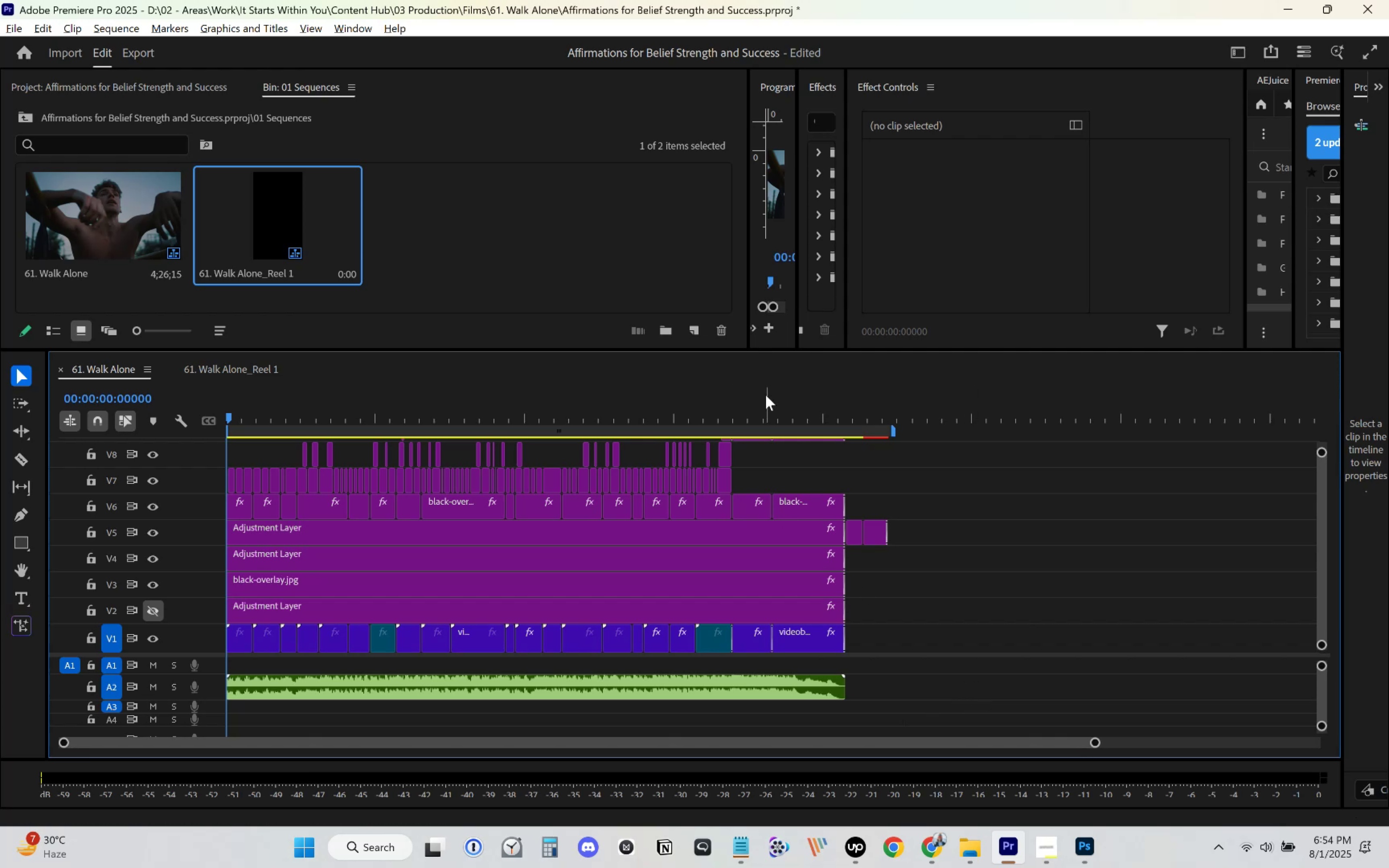 
left_click_drag(start_coordinate=[984, 708], to_coordinate=[210, 512])
 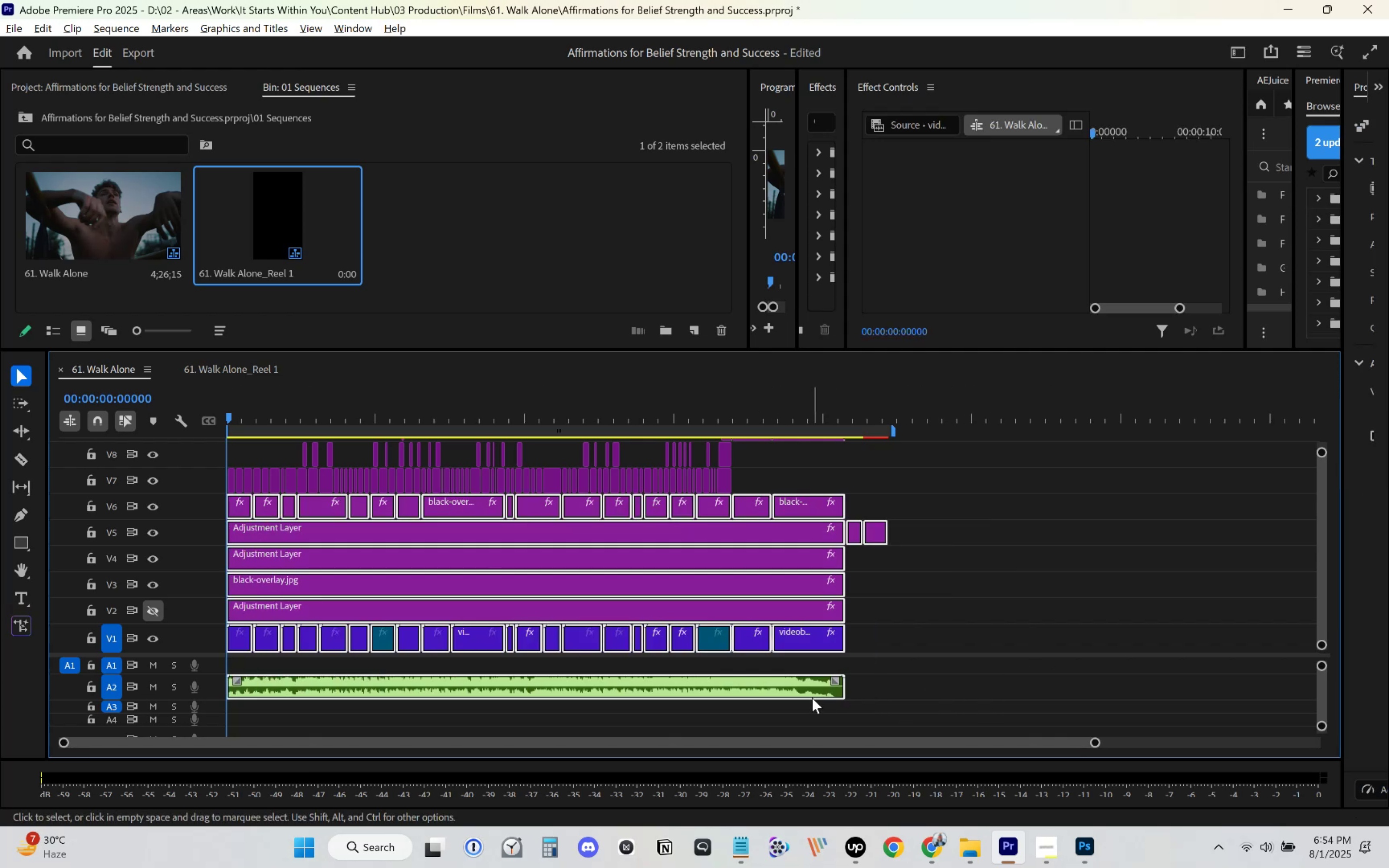 
double_click([812, 708])
 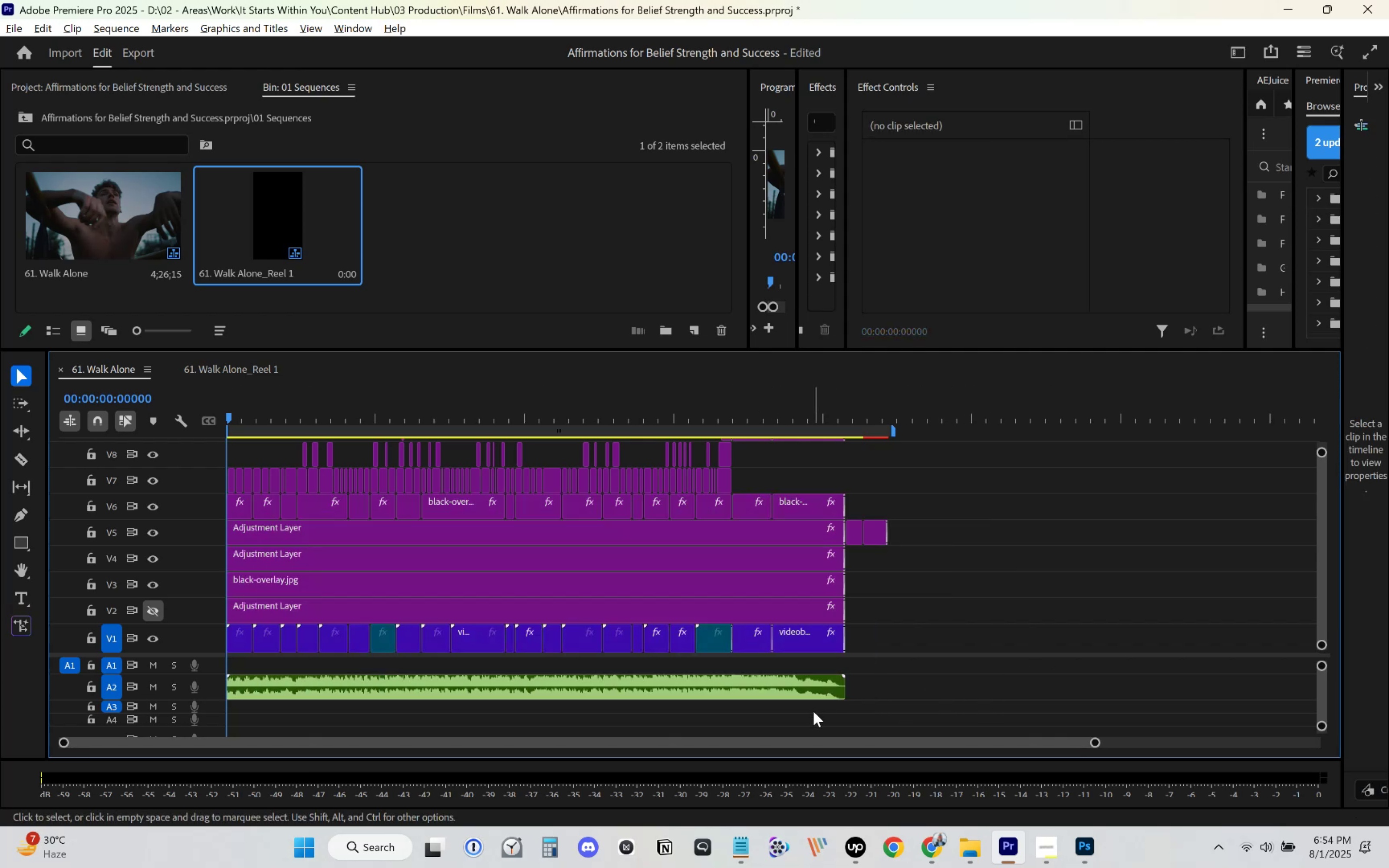 
left_click_drag(start_coordinate=[818, 716], to_coordinate=[236, 507])
 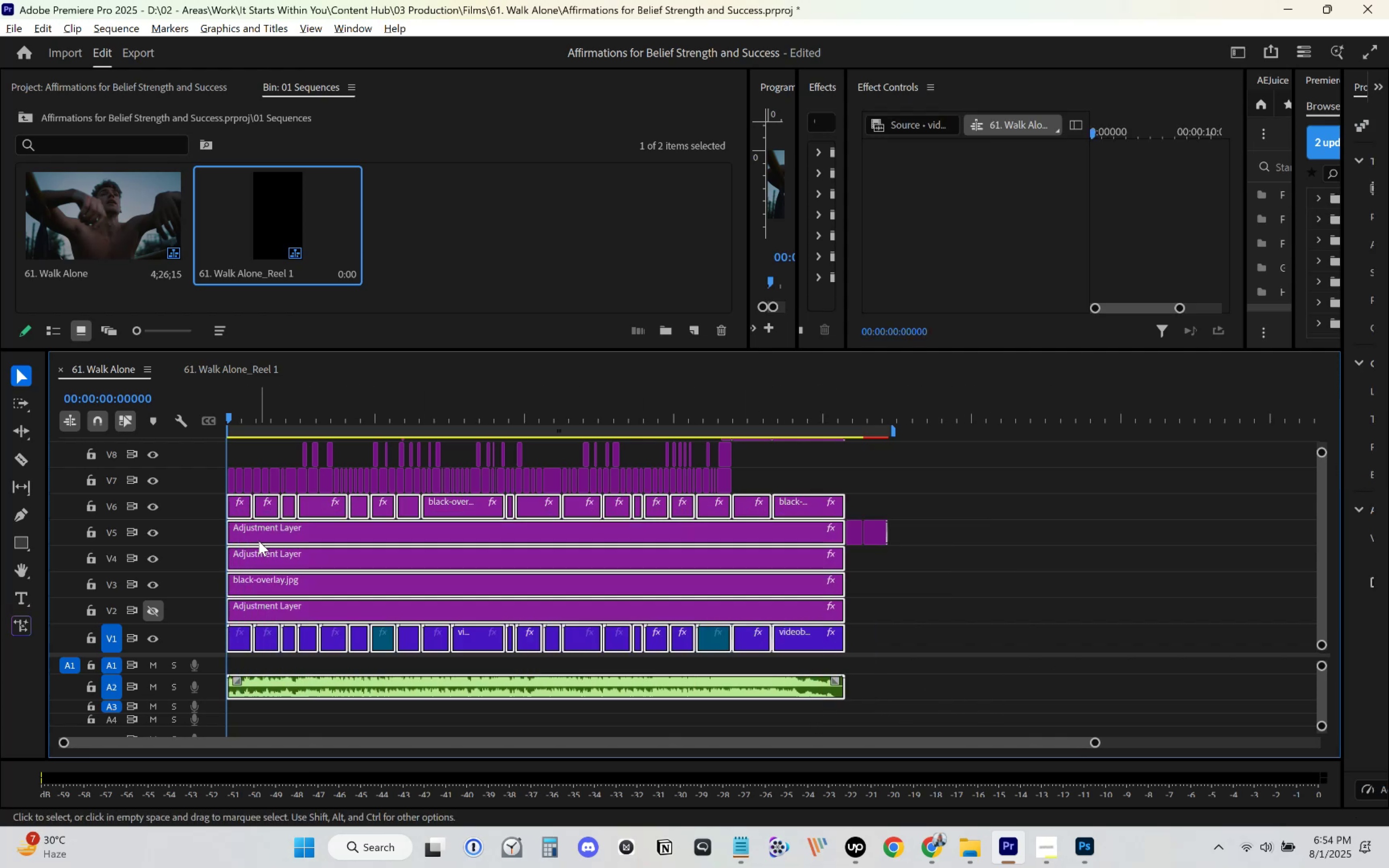 
left_click_drag(start_coordinate=[258, 533], to_coordinate=[245, 548])
 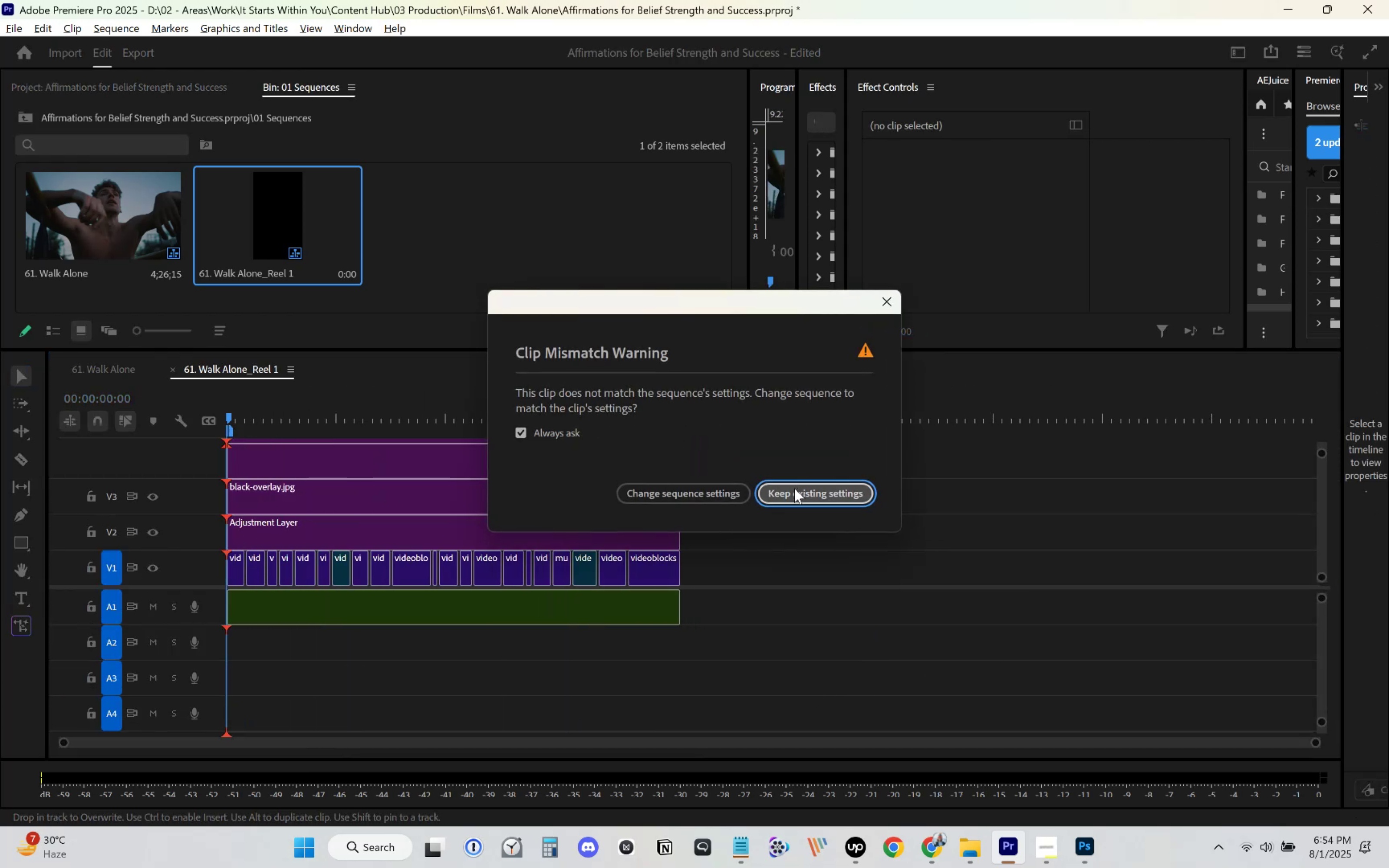 
left_click([792, 496])
 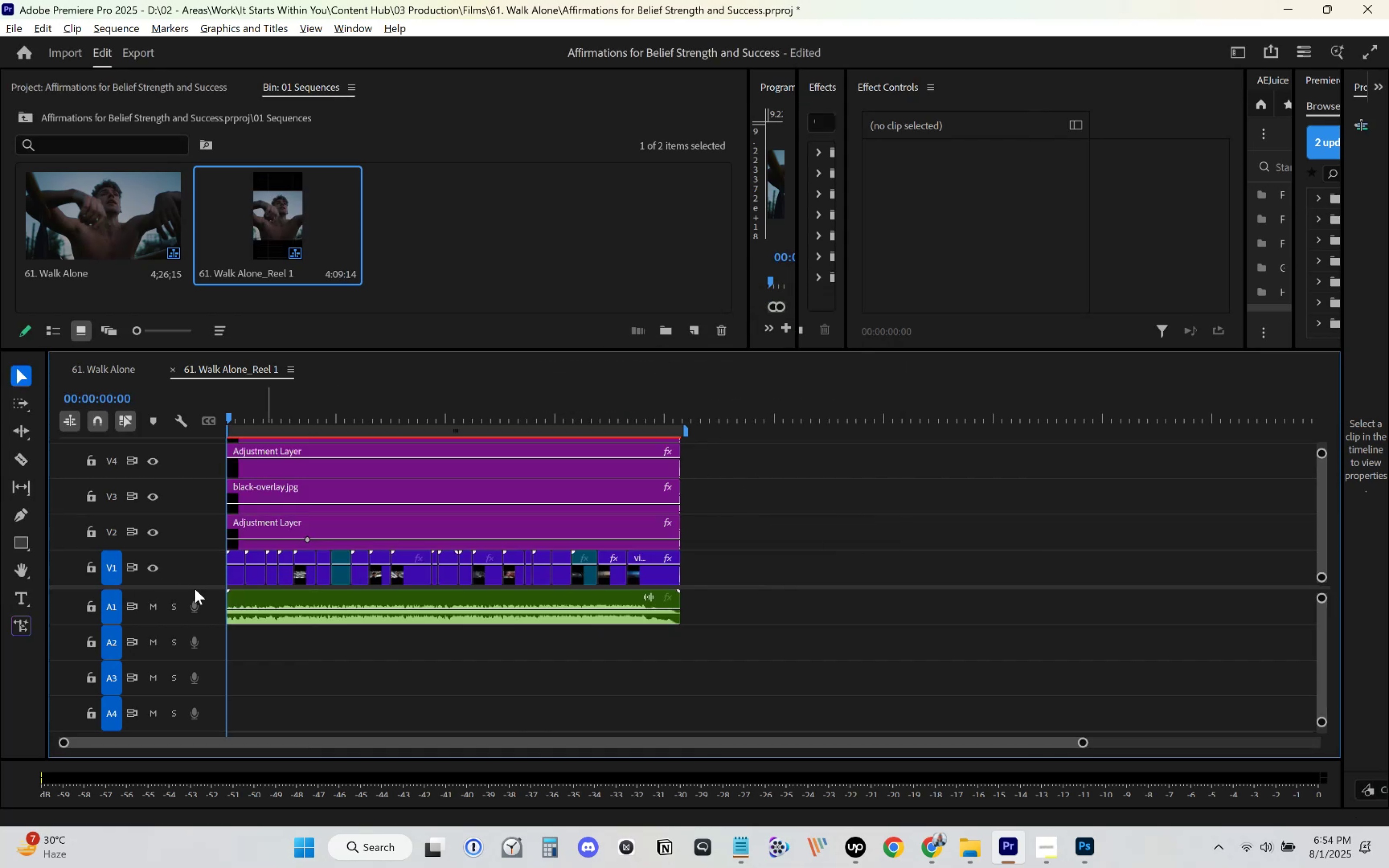 
left_click_drag(start_coordinate=[200, 585], to_coordinate=[196, 677])
 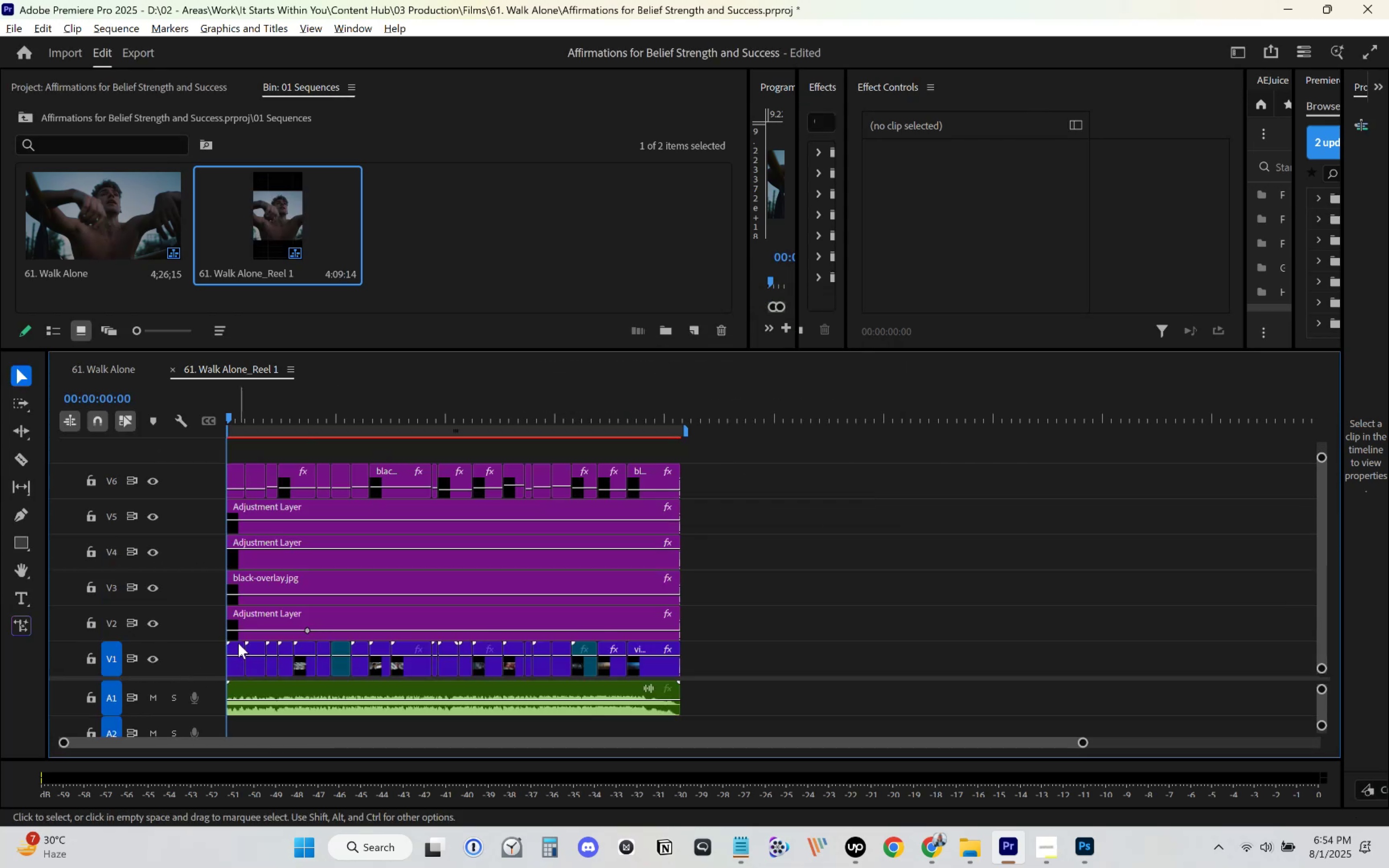 
key(Space)
 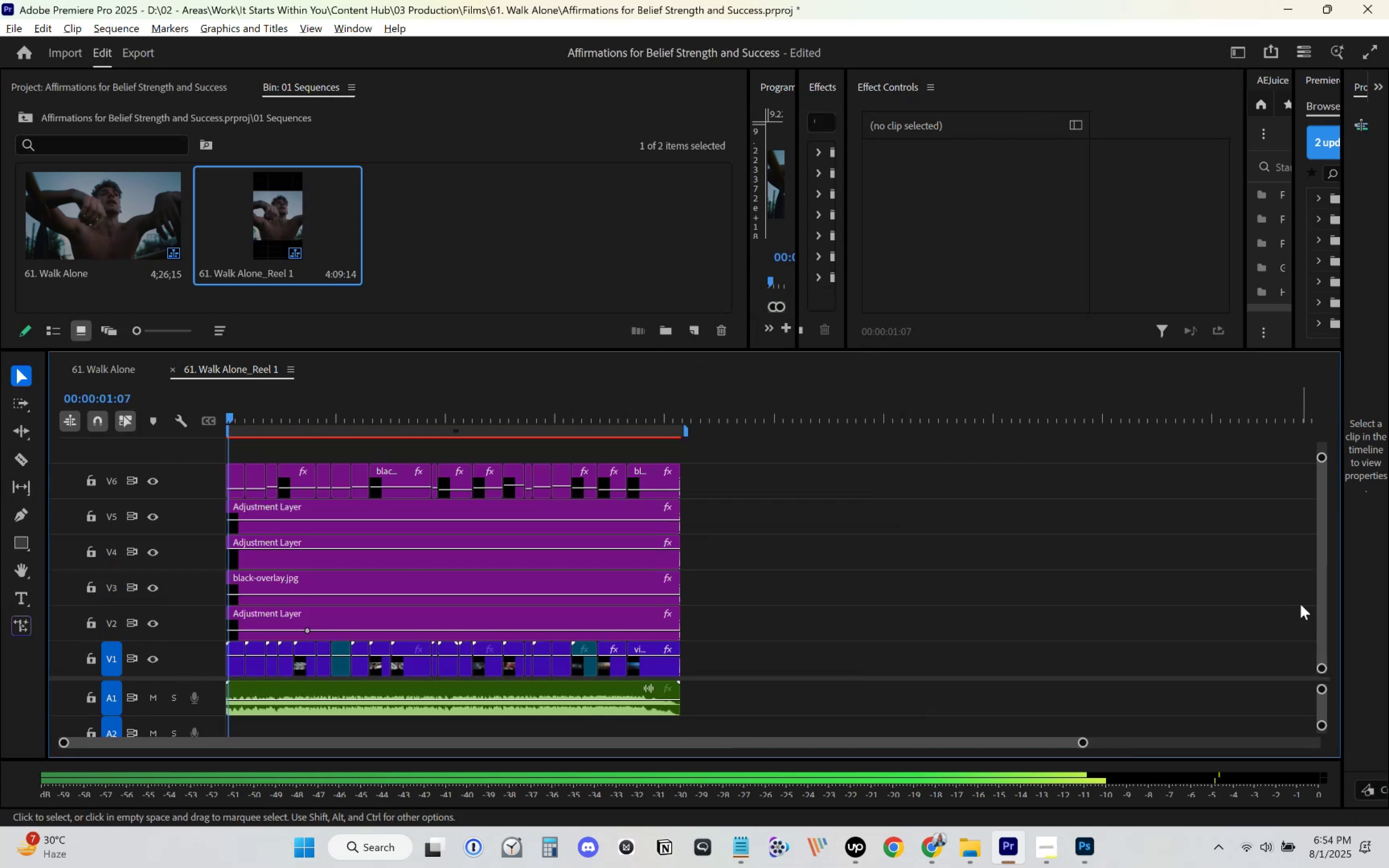 
left_click_drag(start_coordinate=[1321, 703], to_coordinate=[1320, 710])
 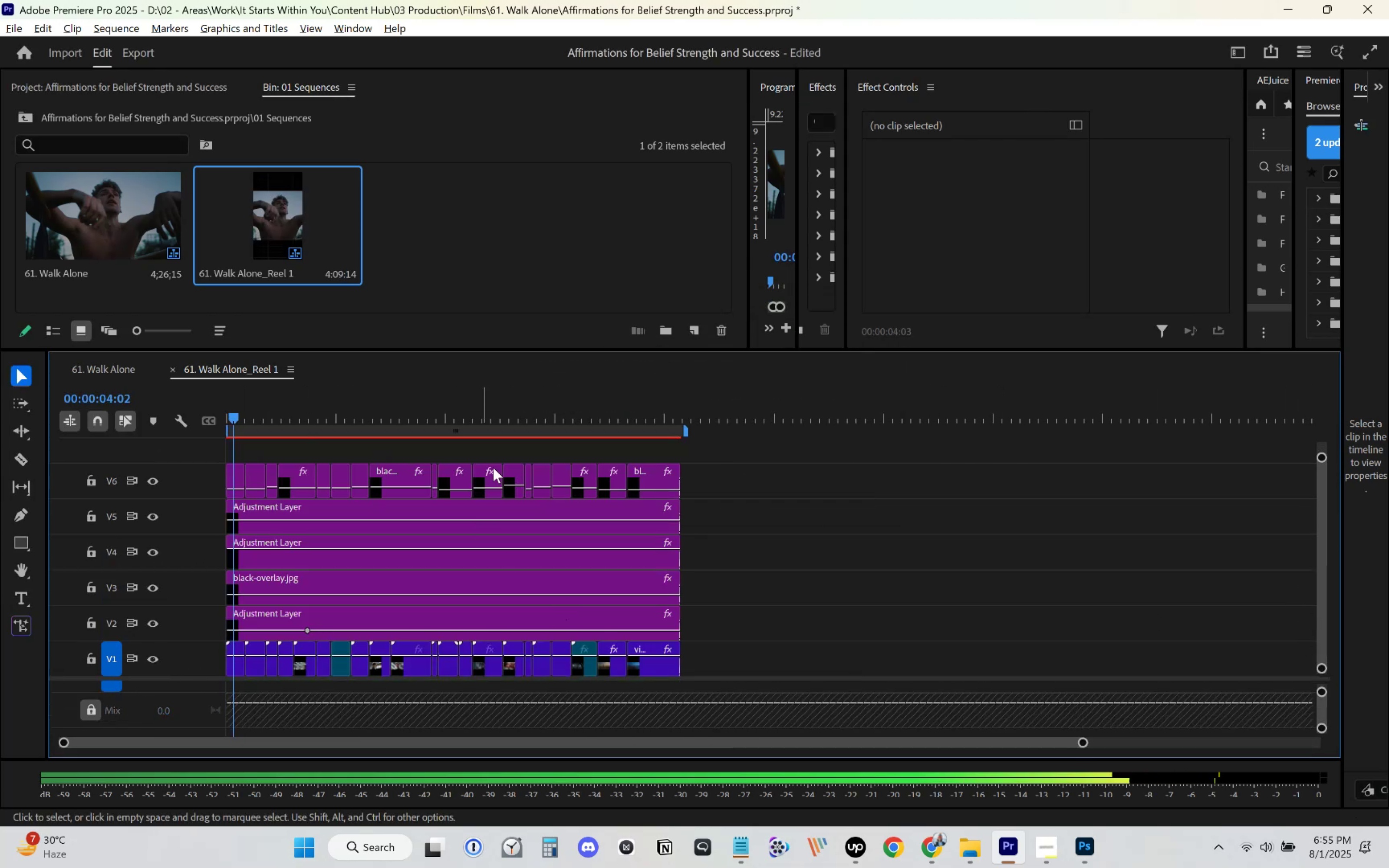 
left_click_drag(start_coordinate=[749, 304], to_coordinate=[315, 310])
 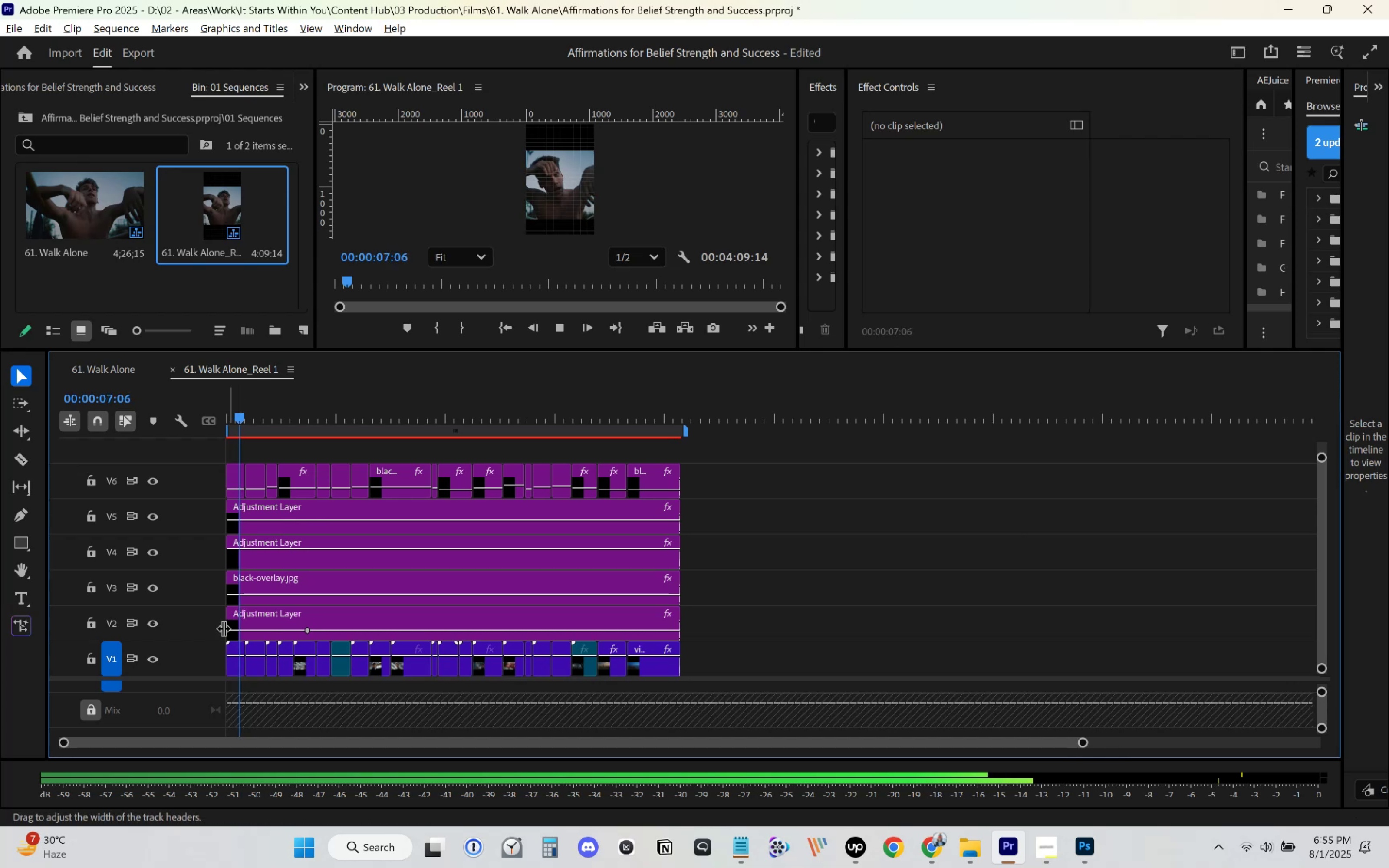 
left_click([149, 625])
 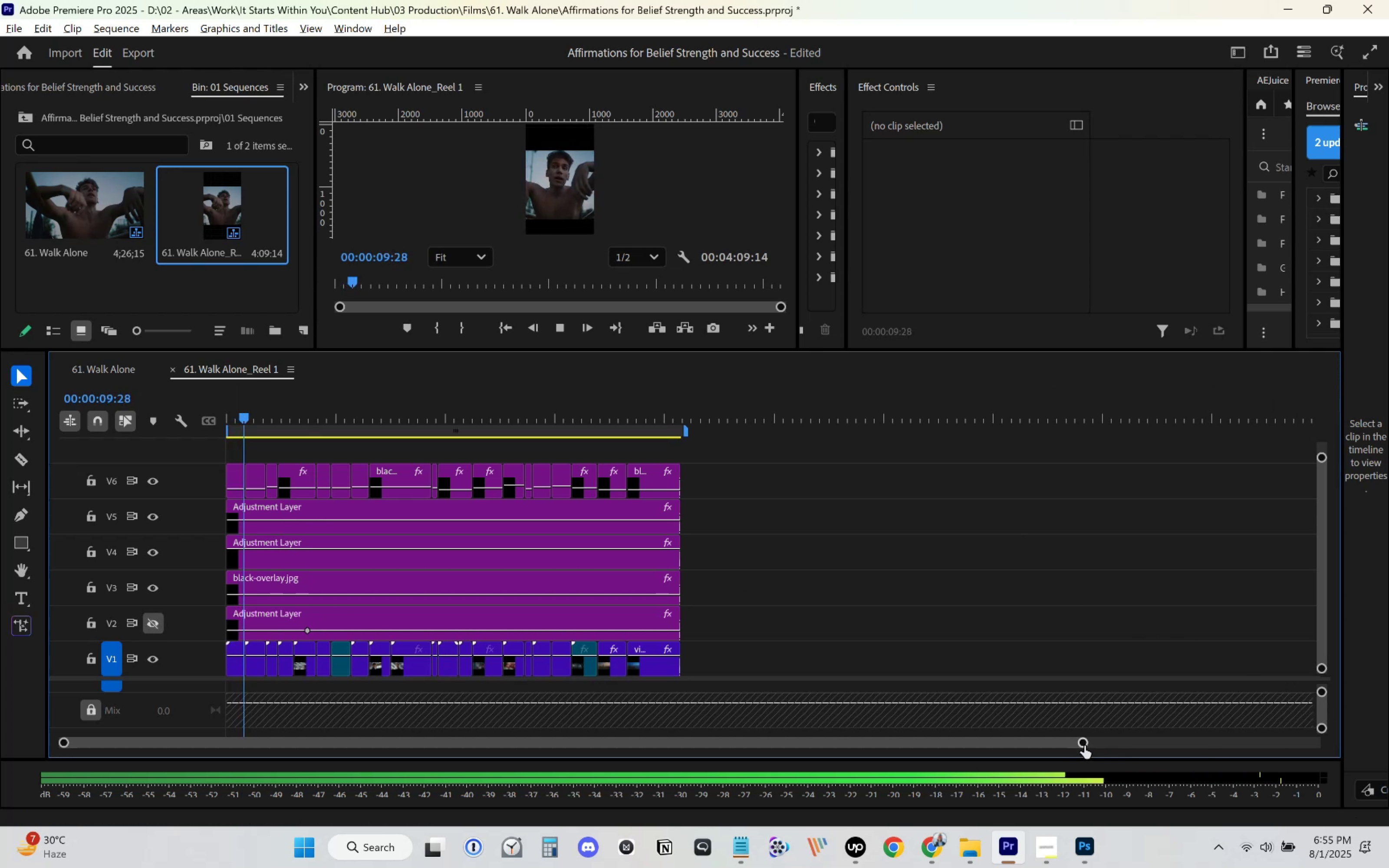 
left_click_drag(start_coordinate=[1085, 747], to_coordinate=[1027, 722])
 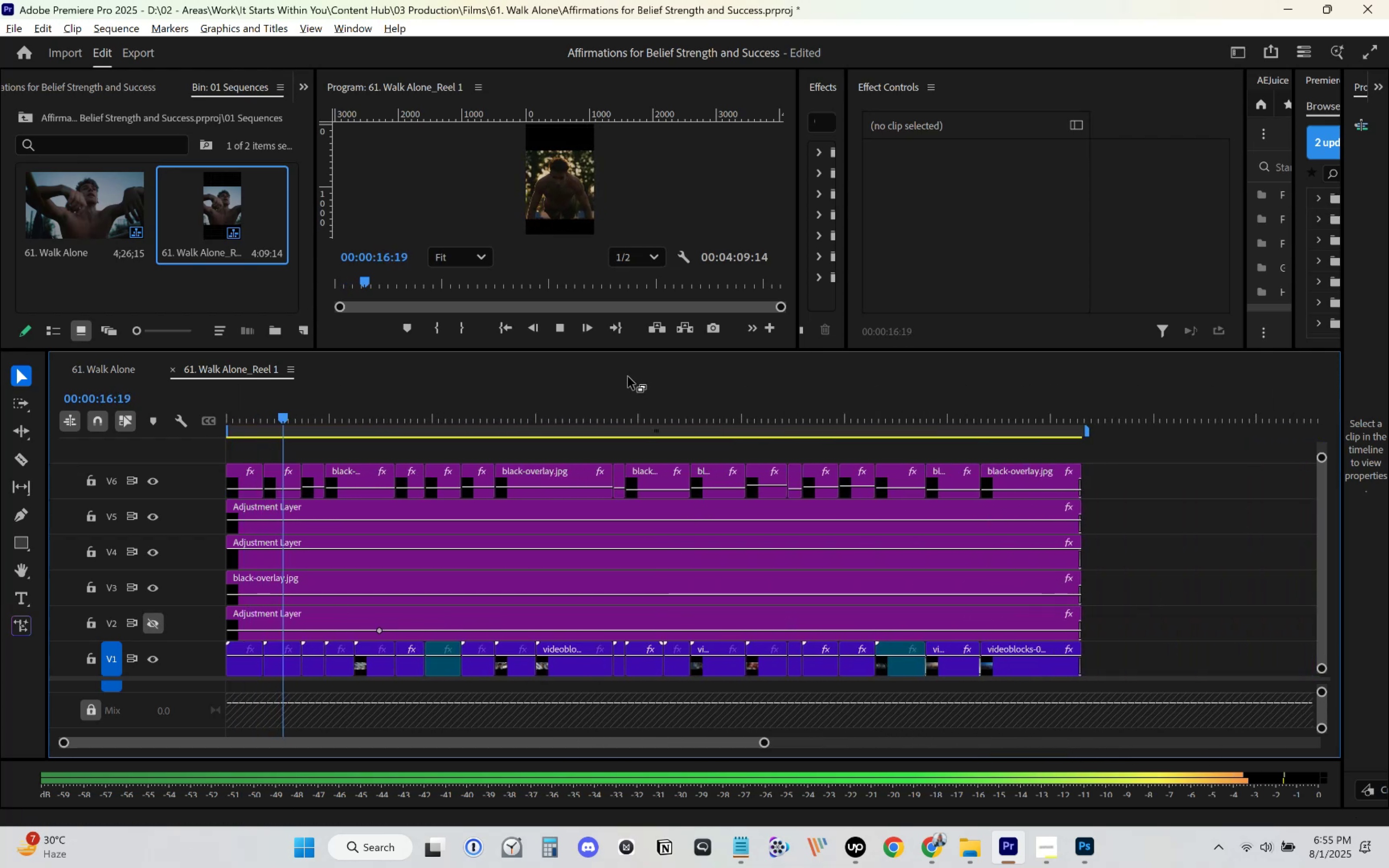 
left_click_drag(start_coordinate=[639, 349], to_coordinate=[674, 422])
 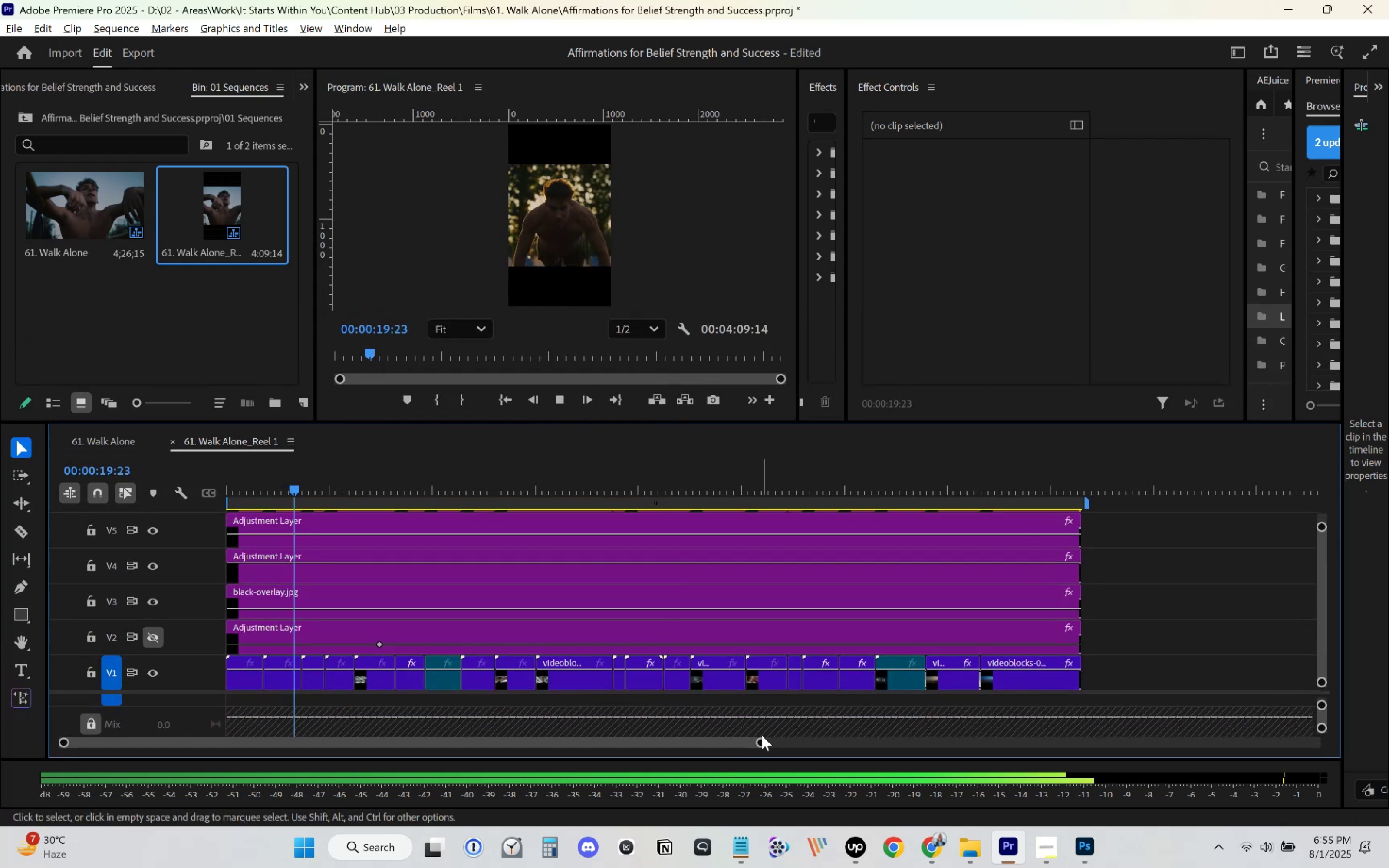 
left_click_drag(start_coordinate=[762, 742], to_coordinate=[574, 751])
 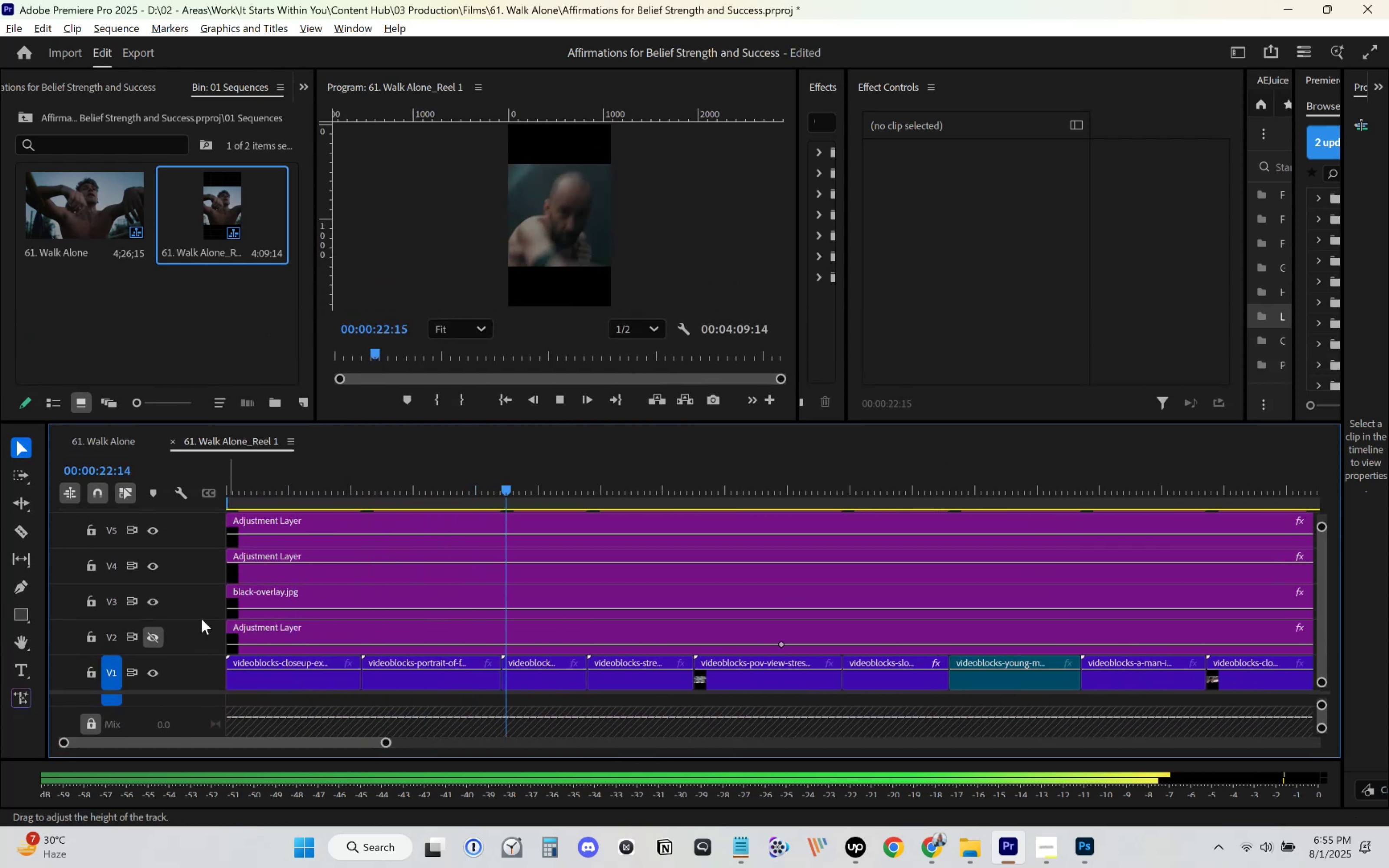 
left_click_drag(start_coordinate=[202, 621], to_coordinate=[200, 646])
 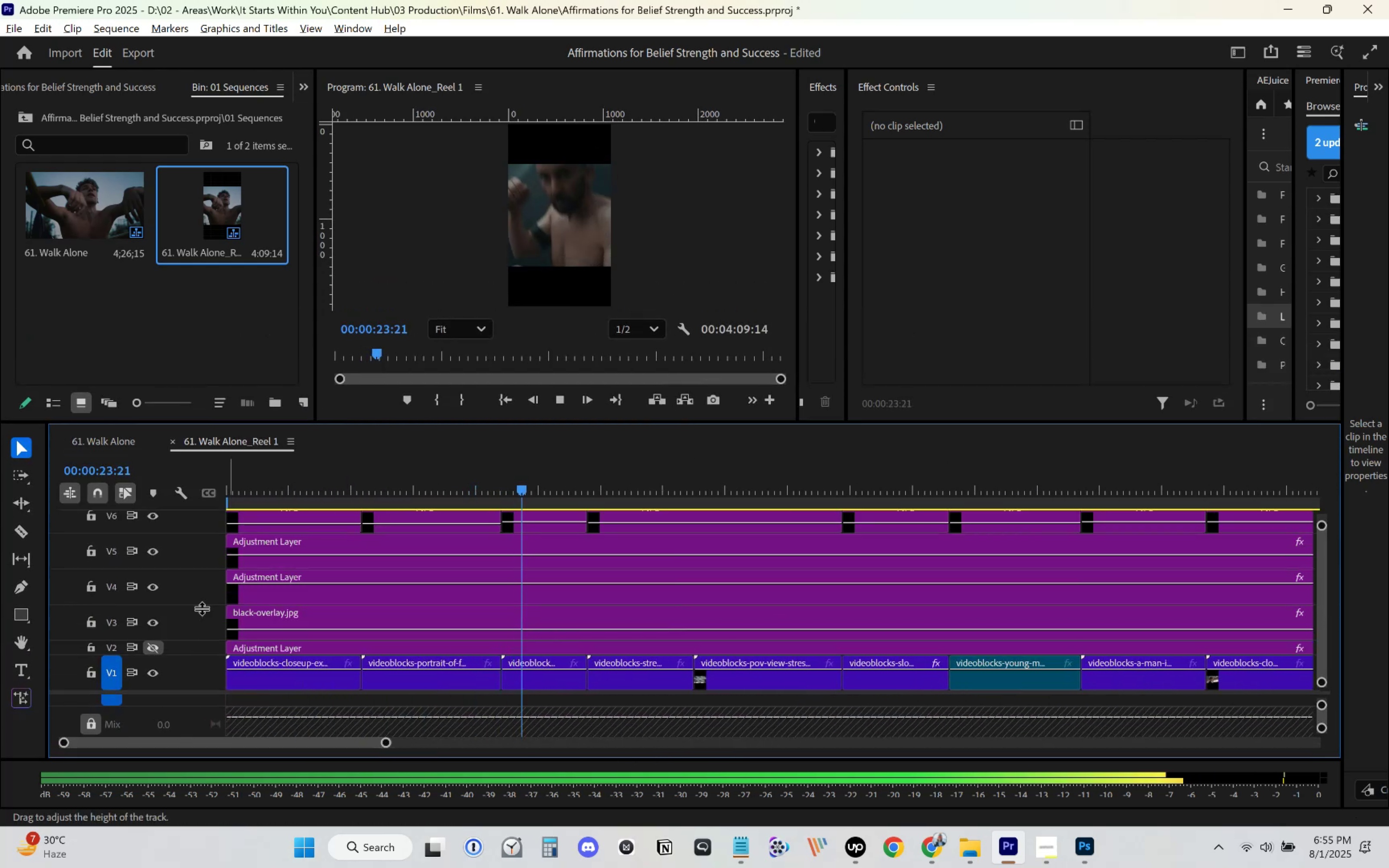 
left_click_drag(start_coordinate=[202, 608], to_coordinate=[201, 636])
 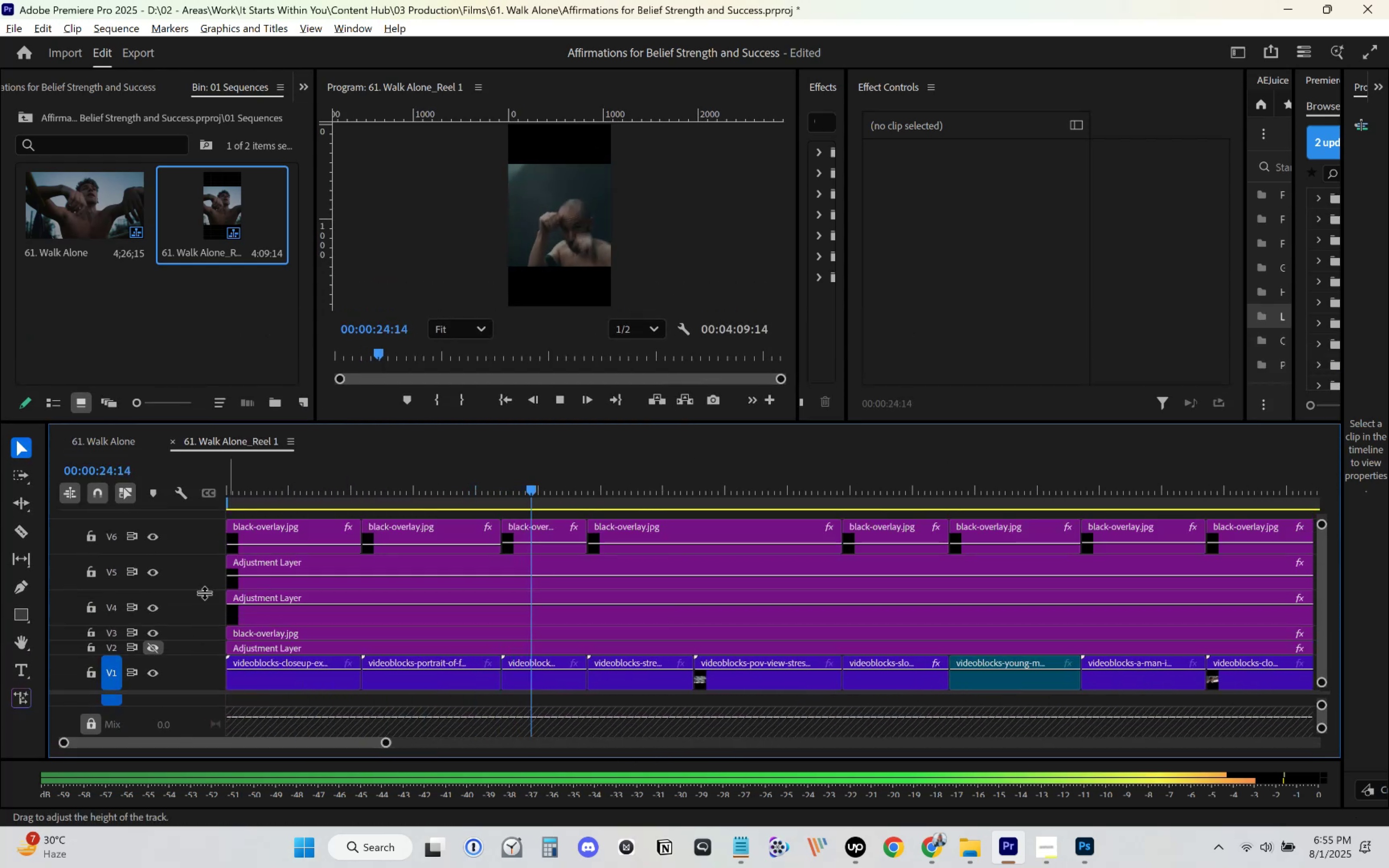 
left_click_drag(start_coordinate=[204, 592], to_coordinate=[205, 623])
 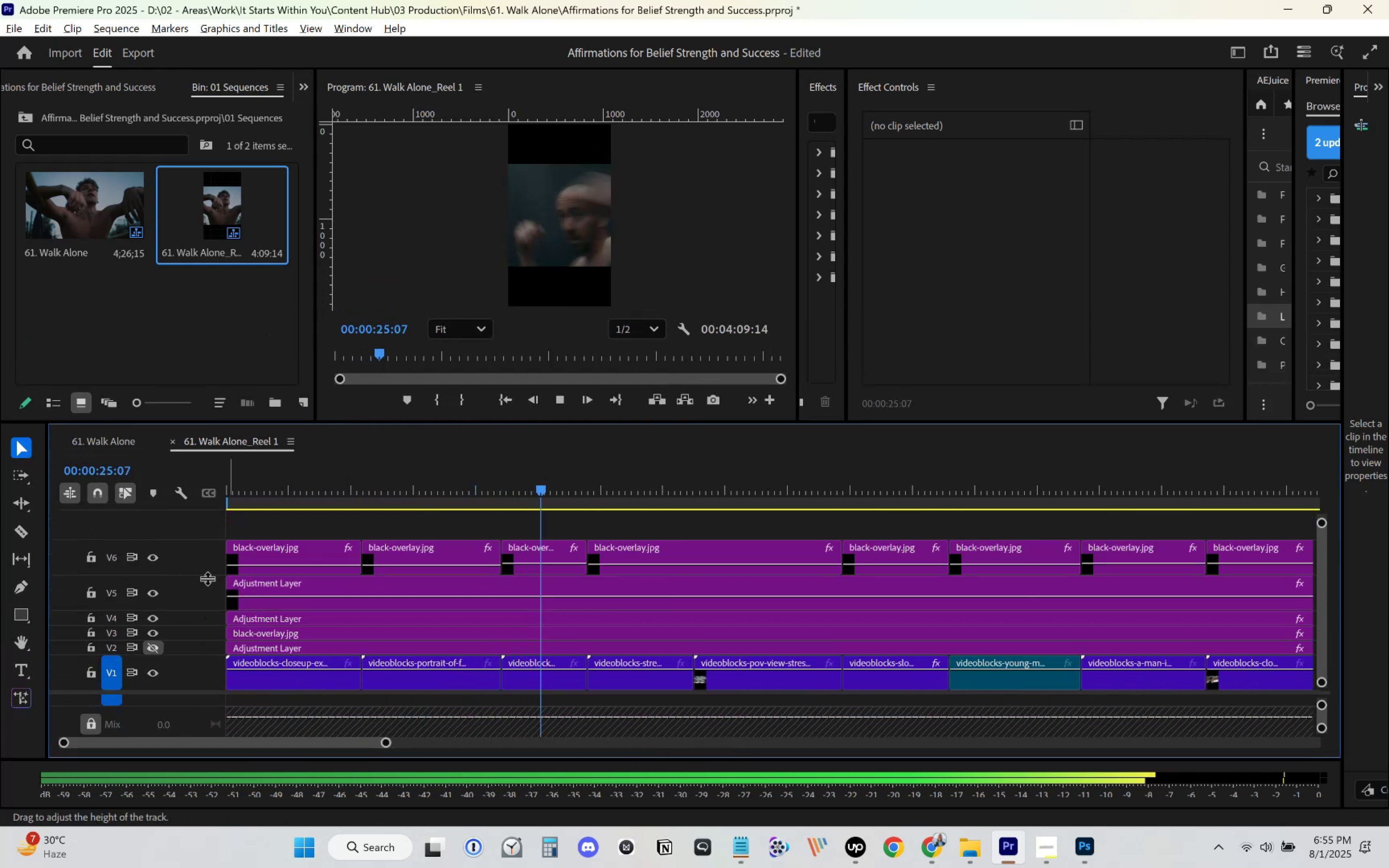 
left_click_drag(start_coordinate=[207, 577], to_coordinate=[208, 616])
 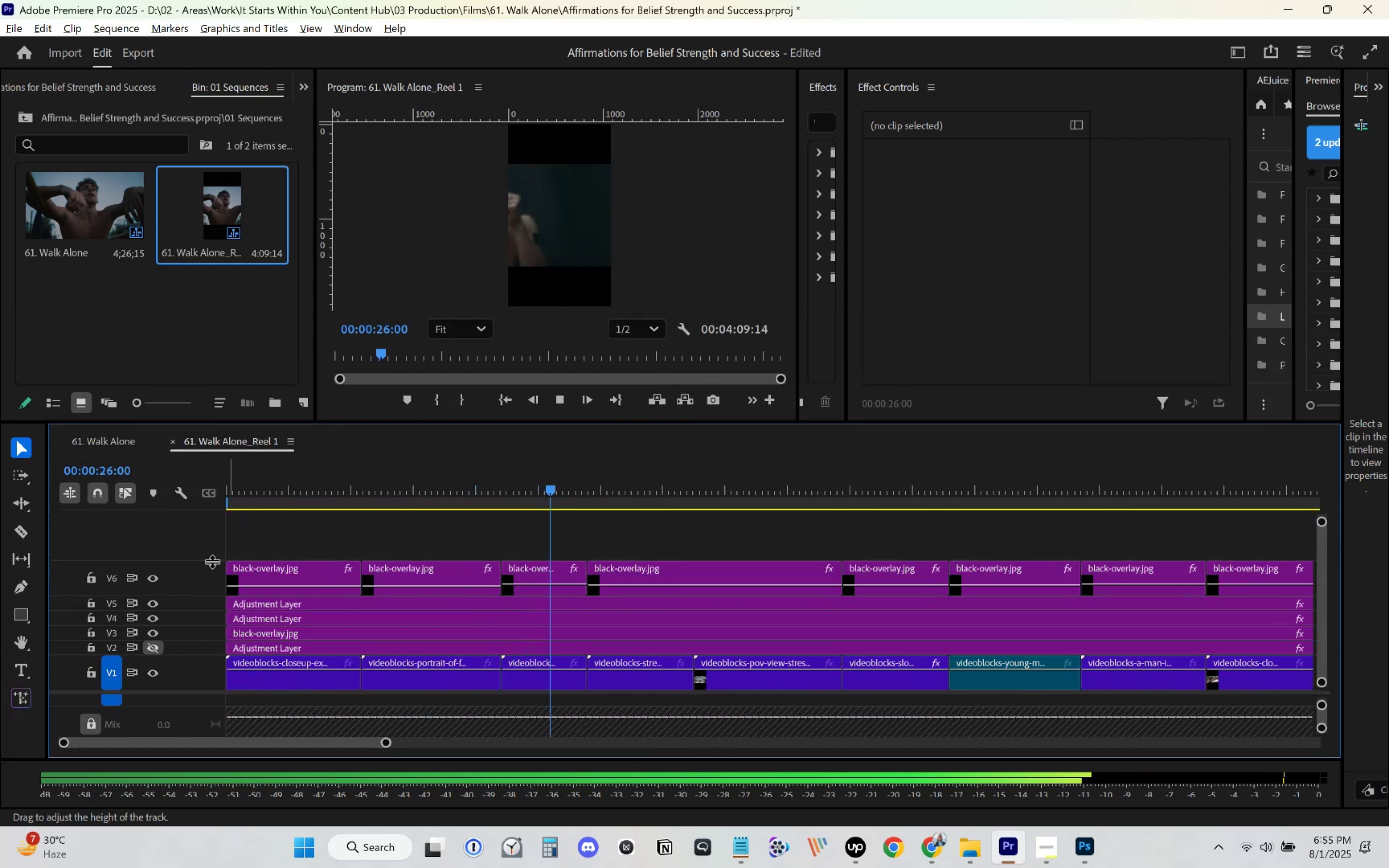 
left_click_drag(start_coordinate=[212, 561], to_coordinate=[211, 584])
 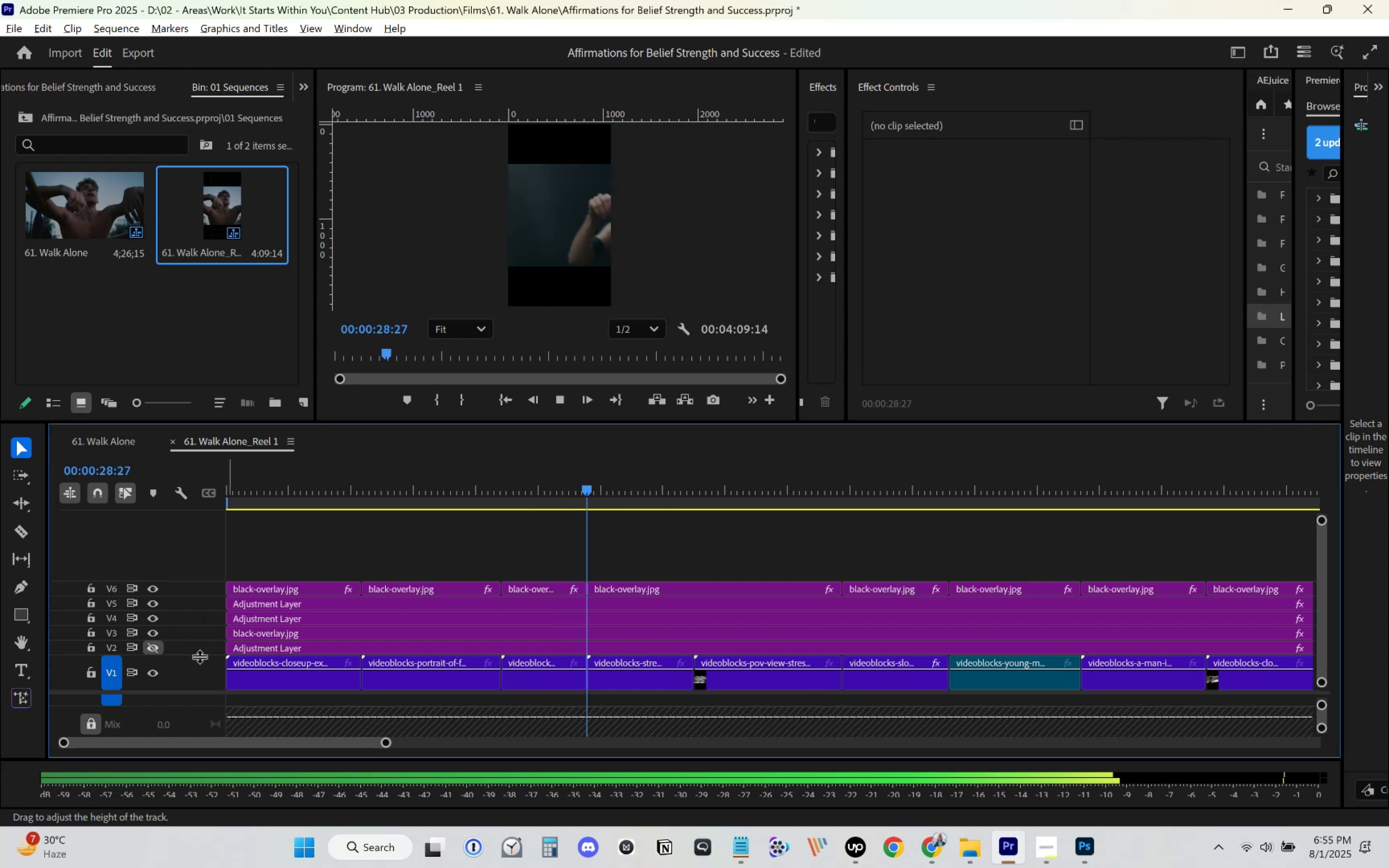 
left_click_drag(start_coordinate=[192, 694], to_coordinate=[201, 667])
 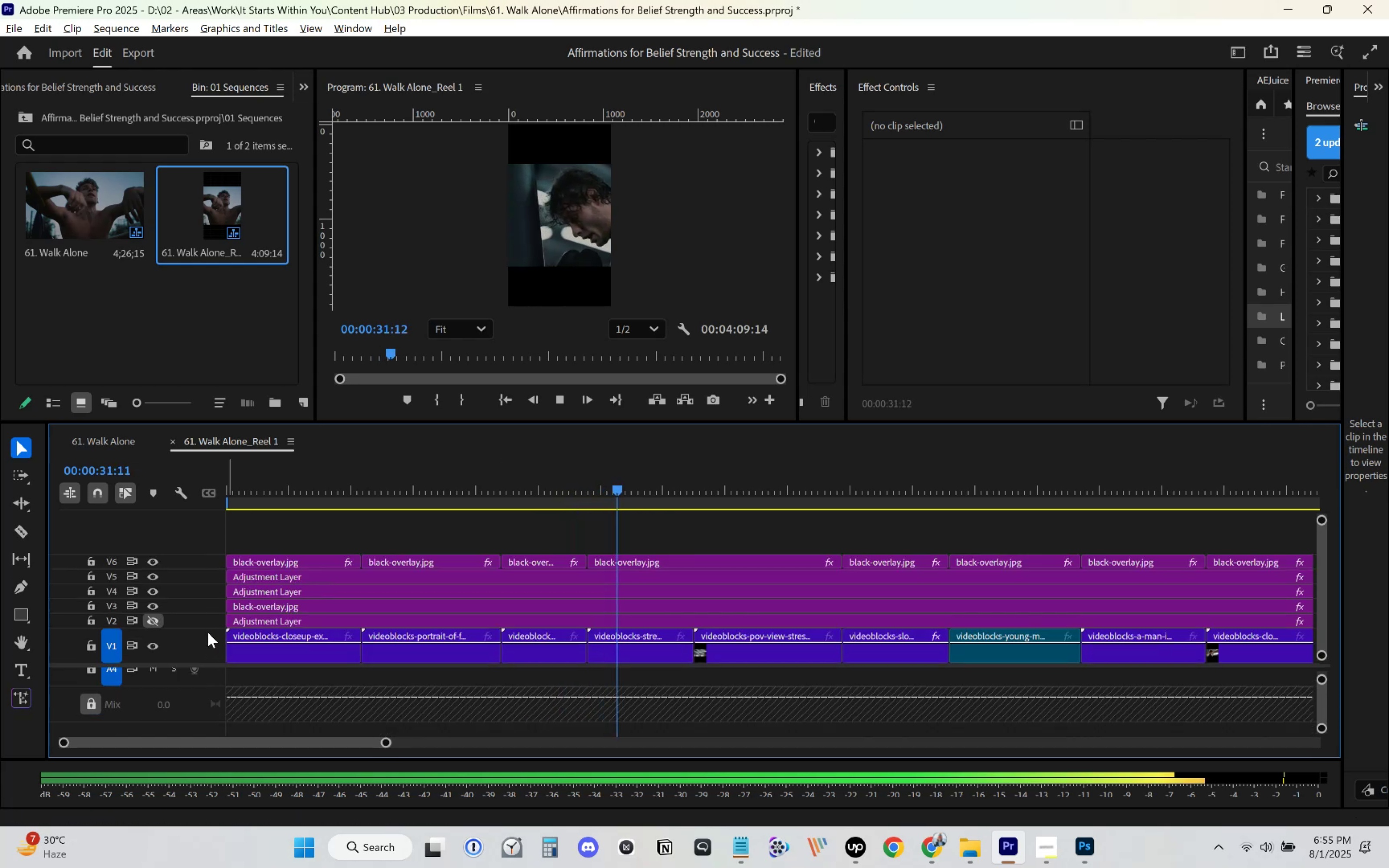 
left_click_drag(start_coordinate=[207, 629], to_coordinate=[202, 667])
 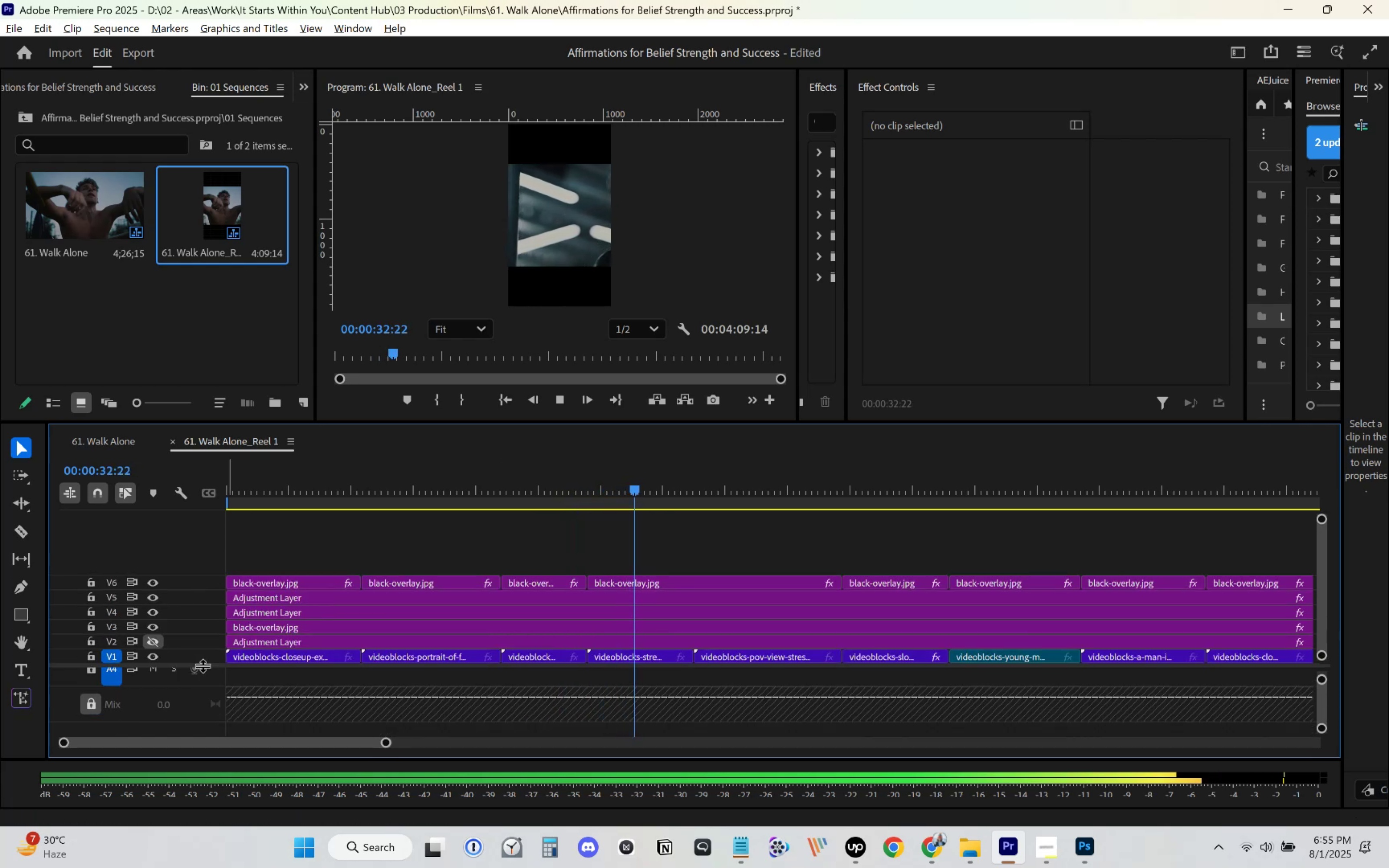 
left_click_drag(start_coordinate=[203, 664], to_coordinate=[210, 634])
 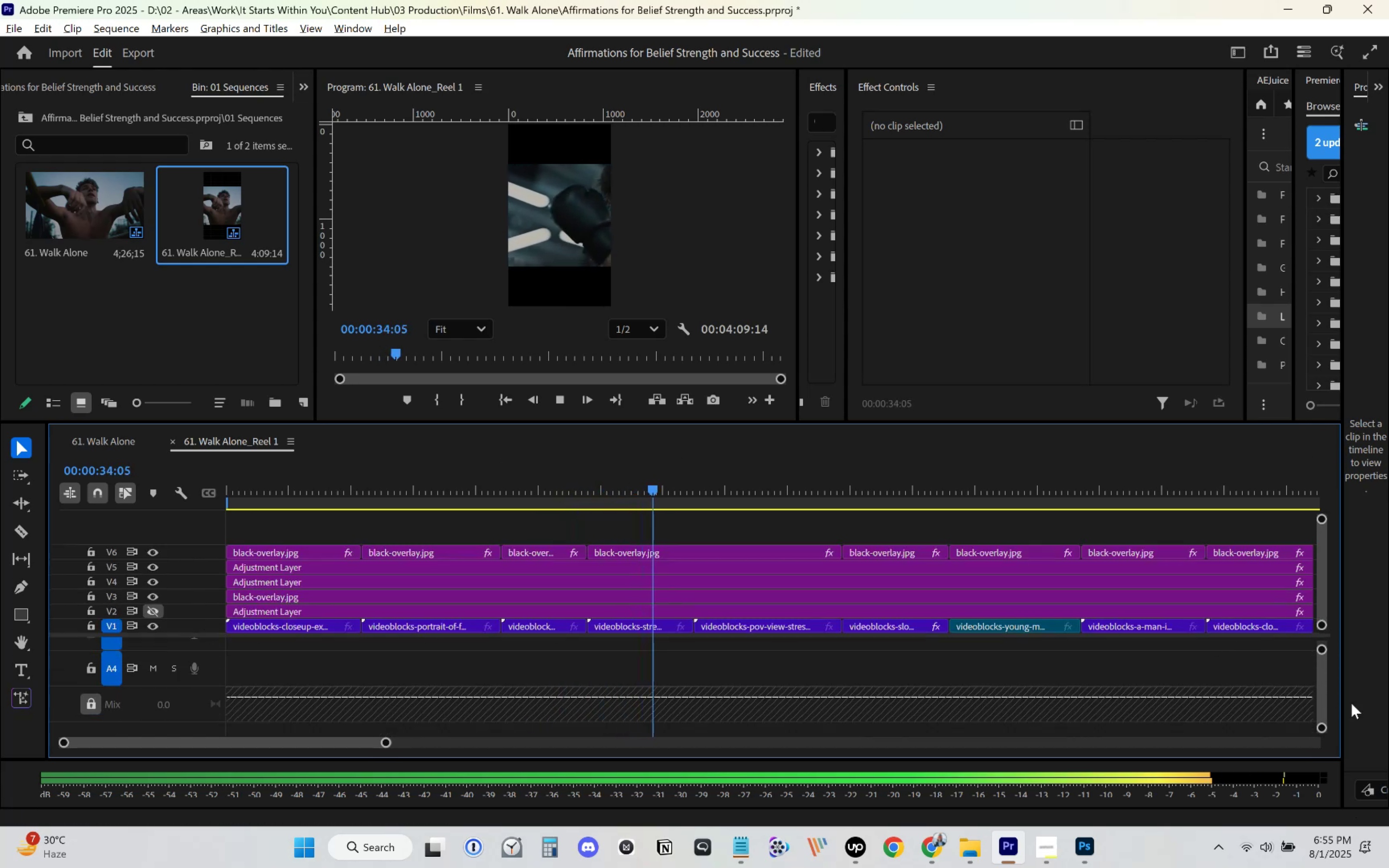 
left_click_drag(start_coordinate=[1320, 718], to_coordinate=[1318, 668])
 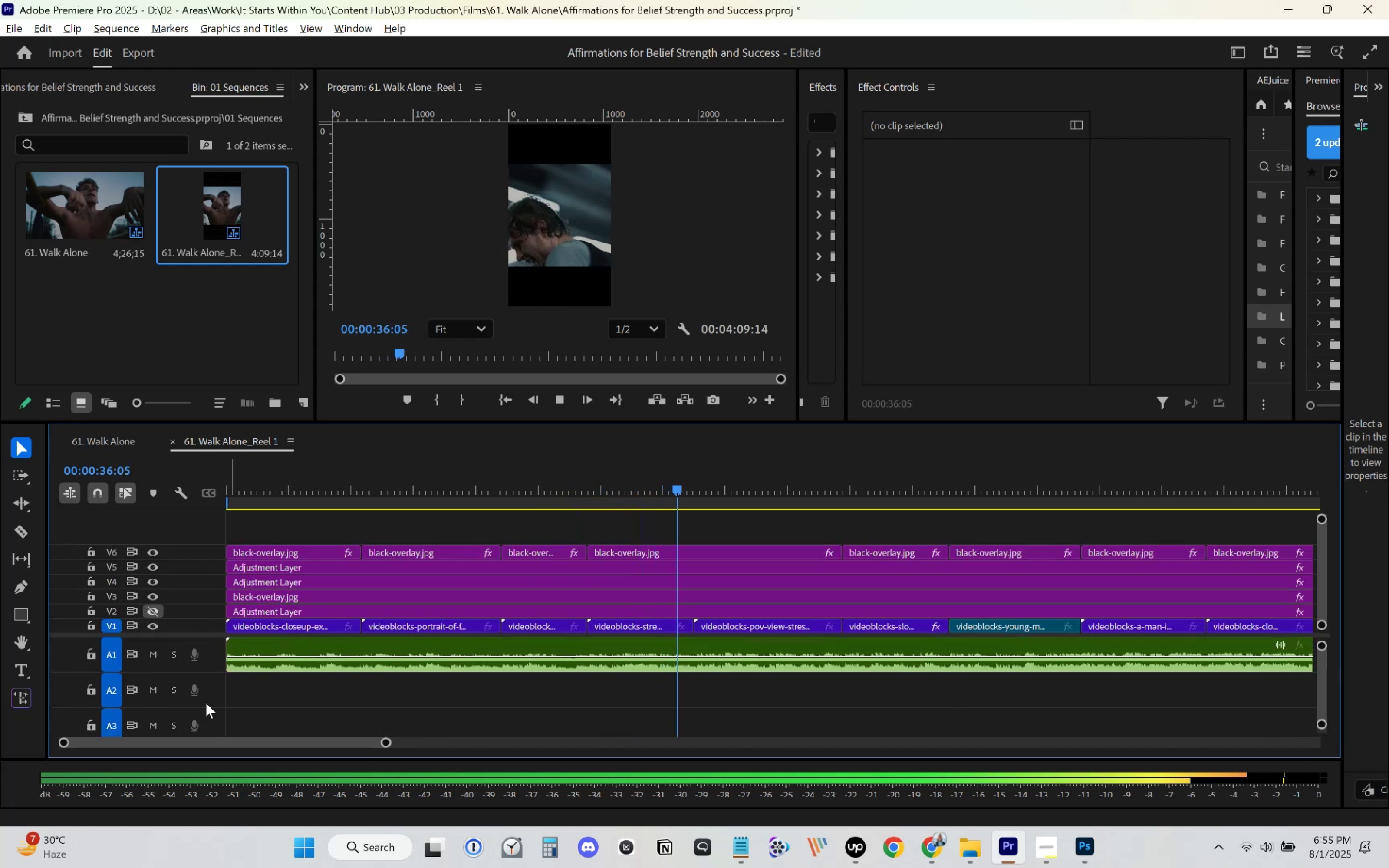 
left_click_drag(start_coordinate=[208, 706], to_coordinate=[210, 666])
 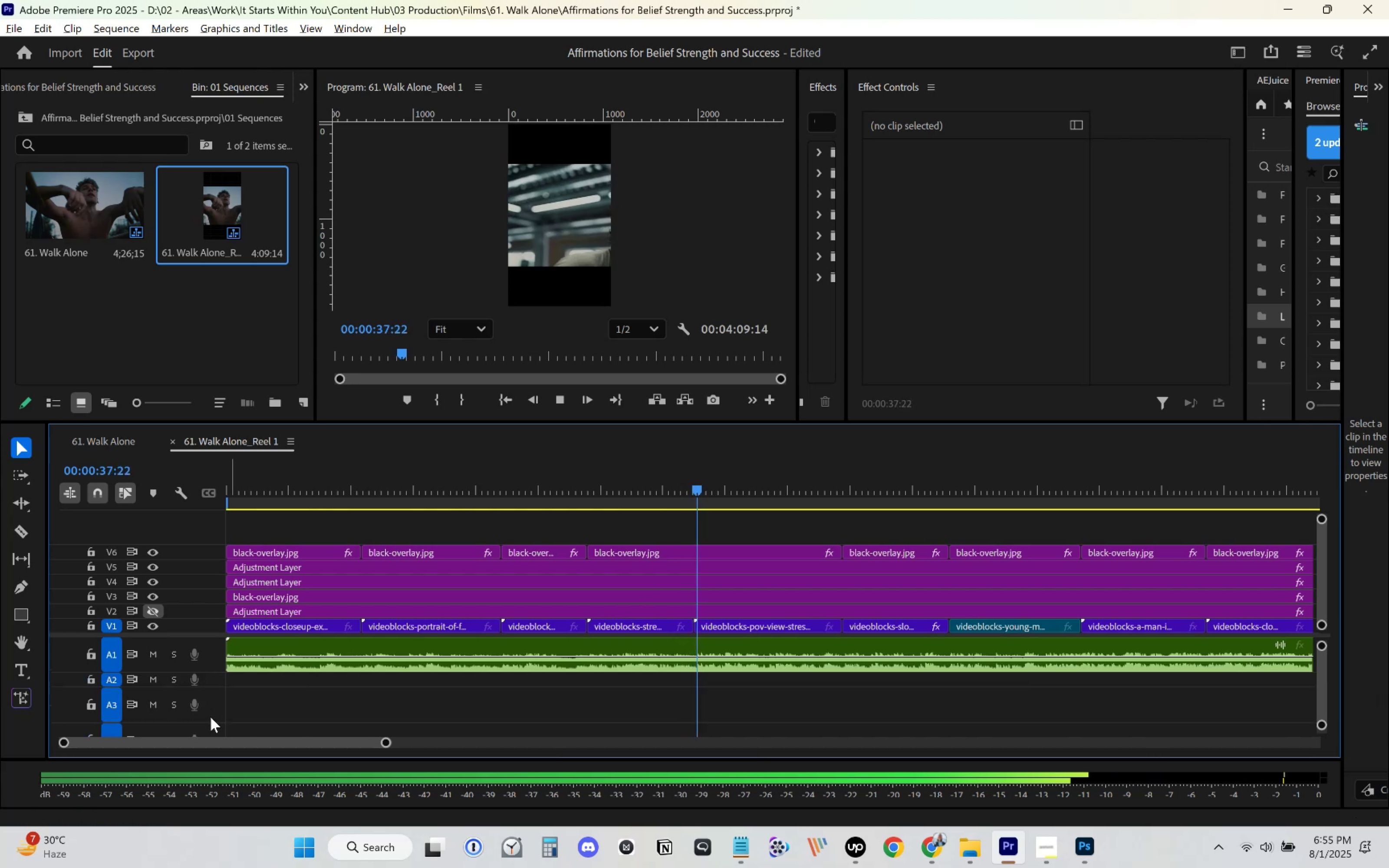 
left_click_drag(start_coordinate=[212, 720], to_coordinate=[219, 683])
 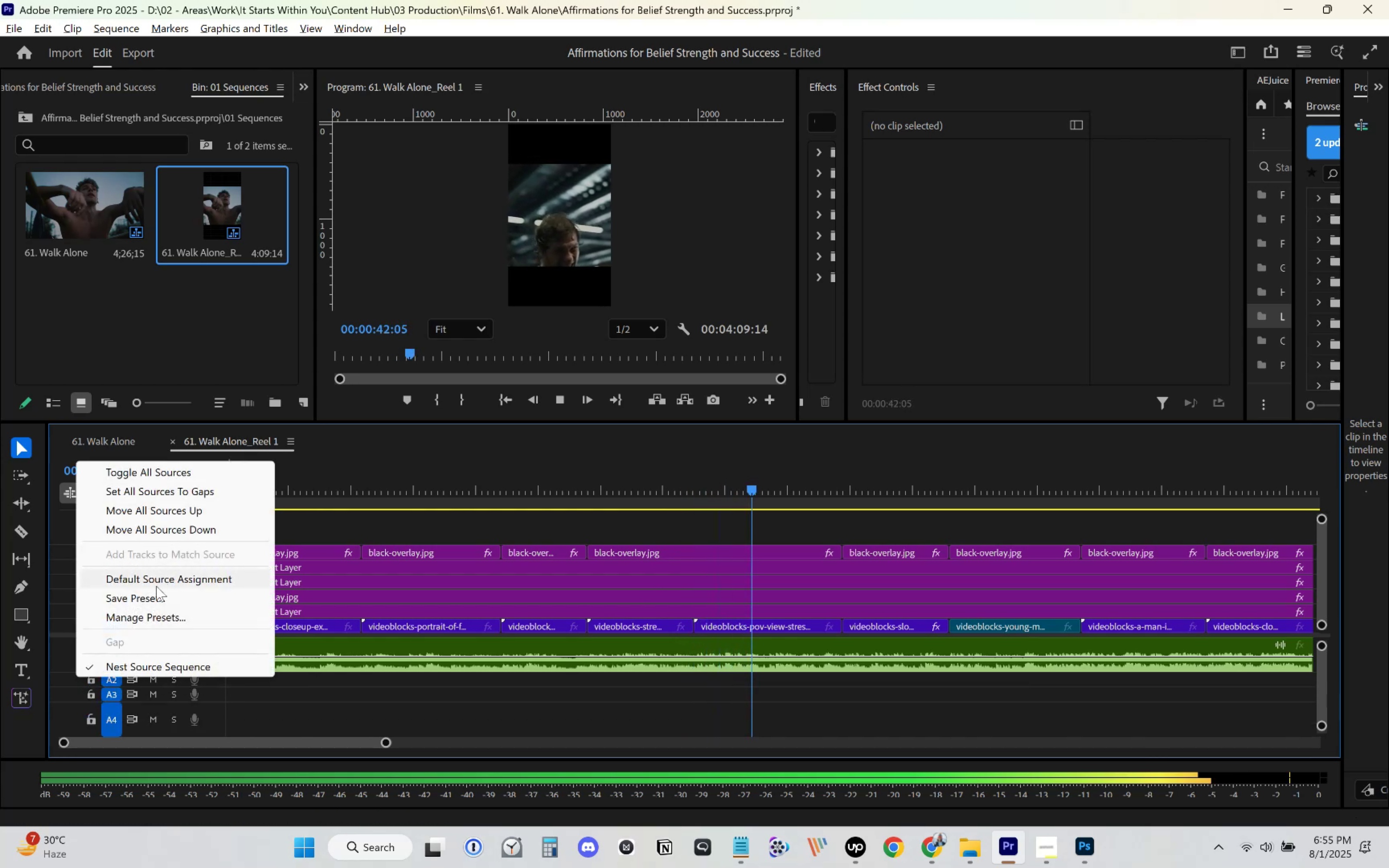 
wait(5.31)
 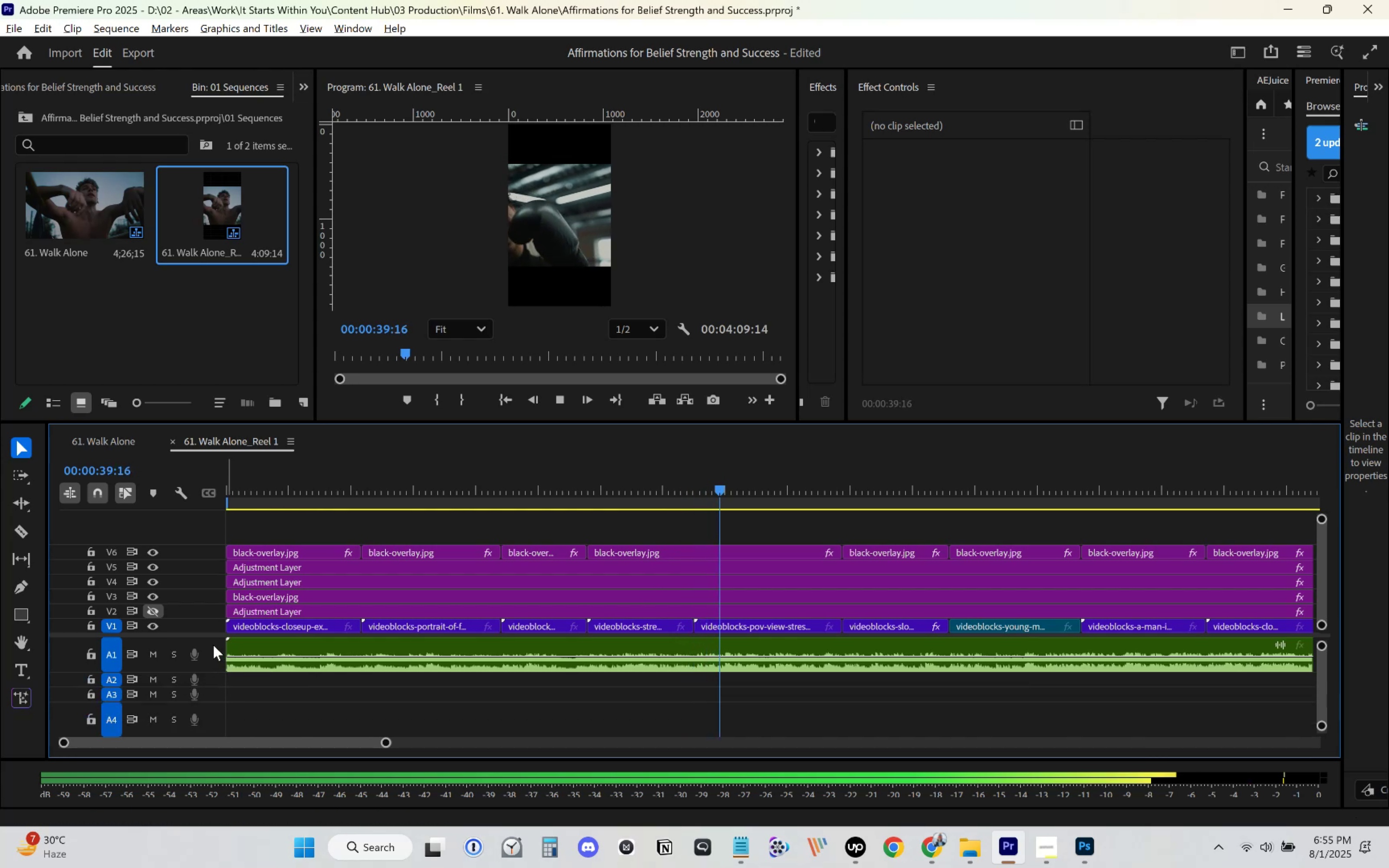 
right_click([303, 674])
 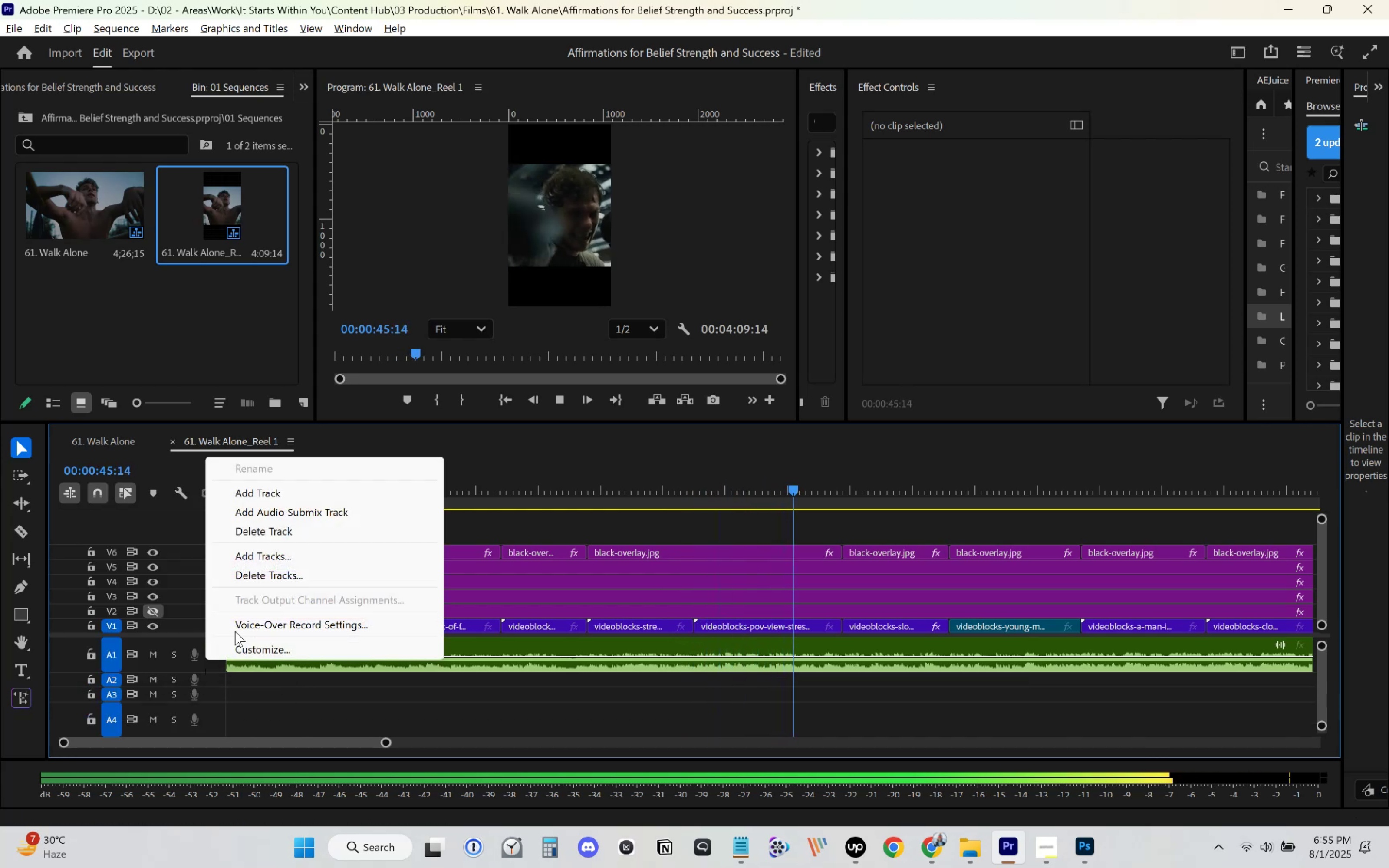 
left_click([283, 569])
 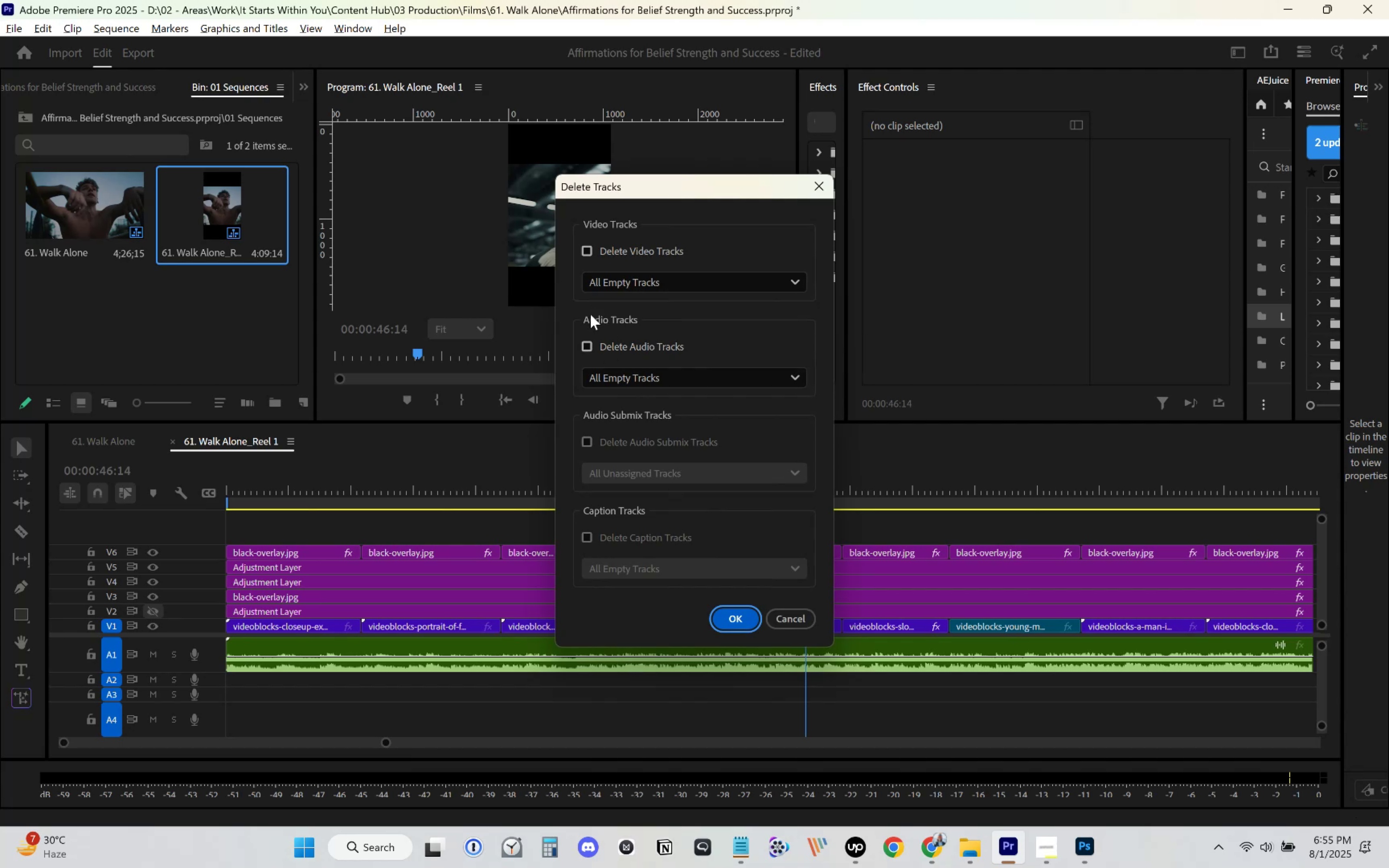 
left_click([587, 342])
 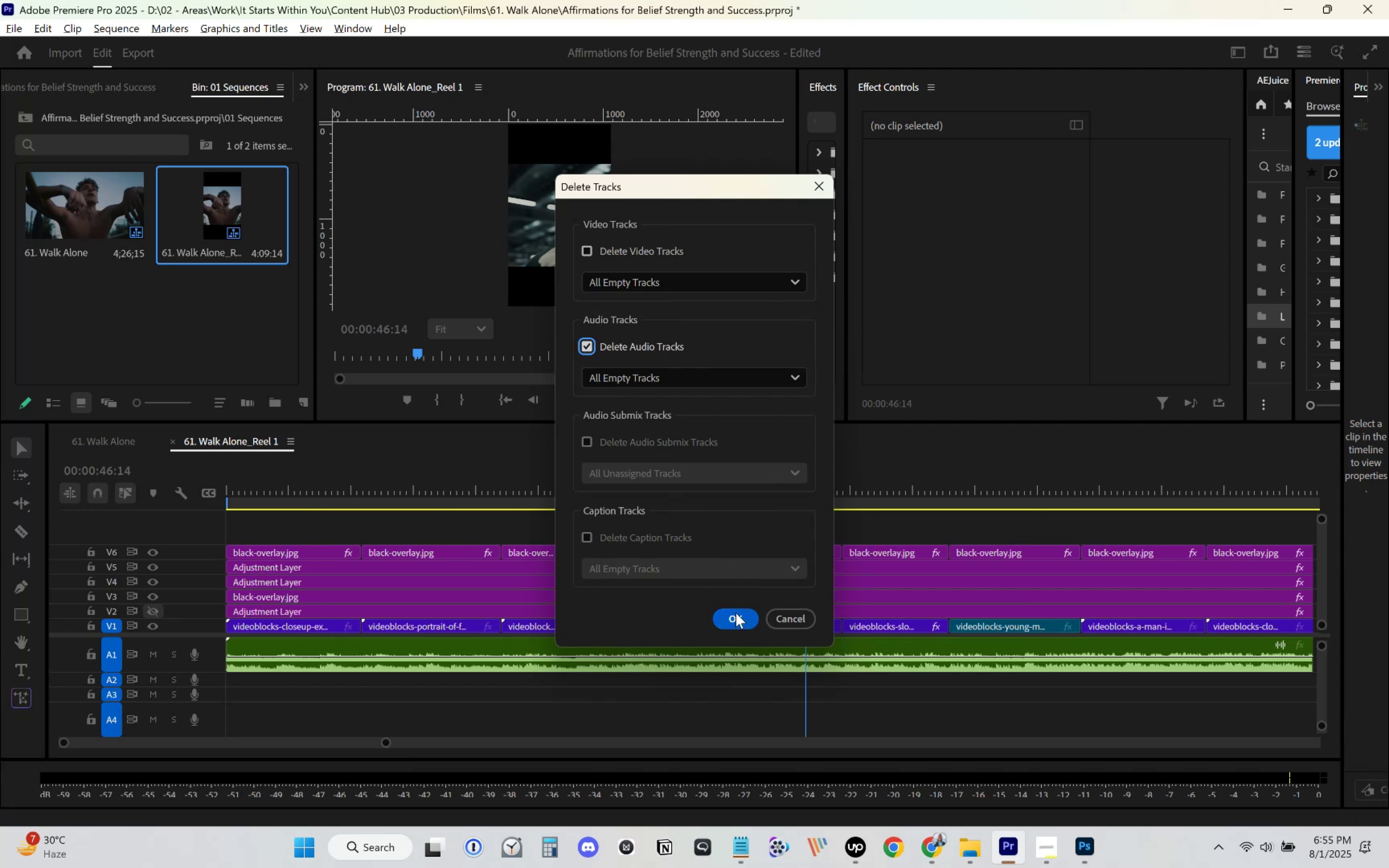 
left_click([736, 613])
 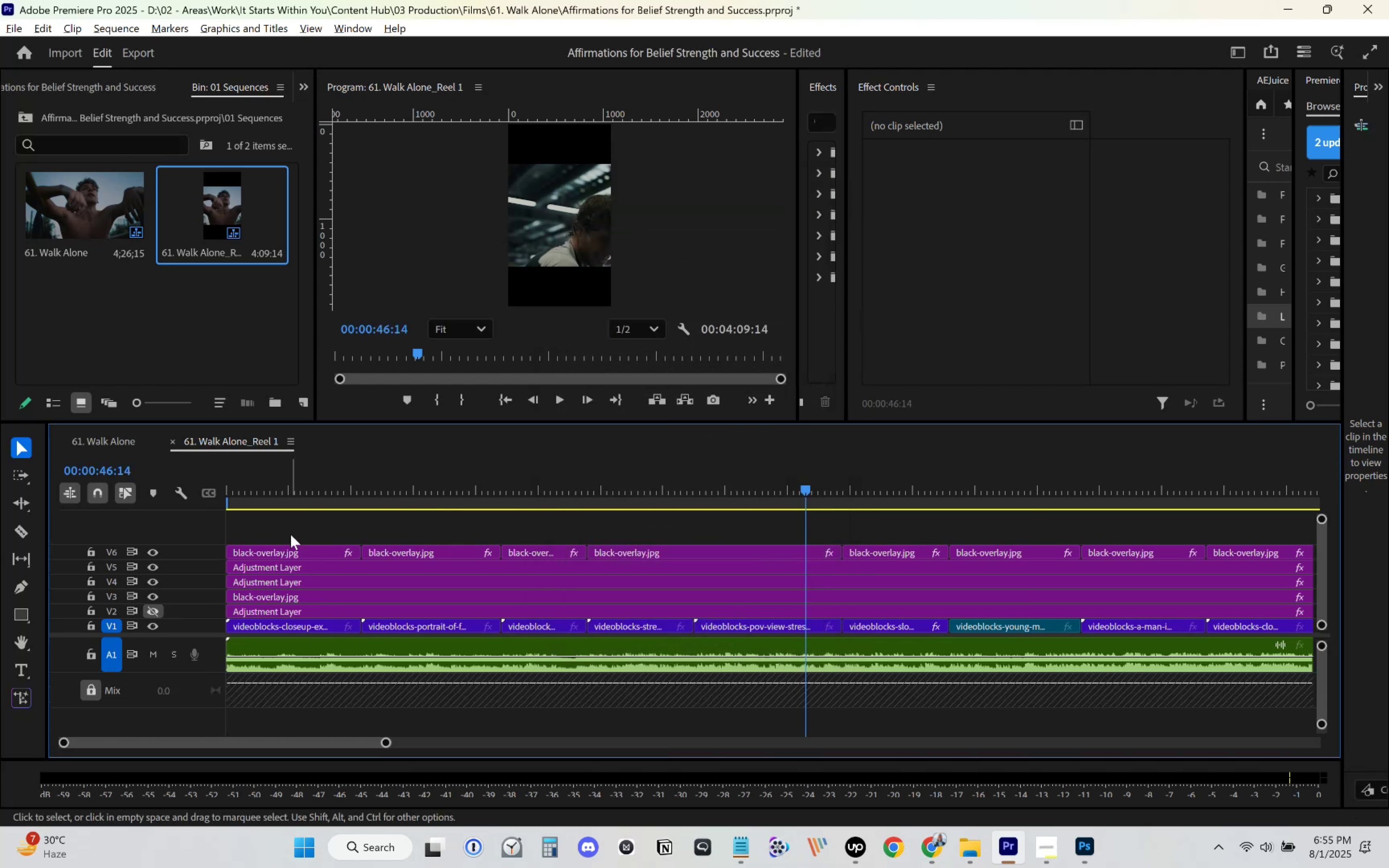 
left_click_drag(start_coordinate=[289, 487], to_coordinate=[161, 508])
 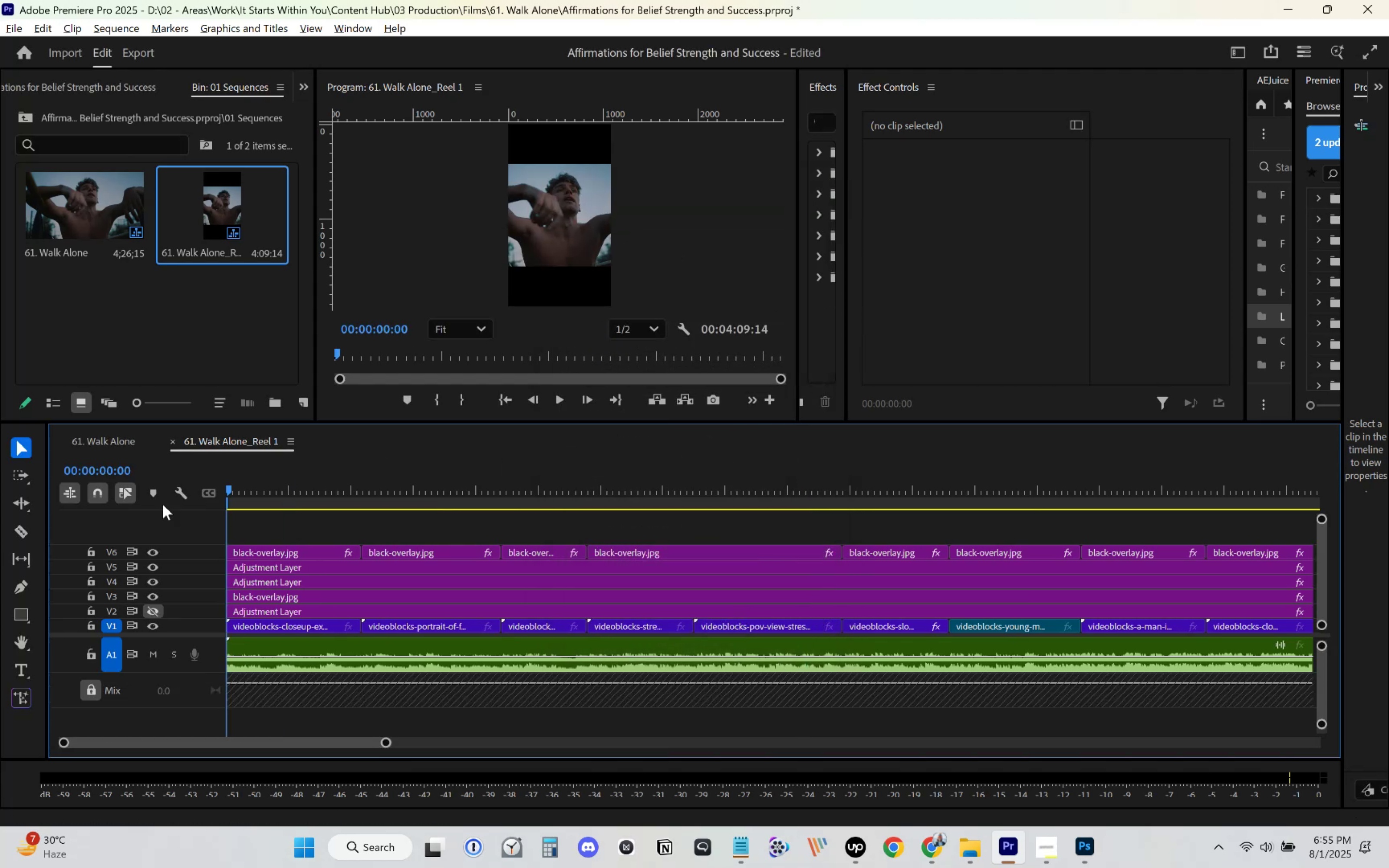 
key(Space)
 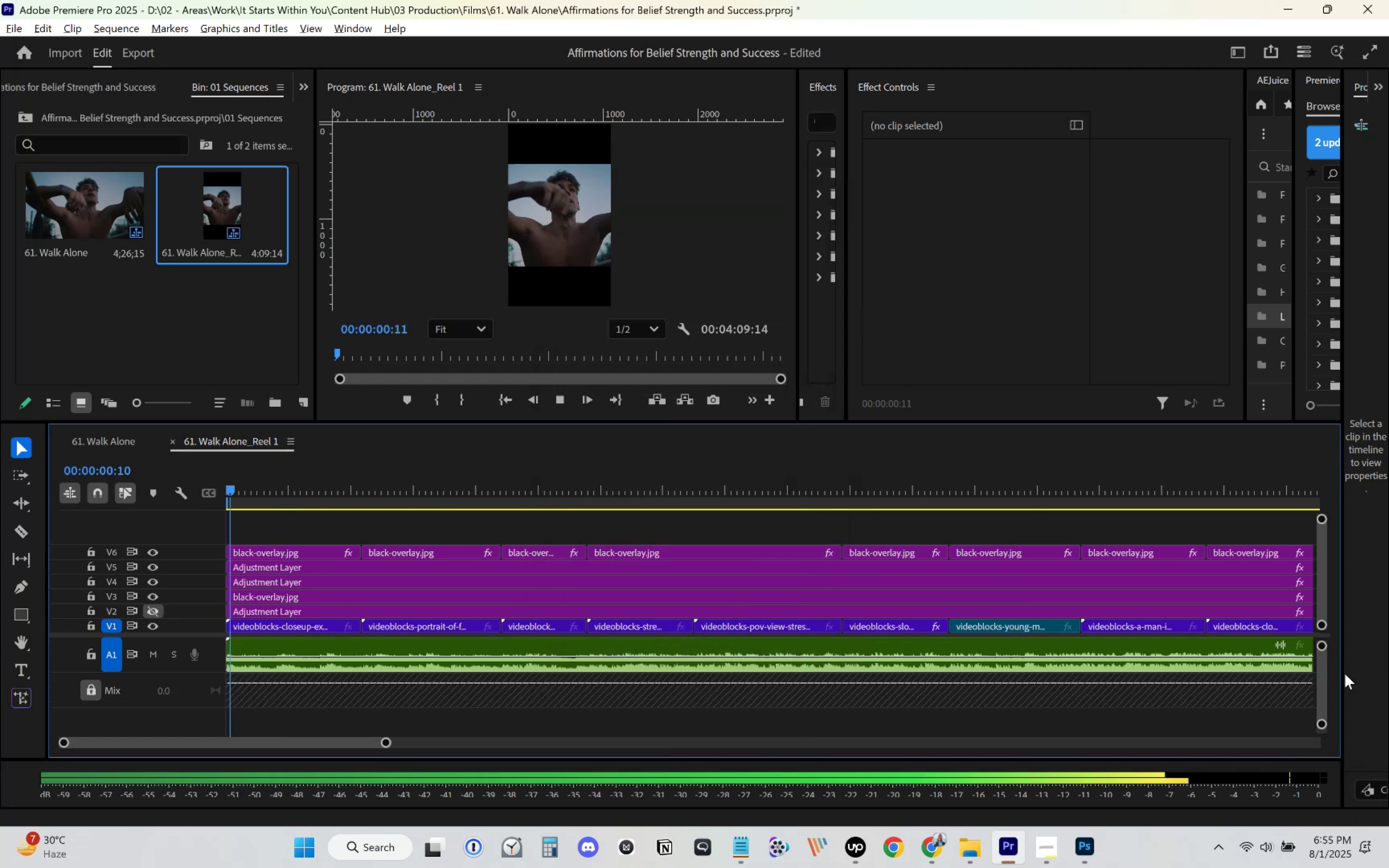 
left_click_drag(start_coordinate=[1322, 692], to_coordinate=[1304, 640])
 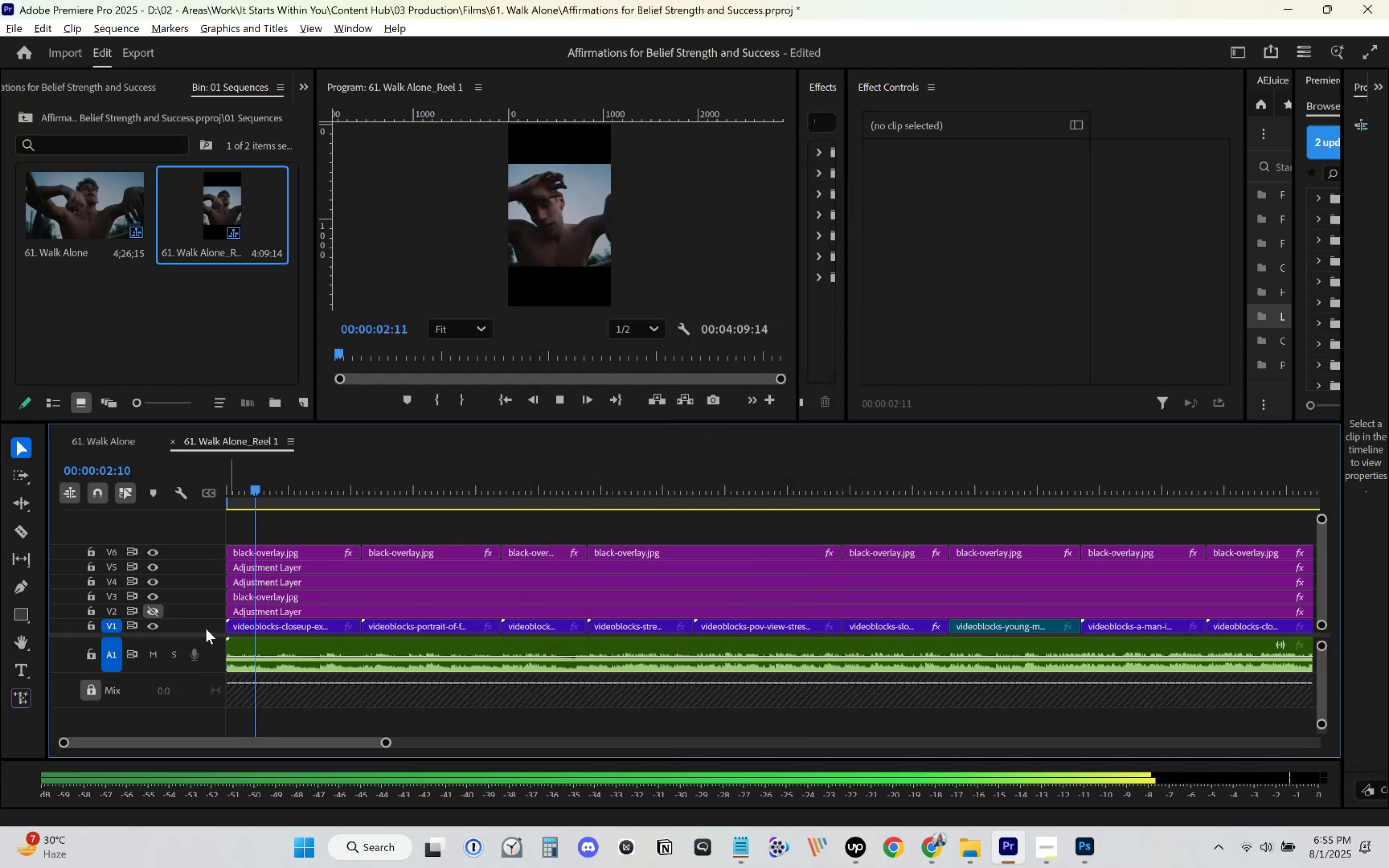 
left_click_drag(start_coordinate=[206, 635], to_coordinate=[201, 662])
 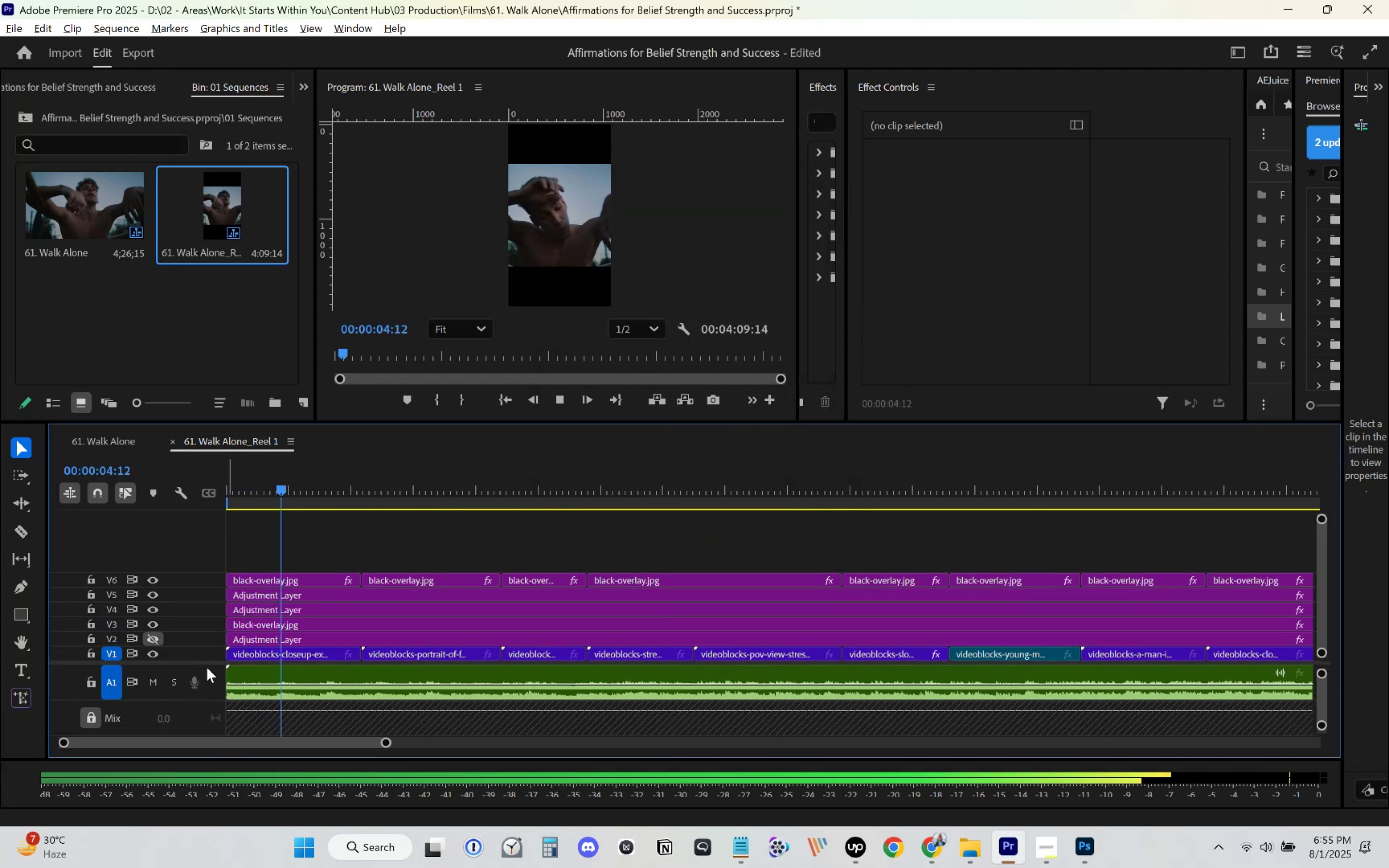 
left_click_drag(start_coordinate=[209, 662], to_coordinate=[214, 639])
 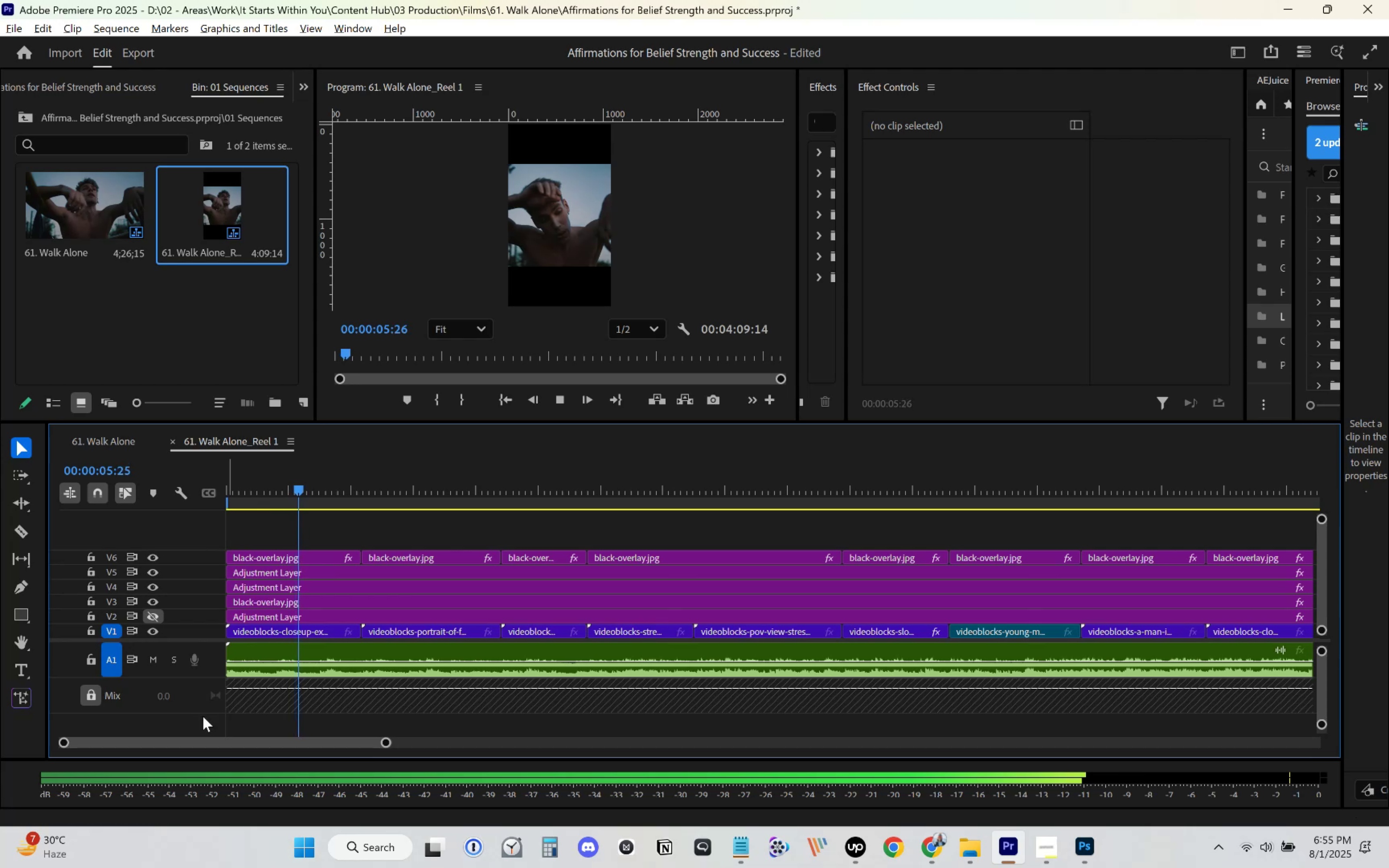 
left_click_drag(start_coordinate=[204, 710], to_coordinate=[207, 666])
 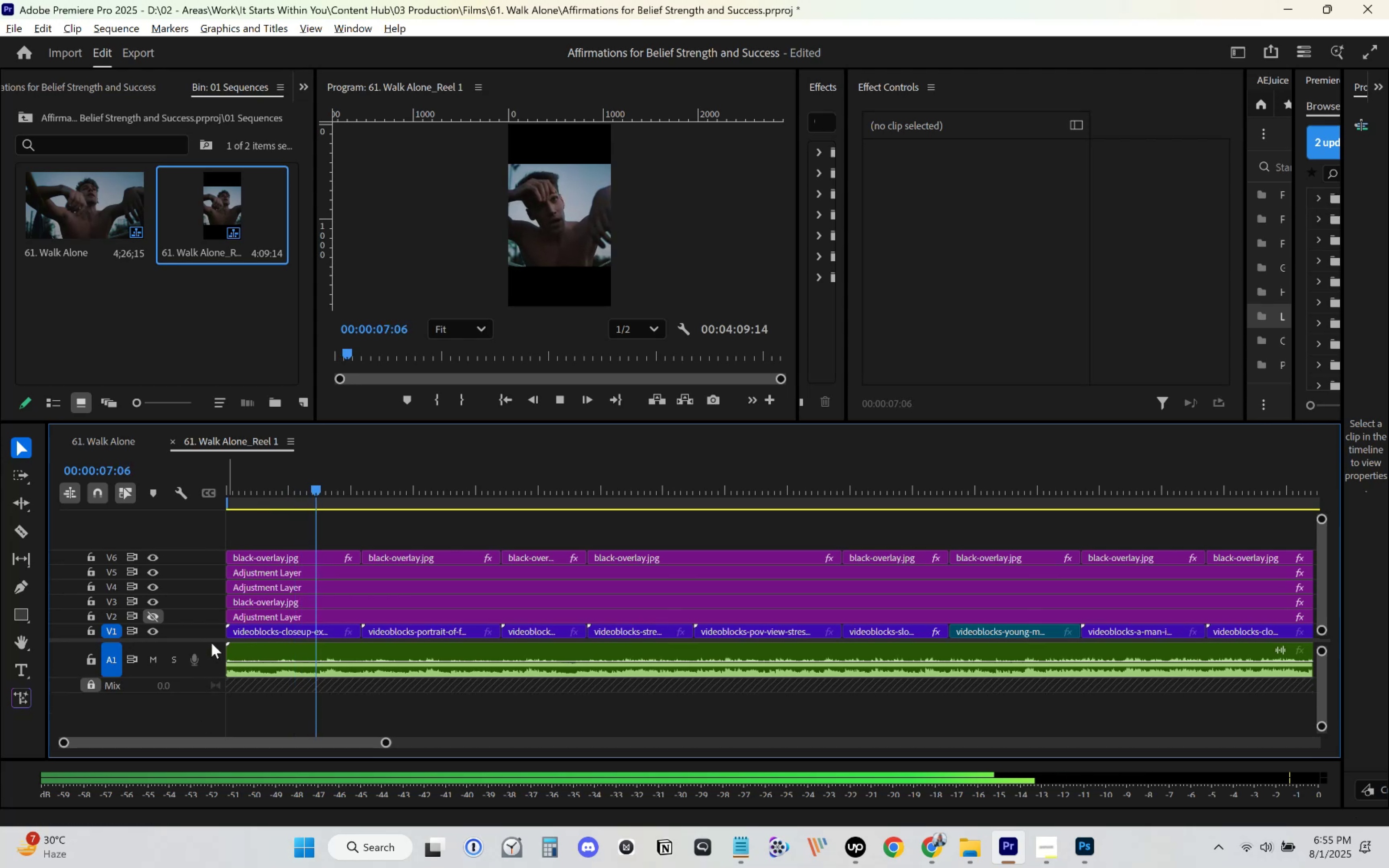 
left_click_drag(start_coordinate=[212, 640], to_coordinate=[208, 671])
 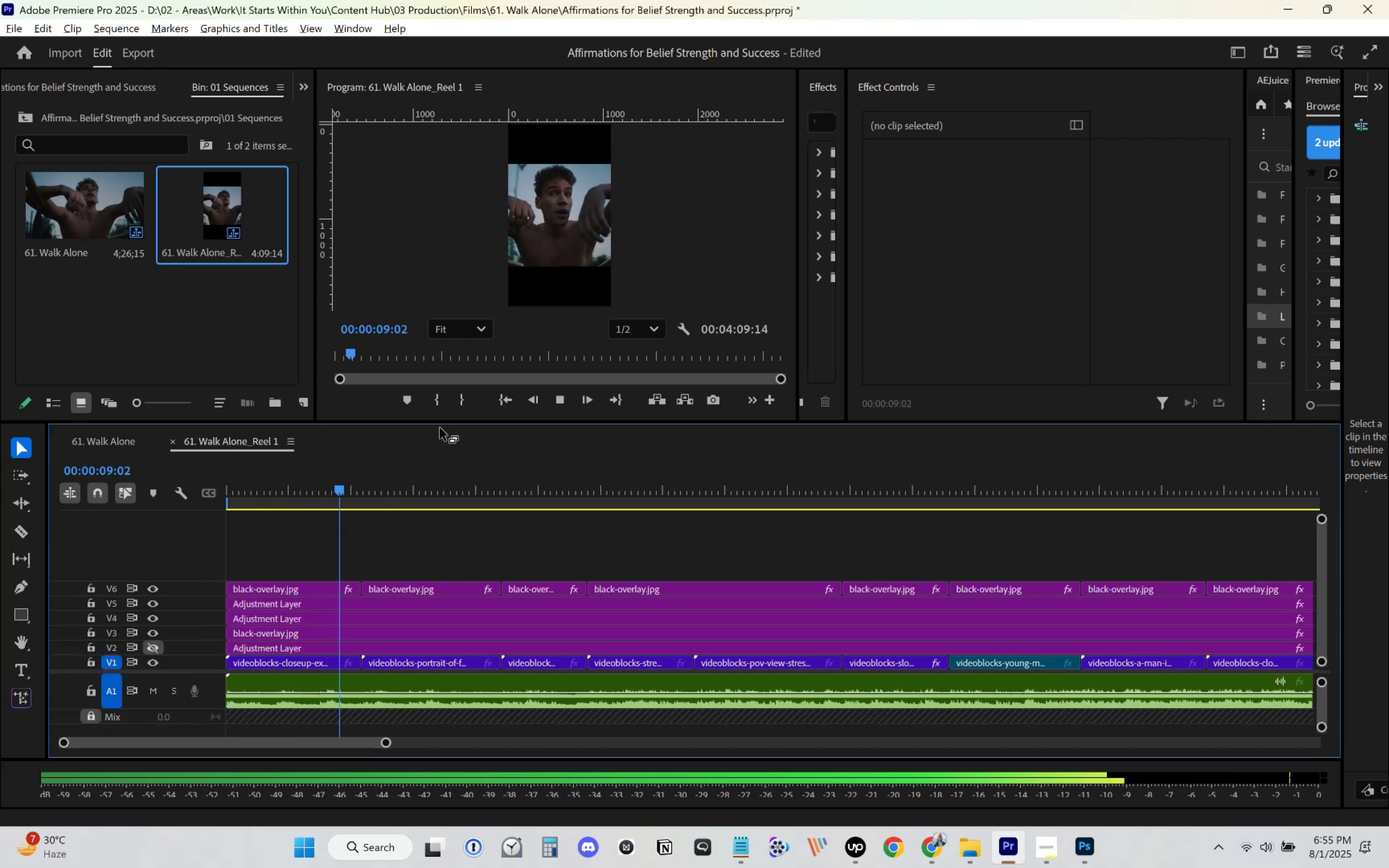 
left_click_drag(start_coordinate=[444, 421], to_coordinate=[432, 497])
 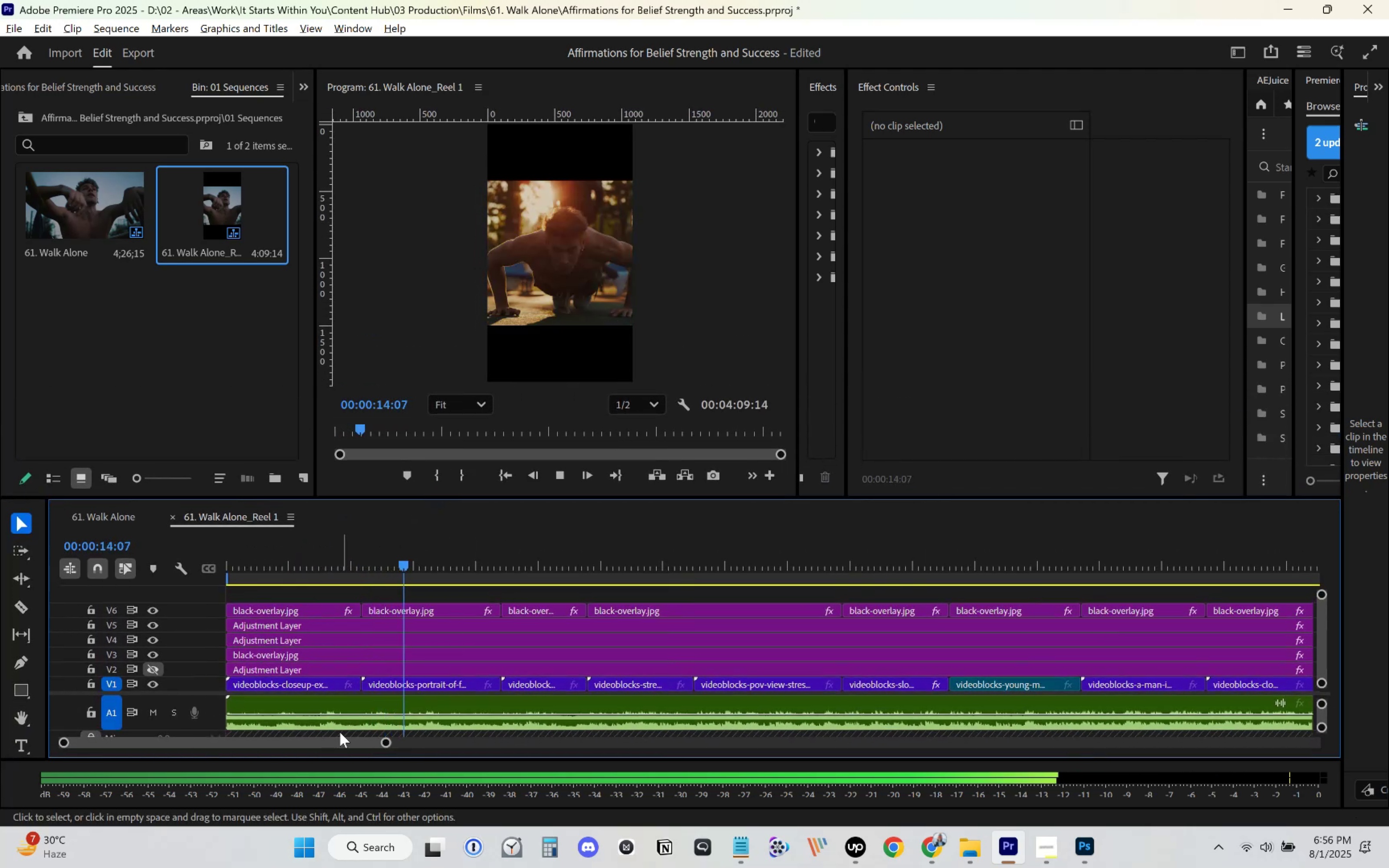 
left_click_drag(start_coordinate=[385, 739], to_coordinate=[368, 739])
 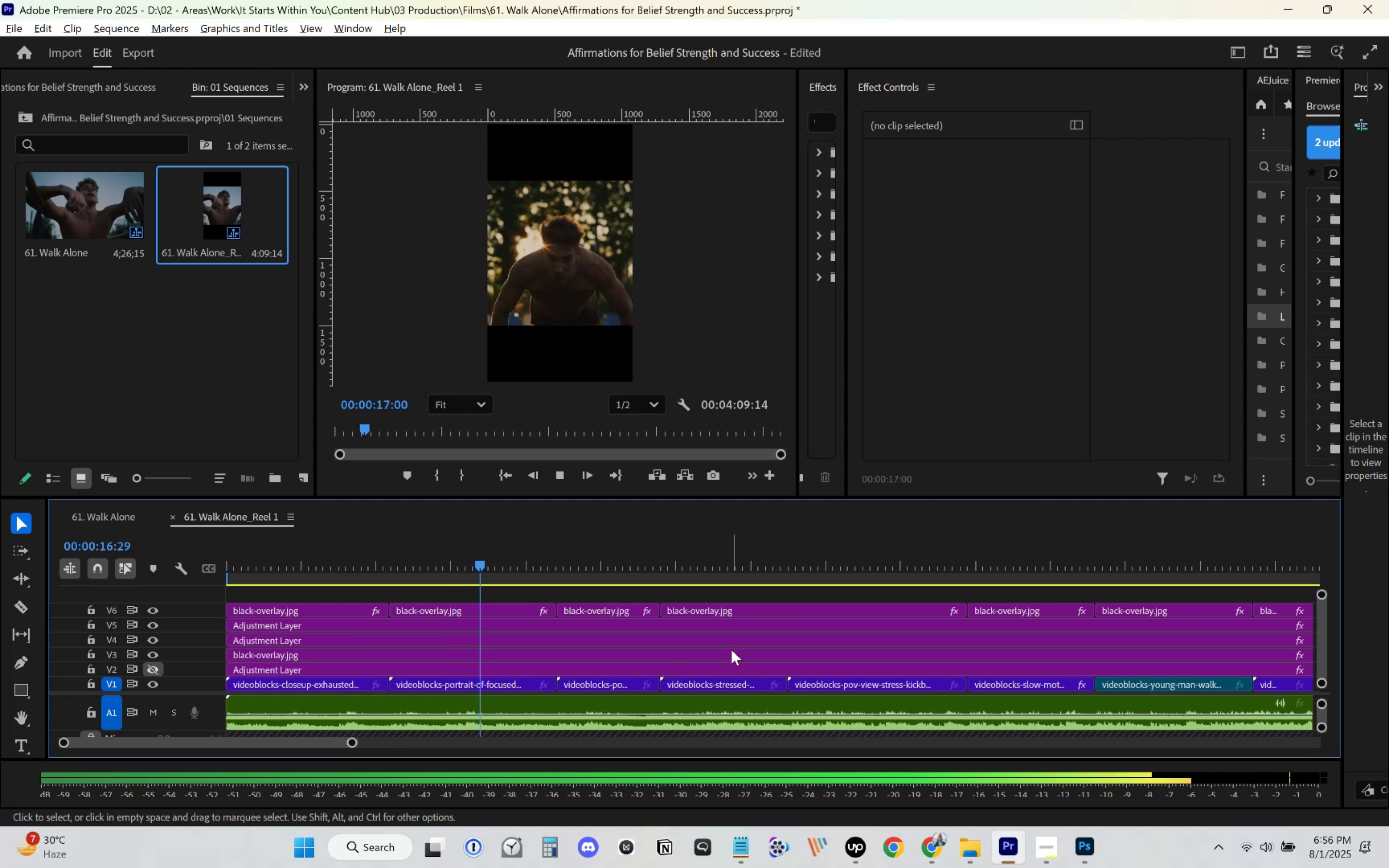 
mouse_move([724, 634])
 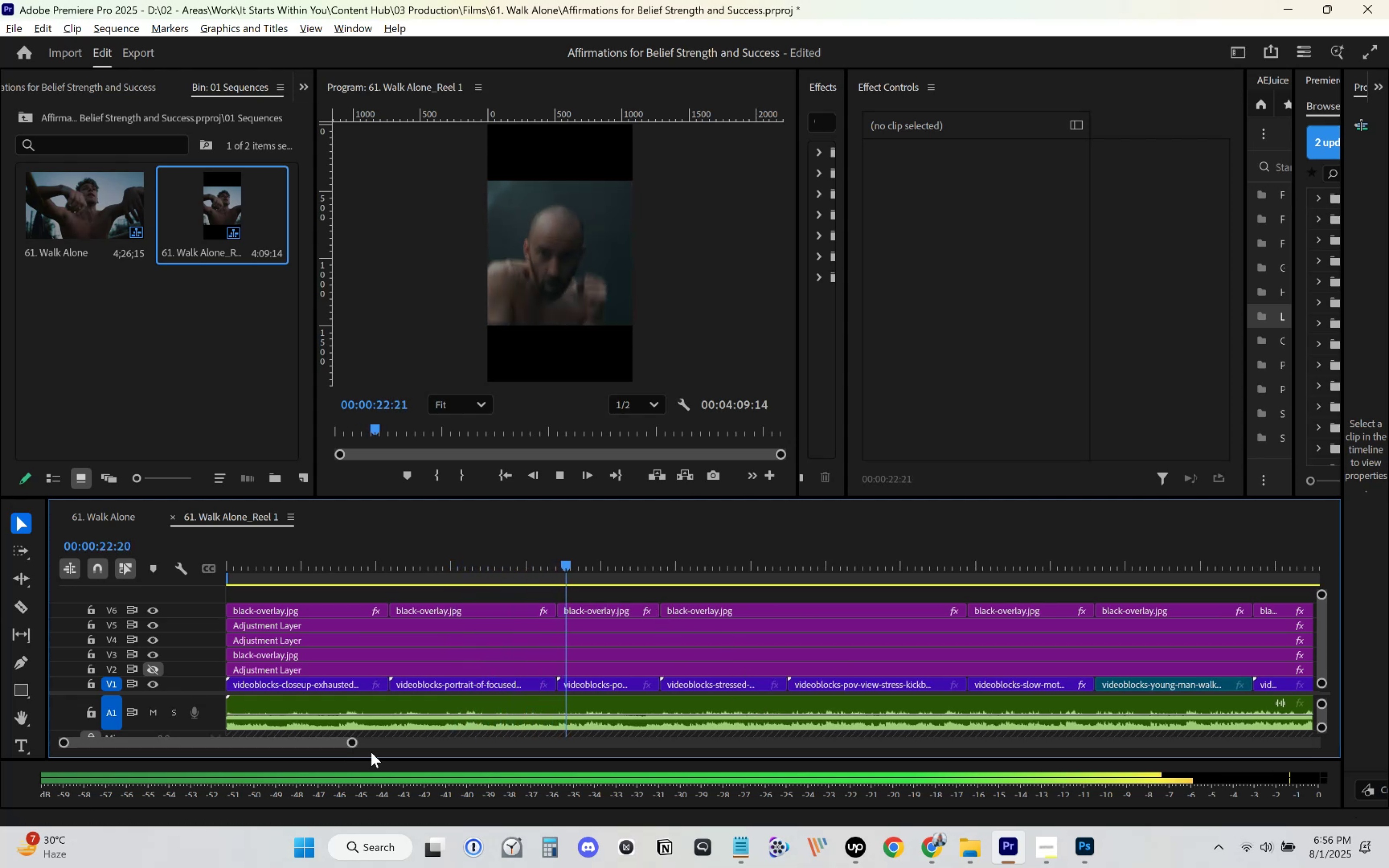 
left_click([746, 853])
 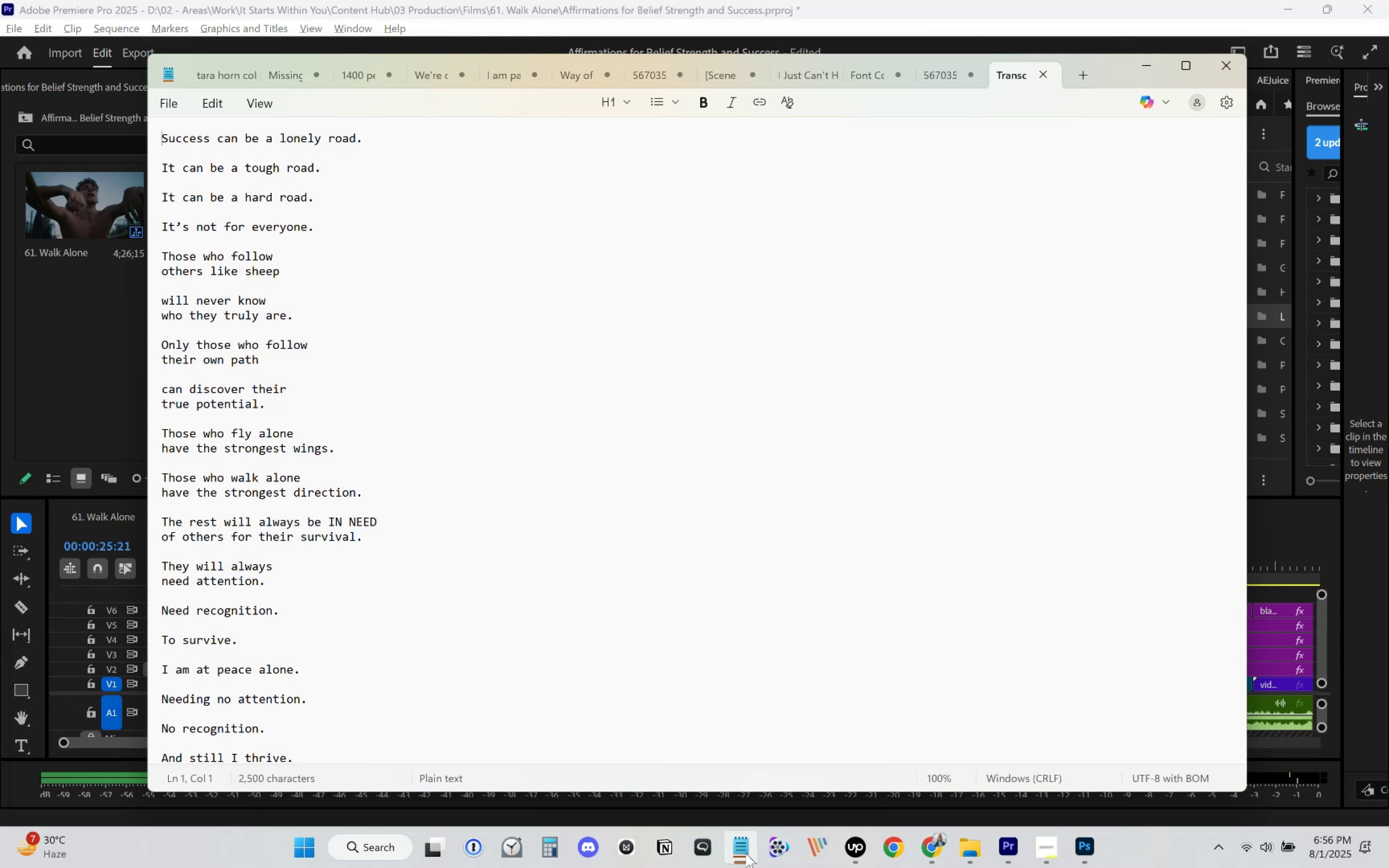 
left_click([407, 385])
 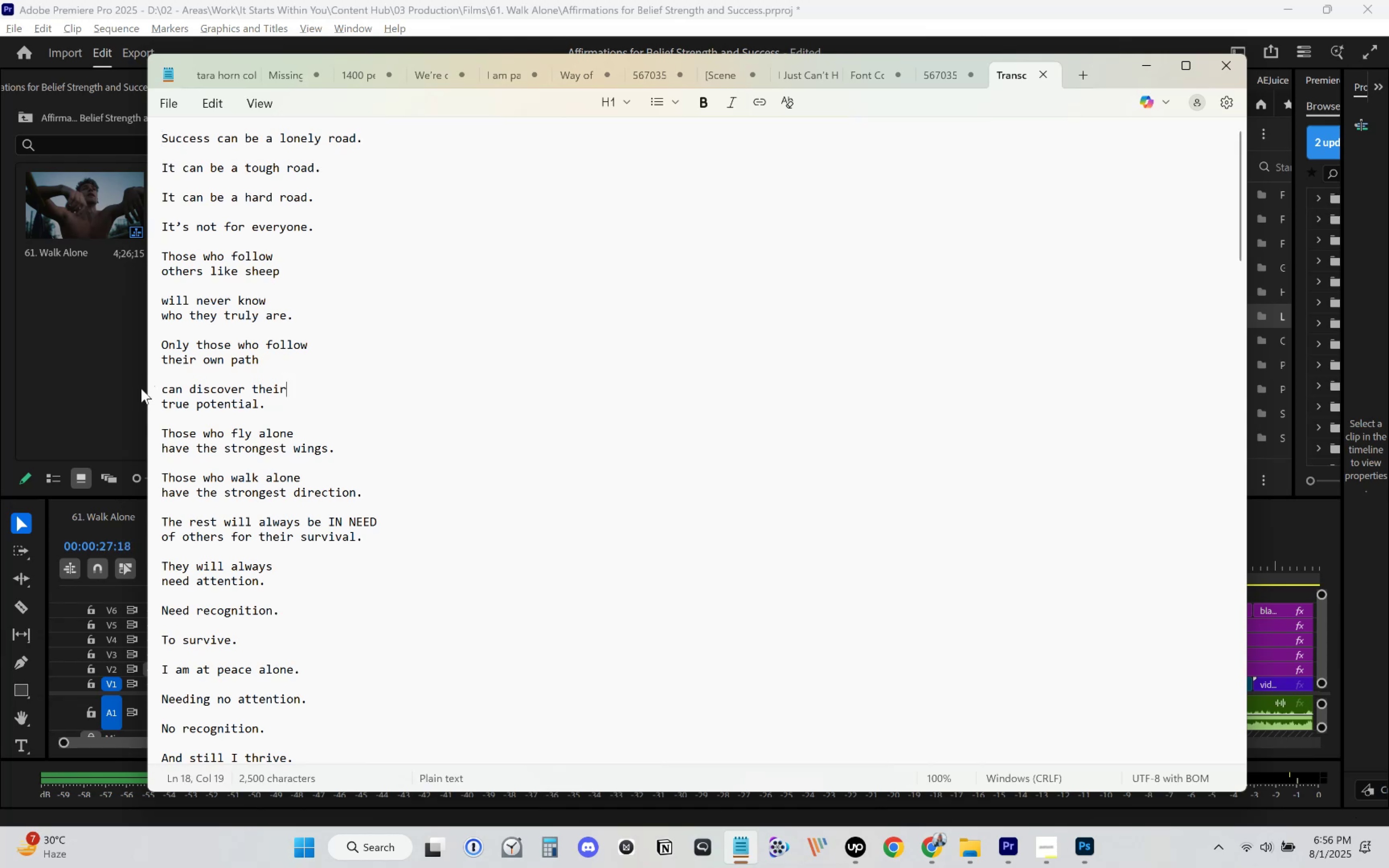 
left_click_drag(start_coordinate=[146, 394], to_coordinate=[221, 393])
 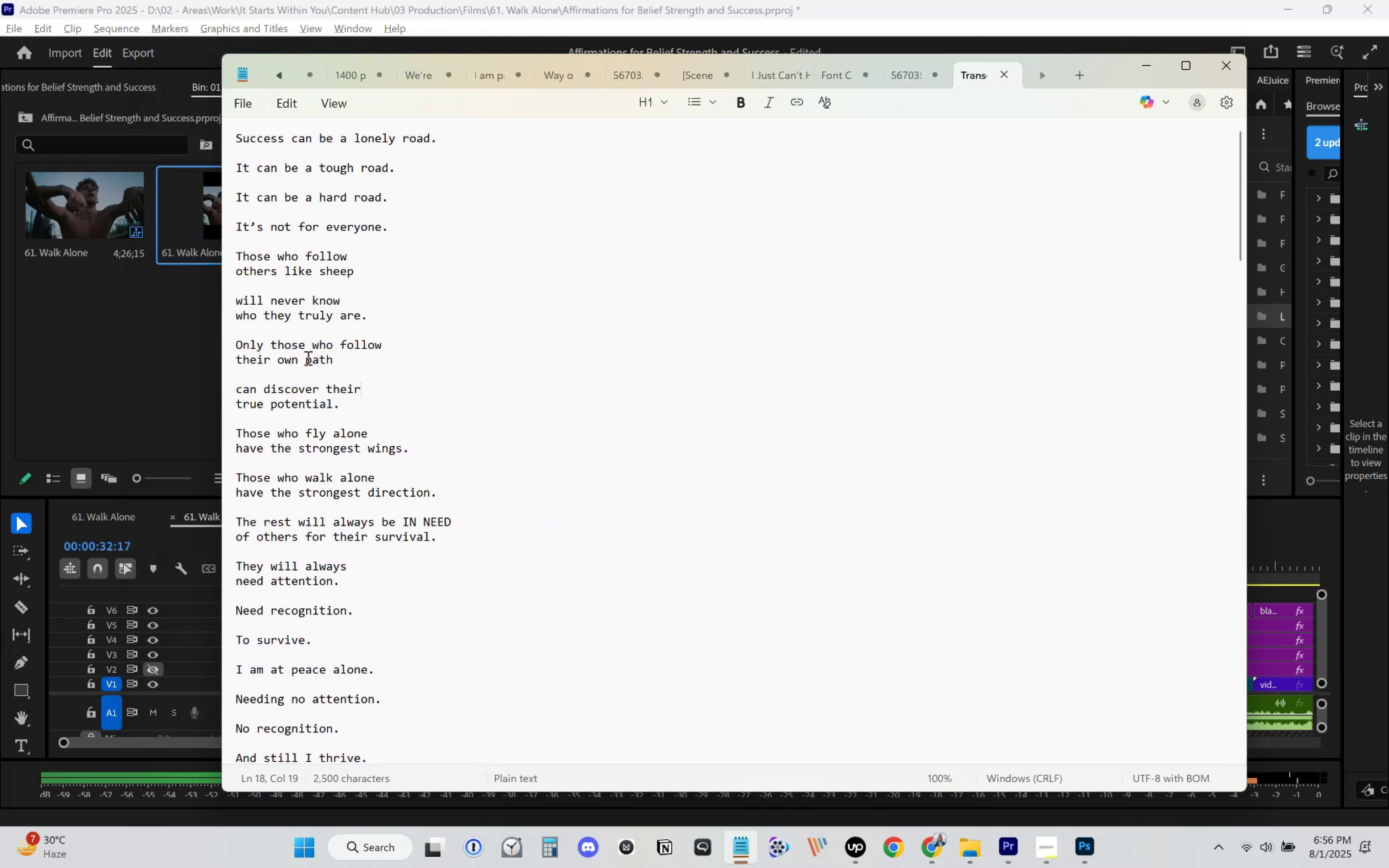 
left_click([355, 315])
 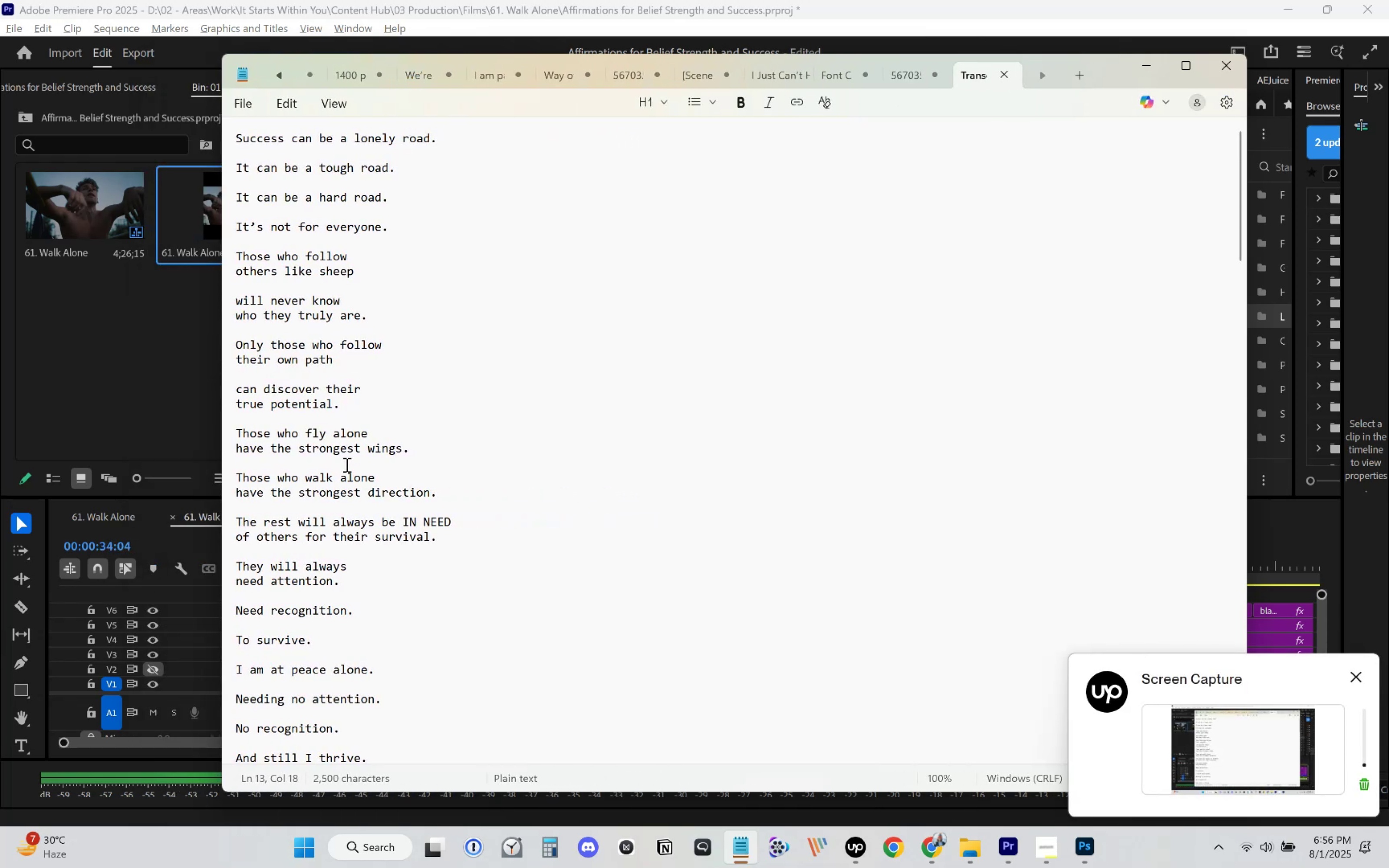 
left_click([346, 464])
 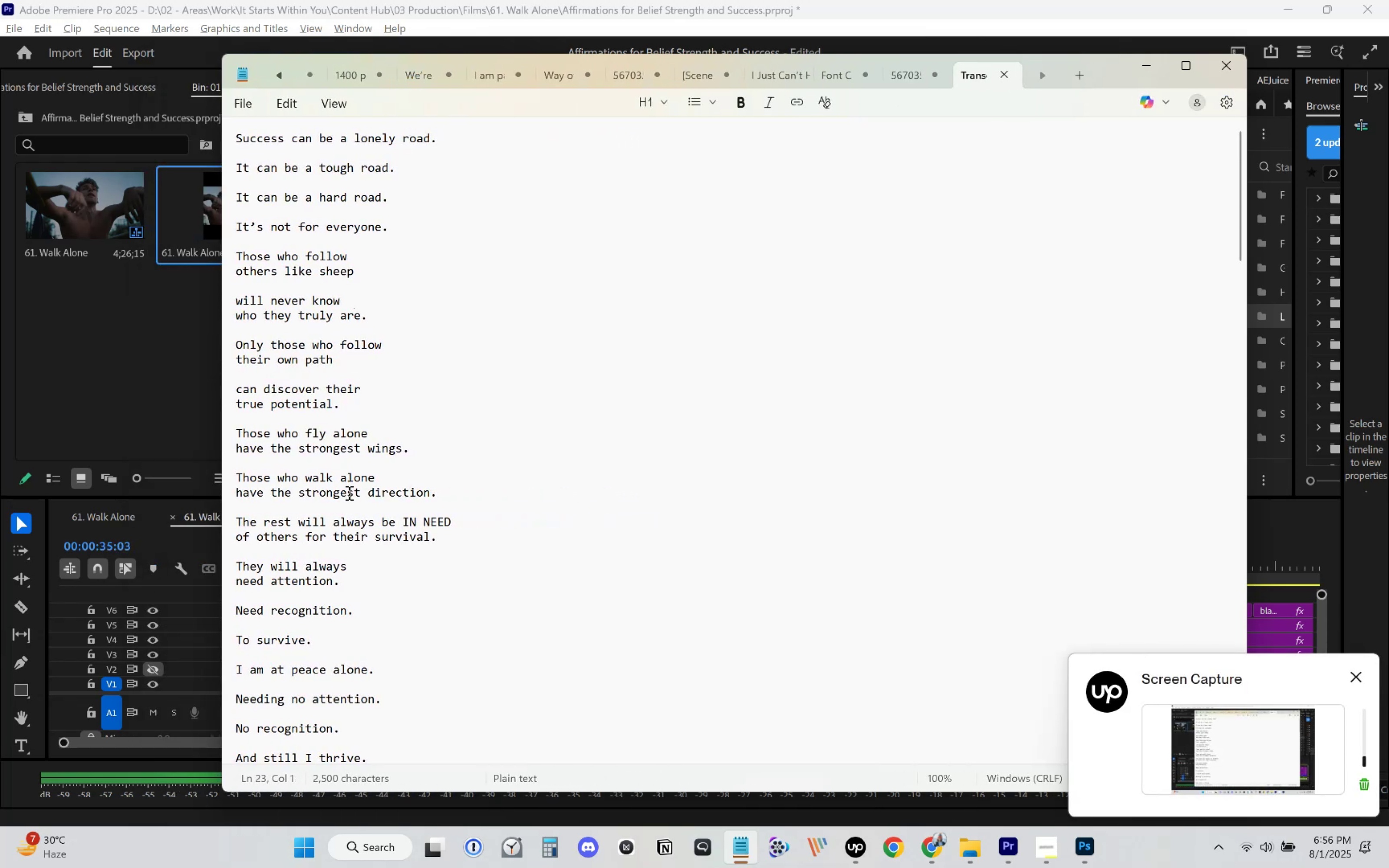 
scroll: coordinate [352, 463], scroll_direction: down, amount: 2.0
 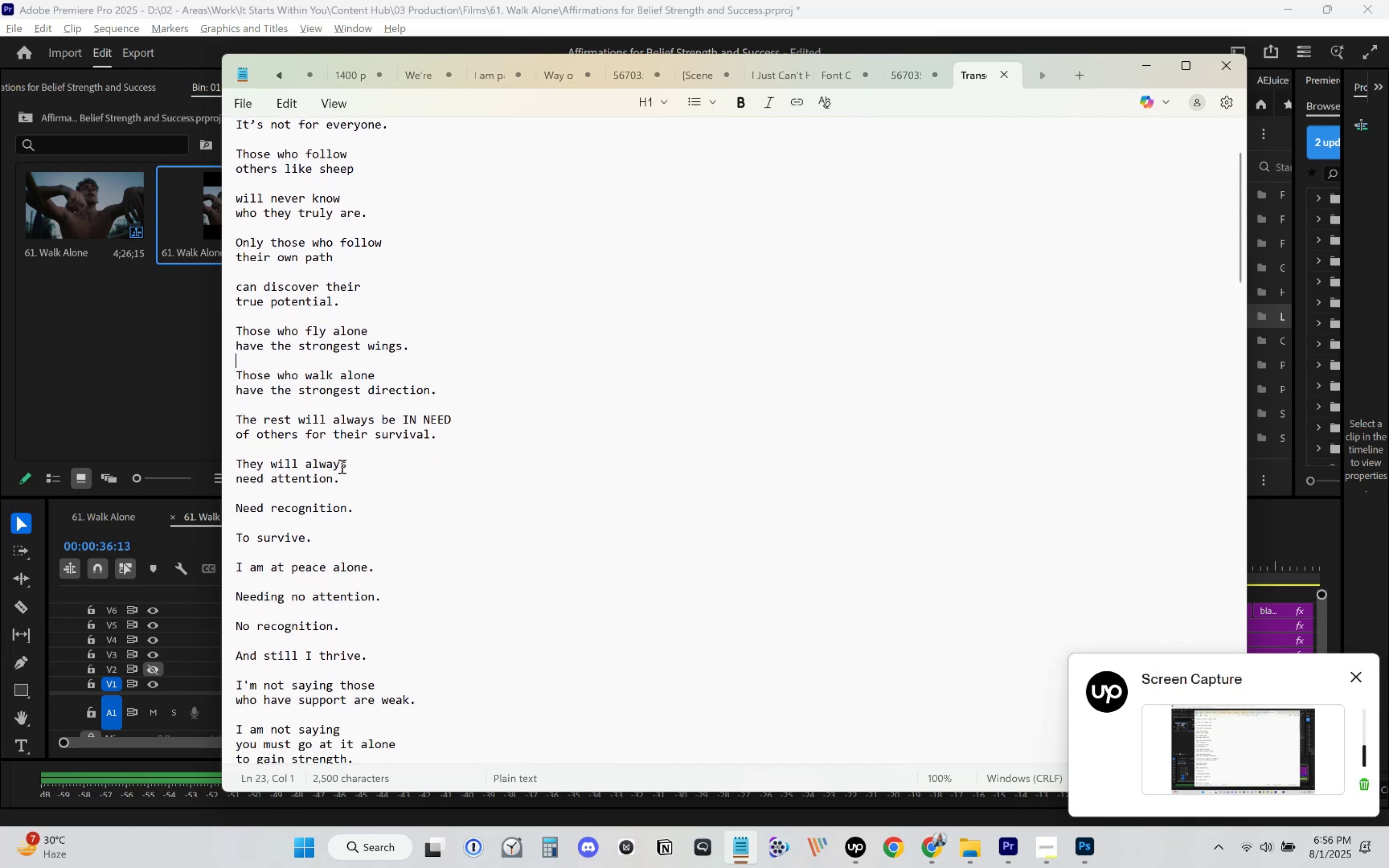 
left_click([354, 473])
 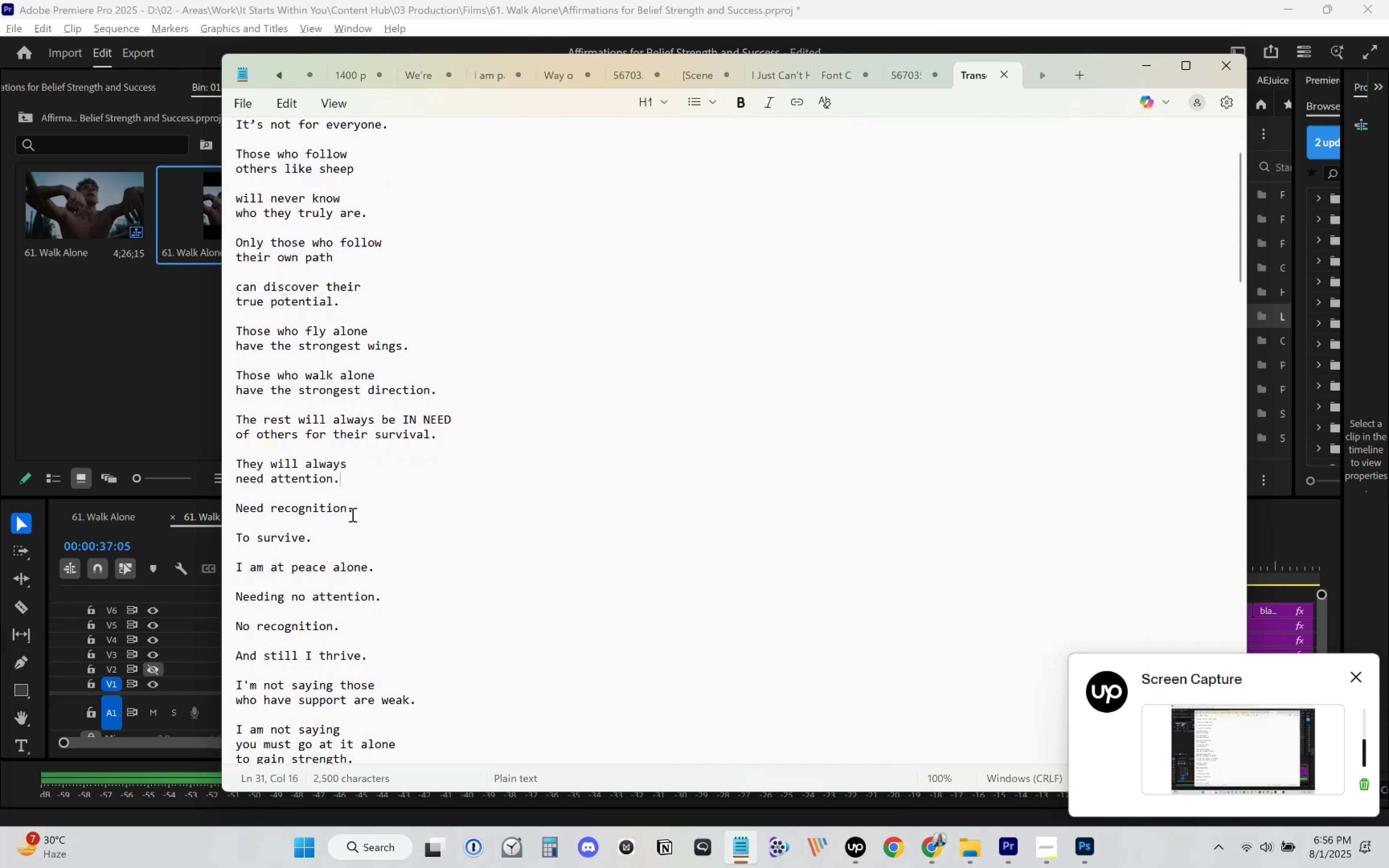 
left_click([352, 516])
 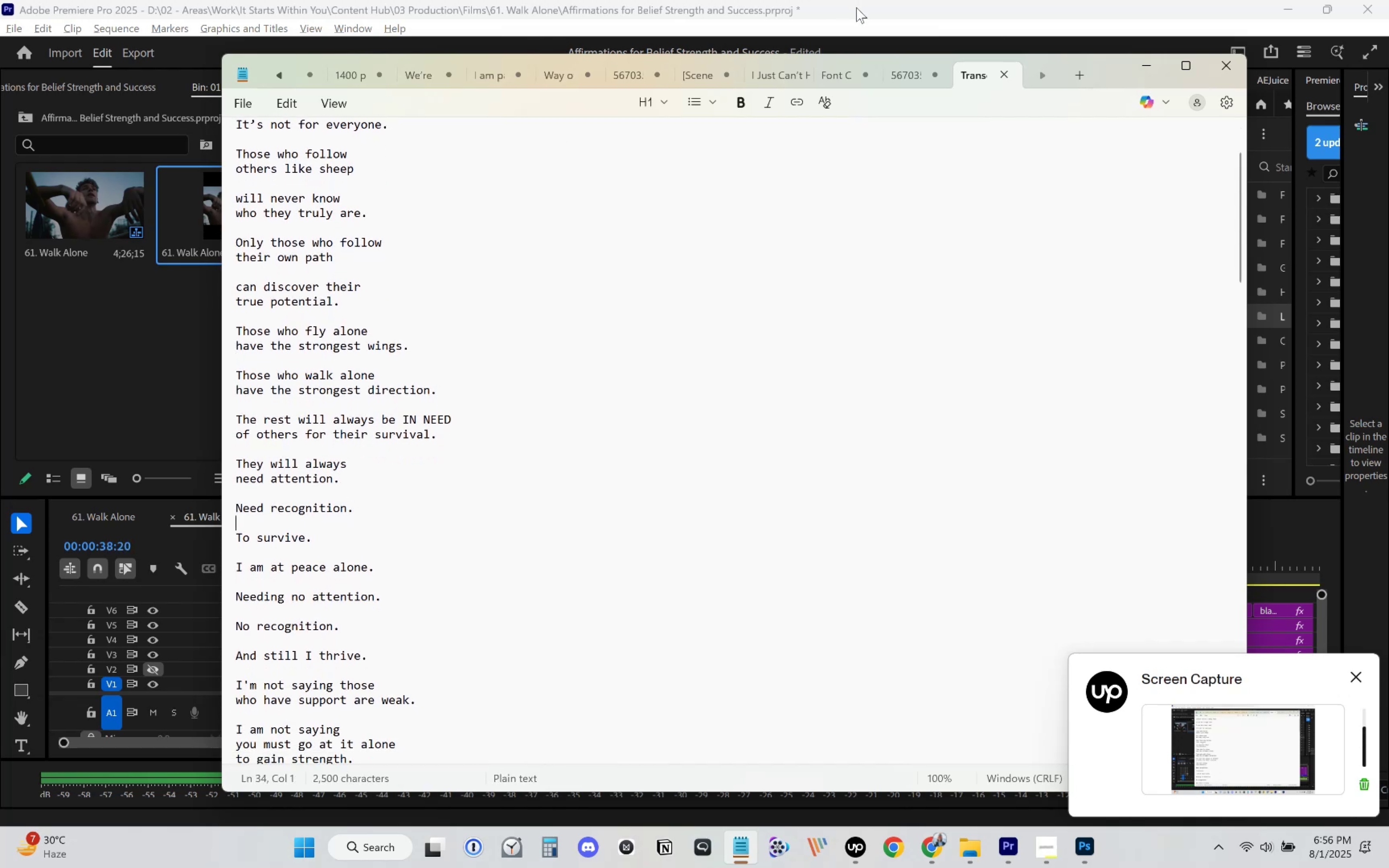 
left_click([856, 7])
 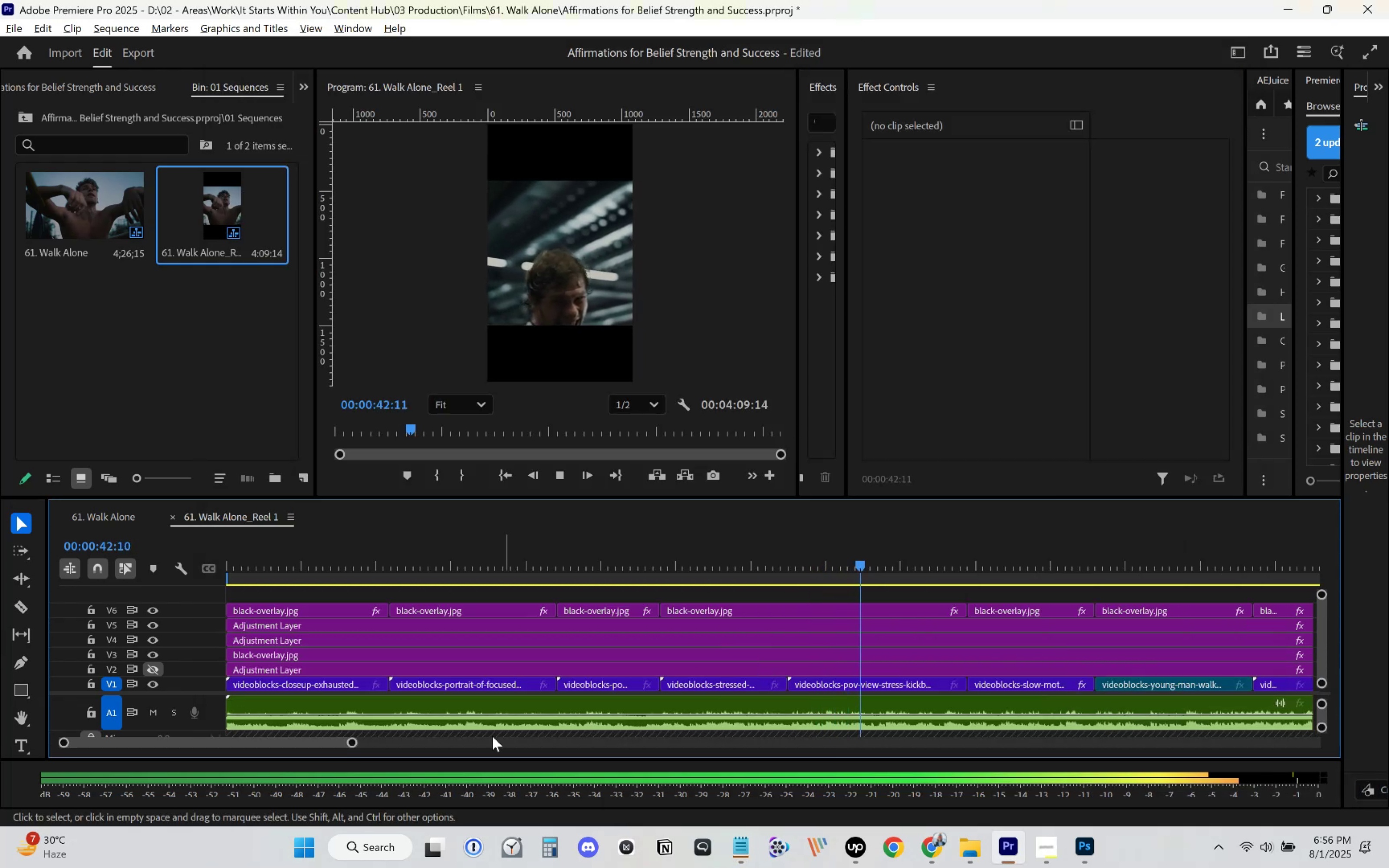 
left_click_drag(start_coordinate=[352, 742], to_coordinate=[395, 733])
 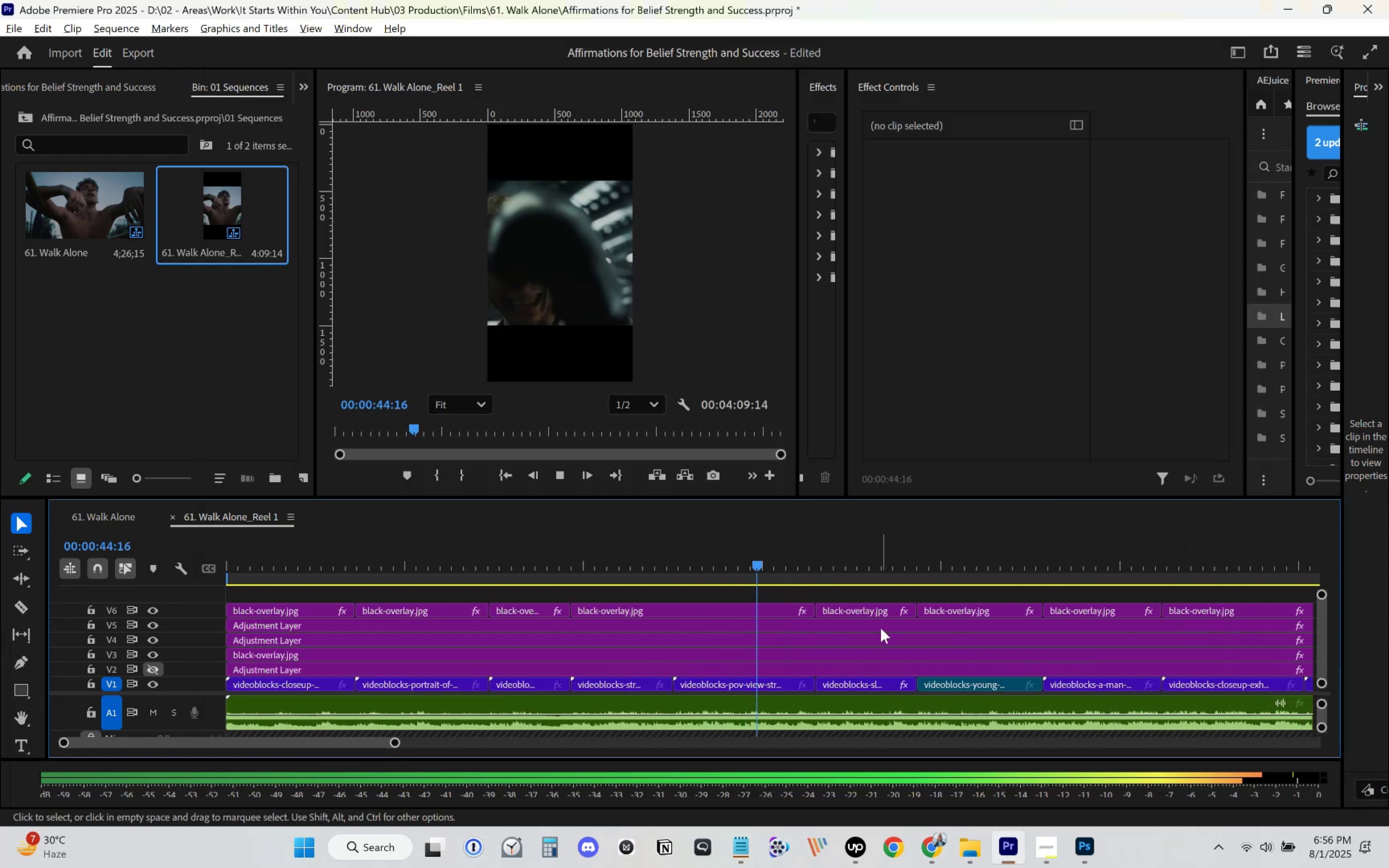 
scroll: coordinate [866, 638], scroll_direction: down, amount: 10.0
 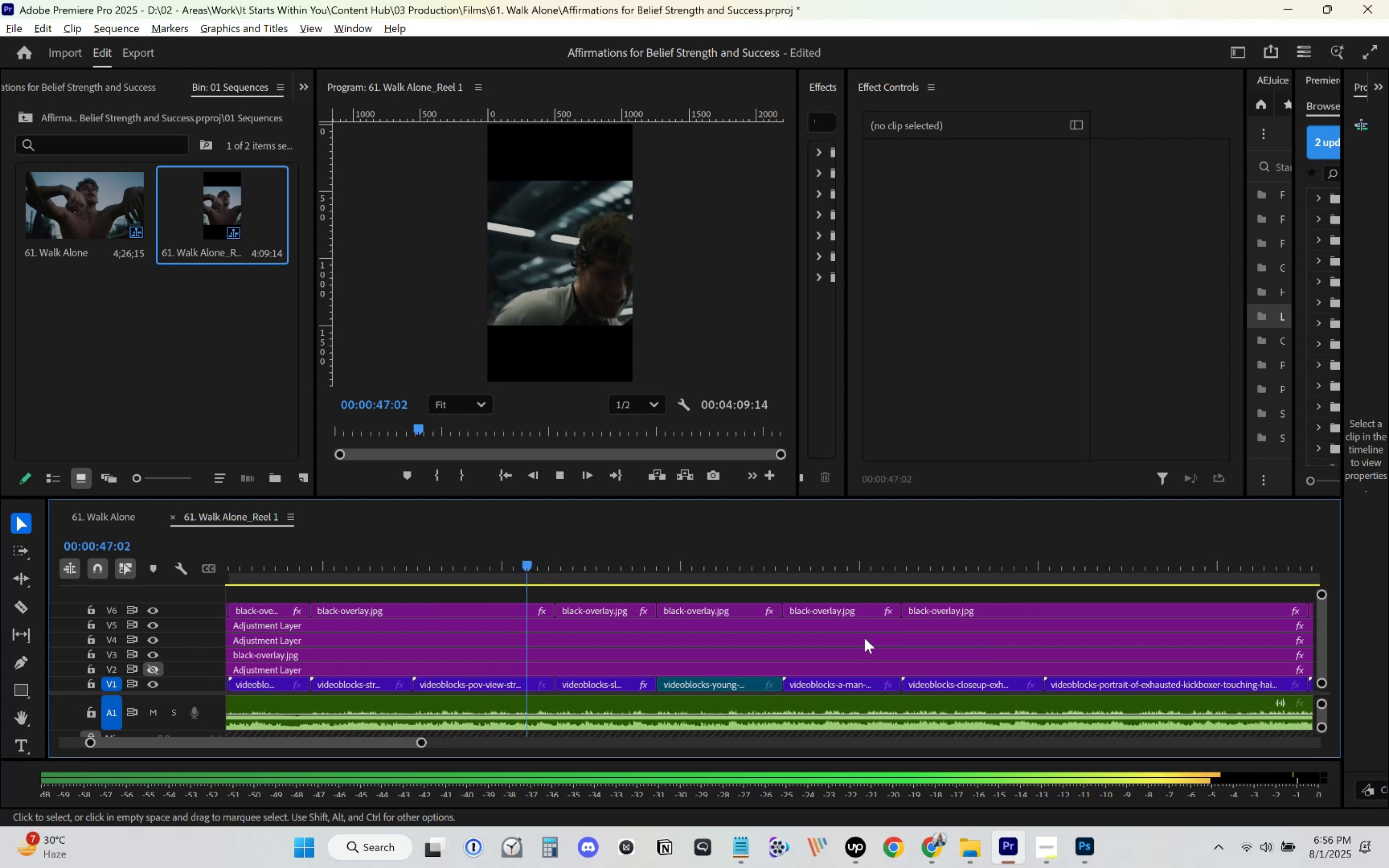 
mouse_move([659, 615])
 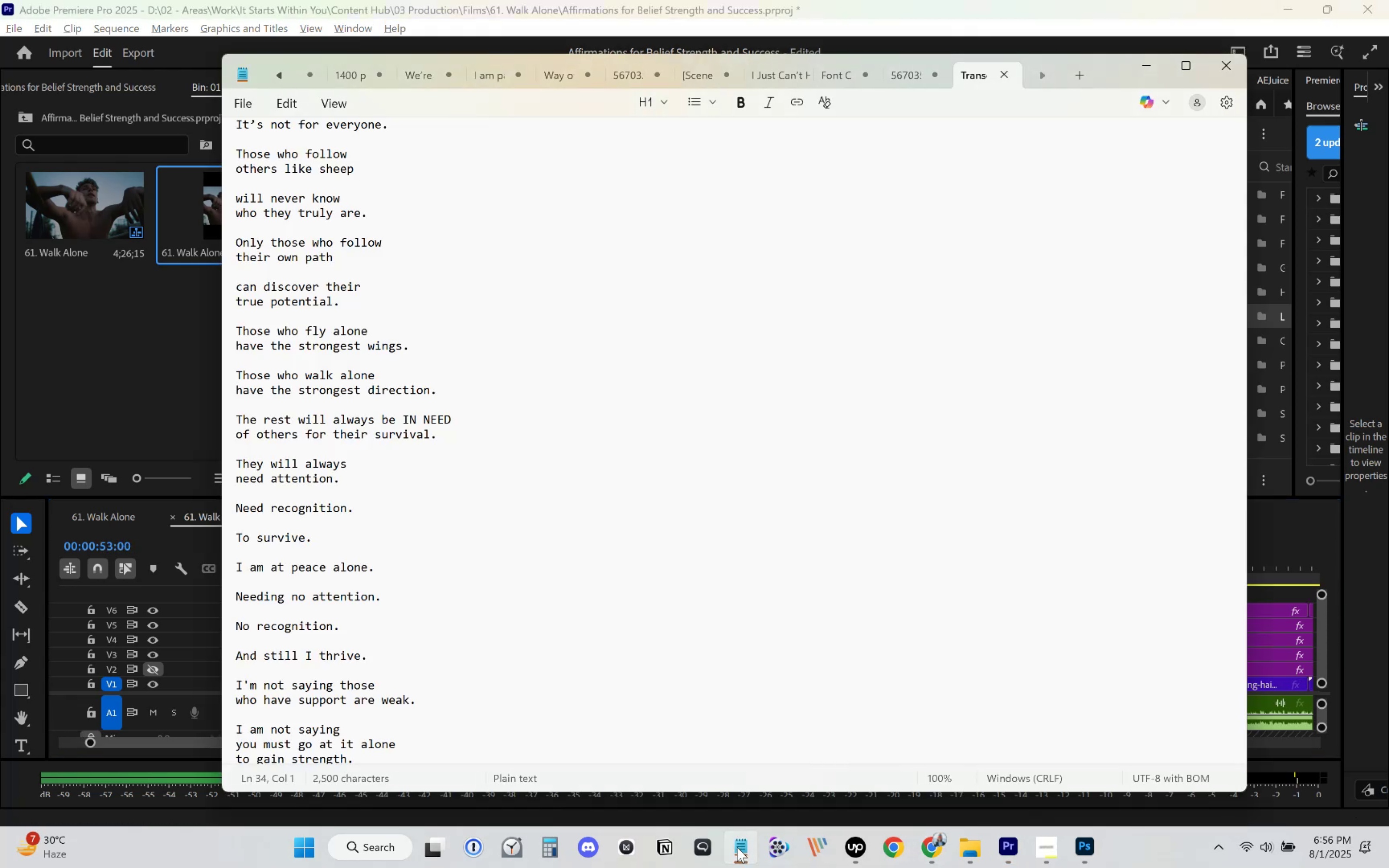 
wait(5.77)
 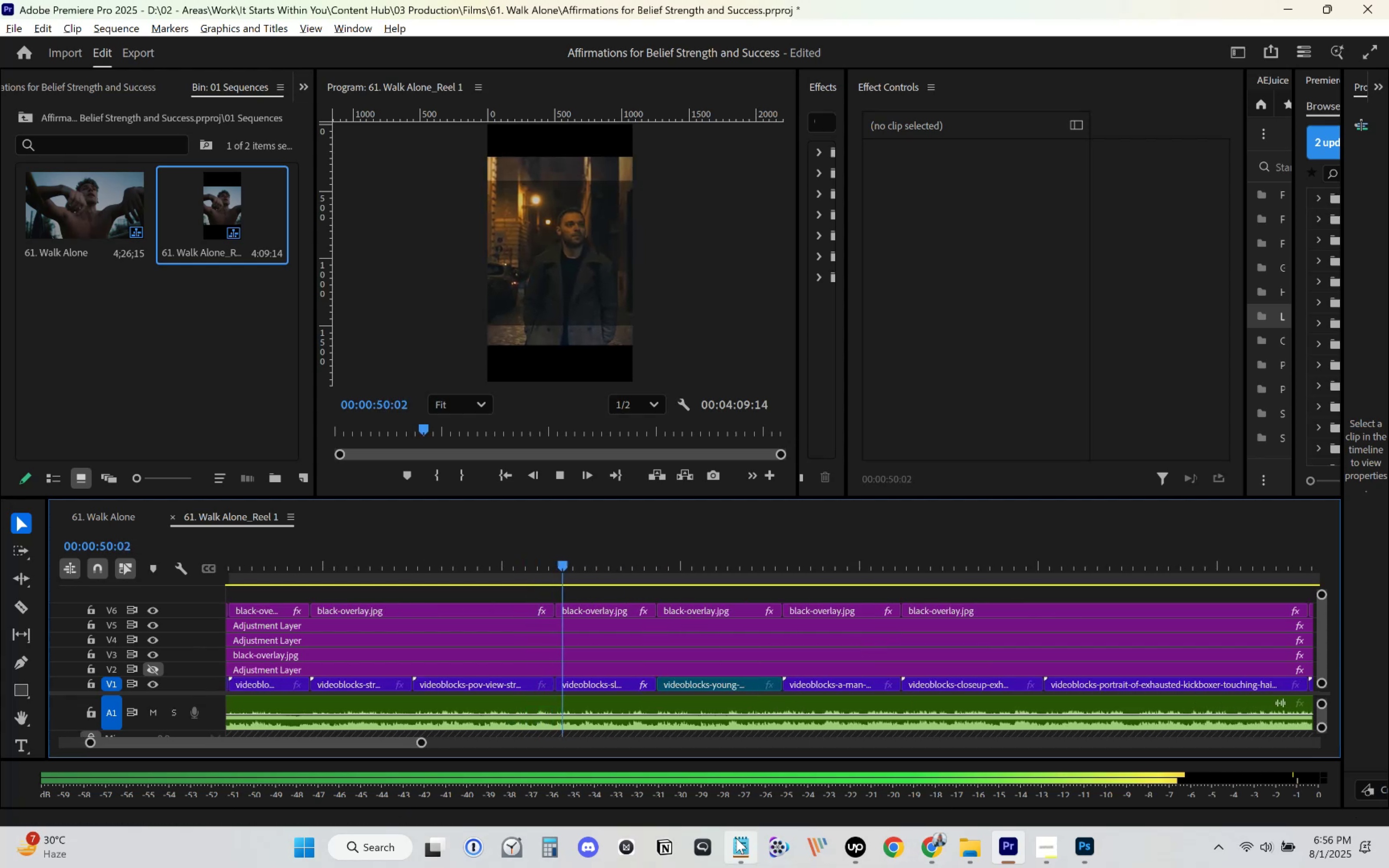 
left_click([737, 847])
 